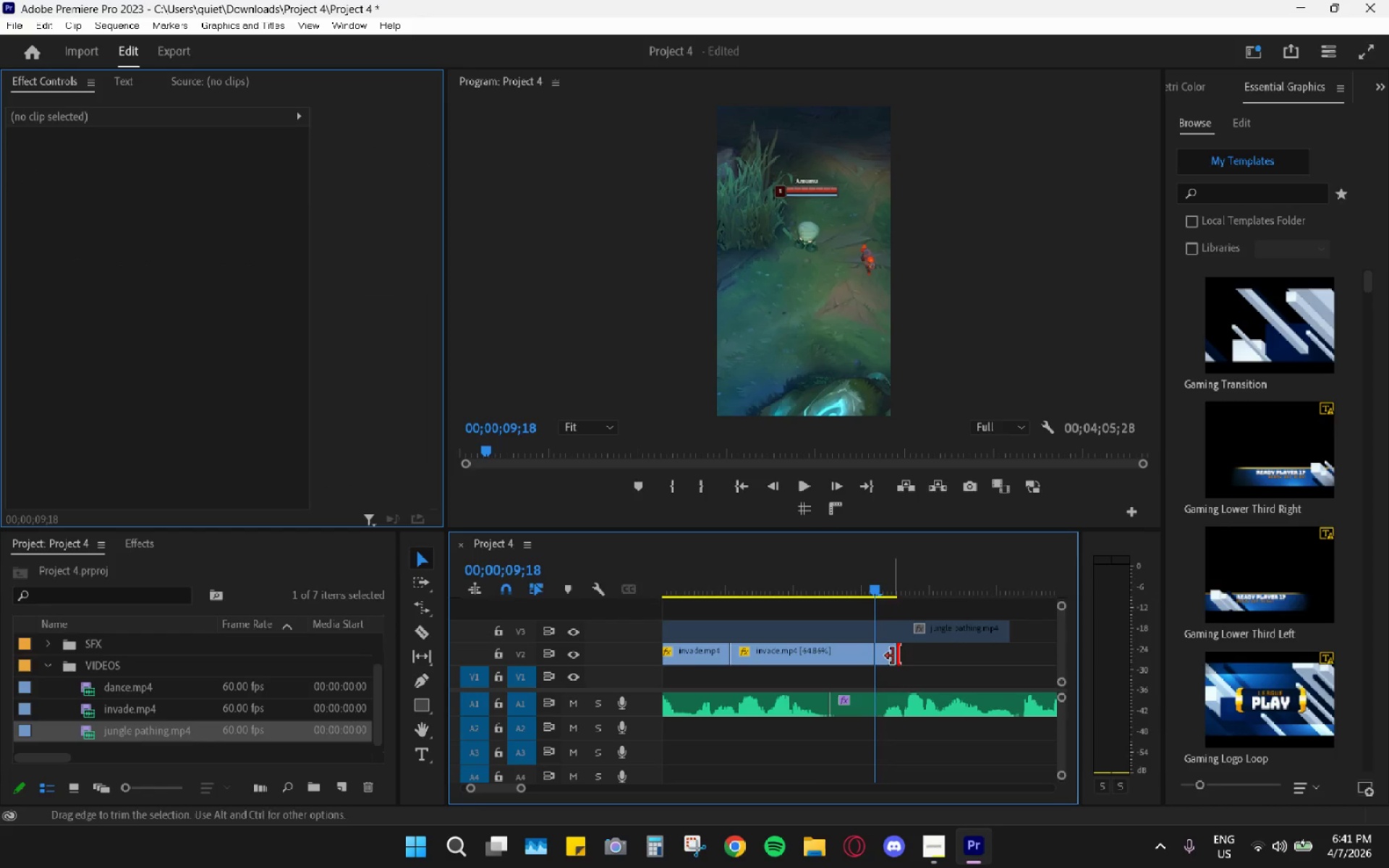 
triple_click([886, 656])
 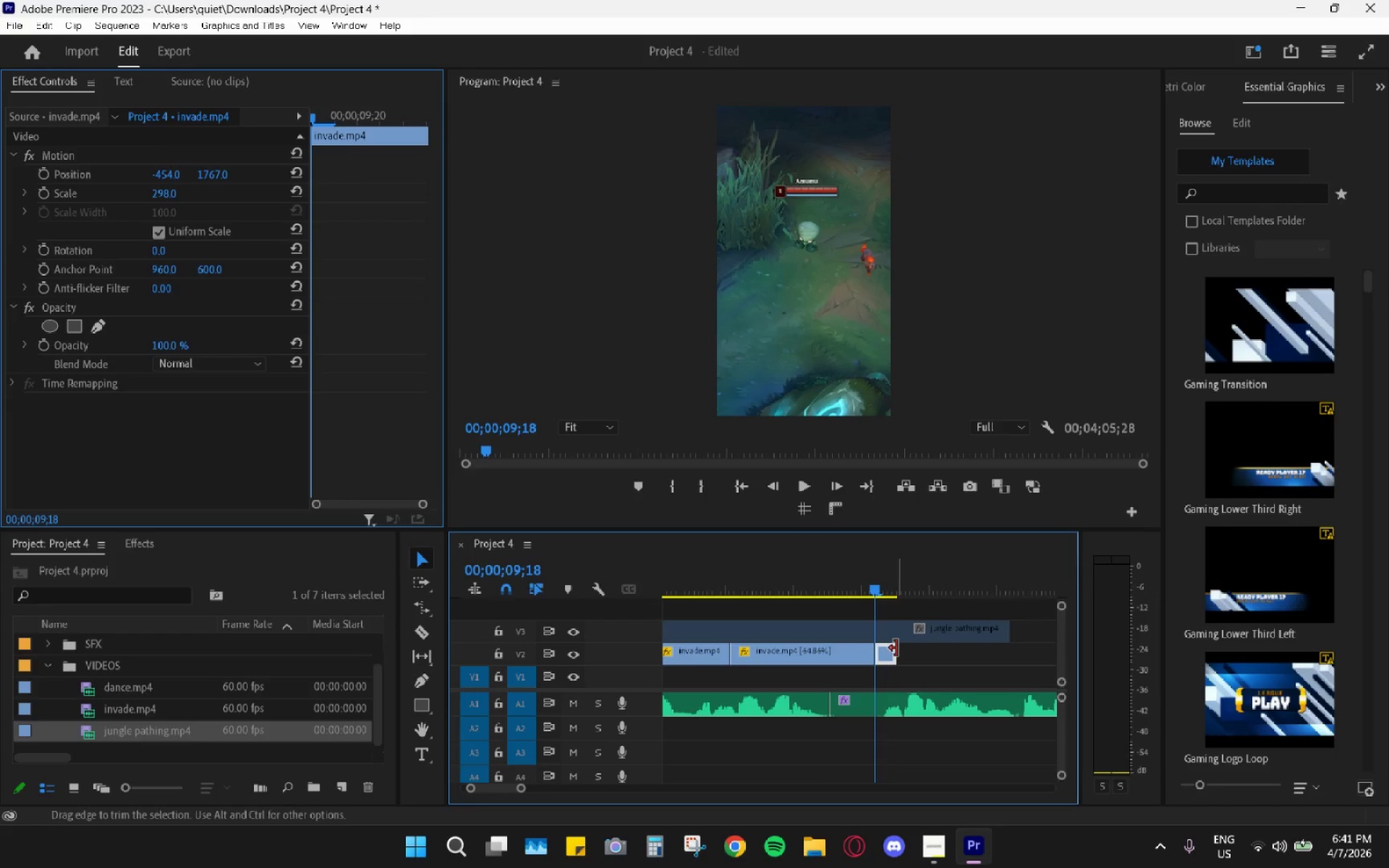 
key(H)
 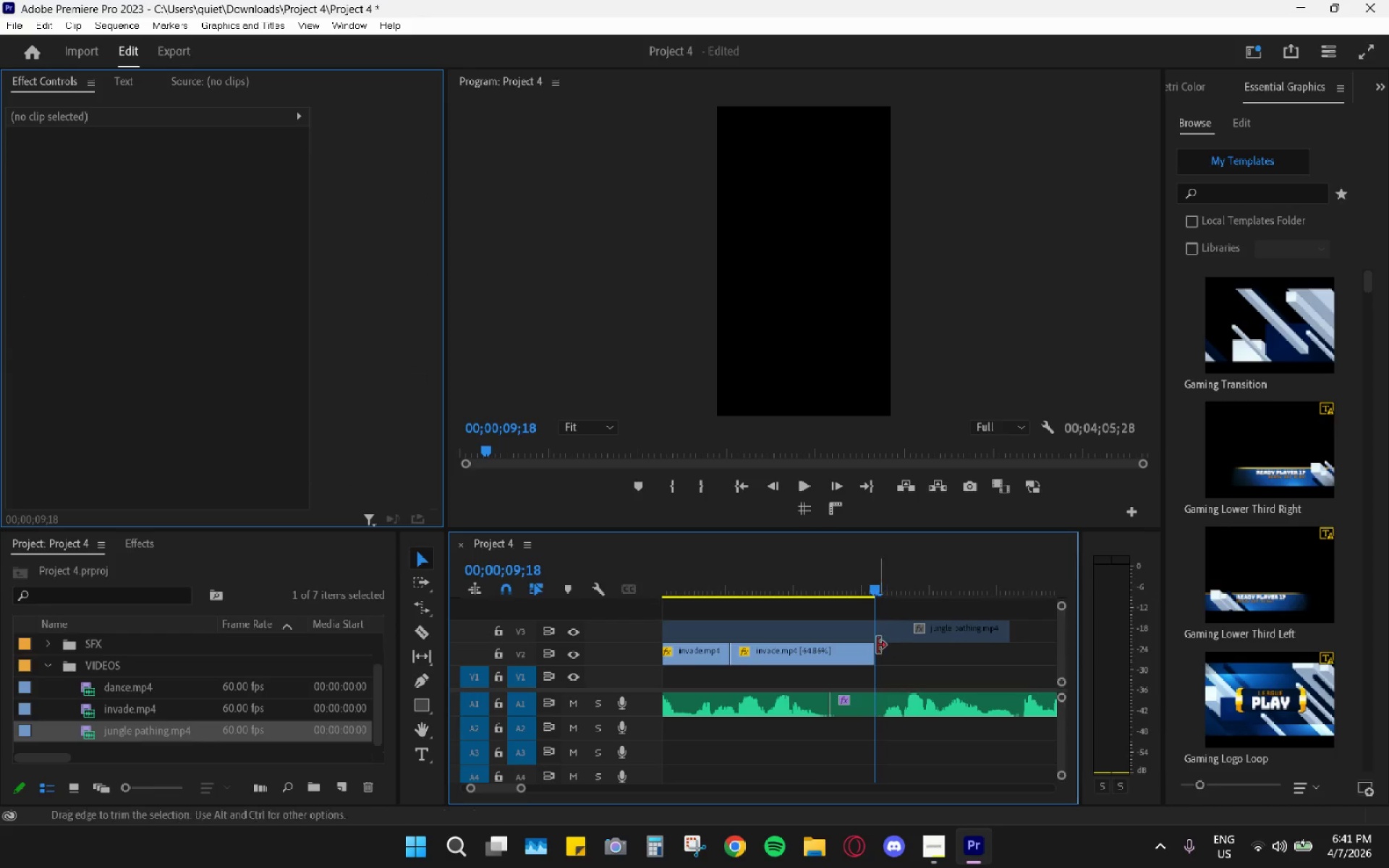 
scroll: coordinate [856, 655], scroll_direction: up, amount: 12.0
 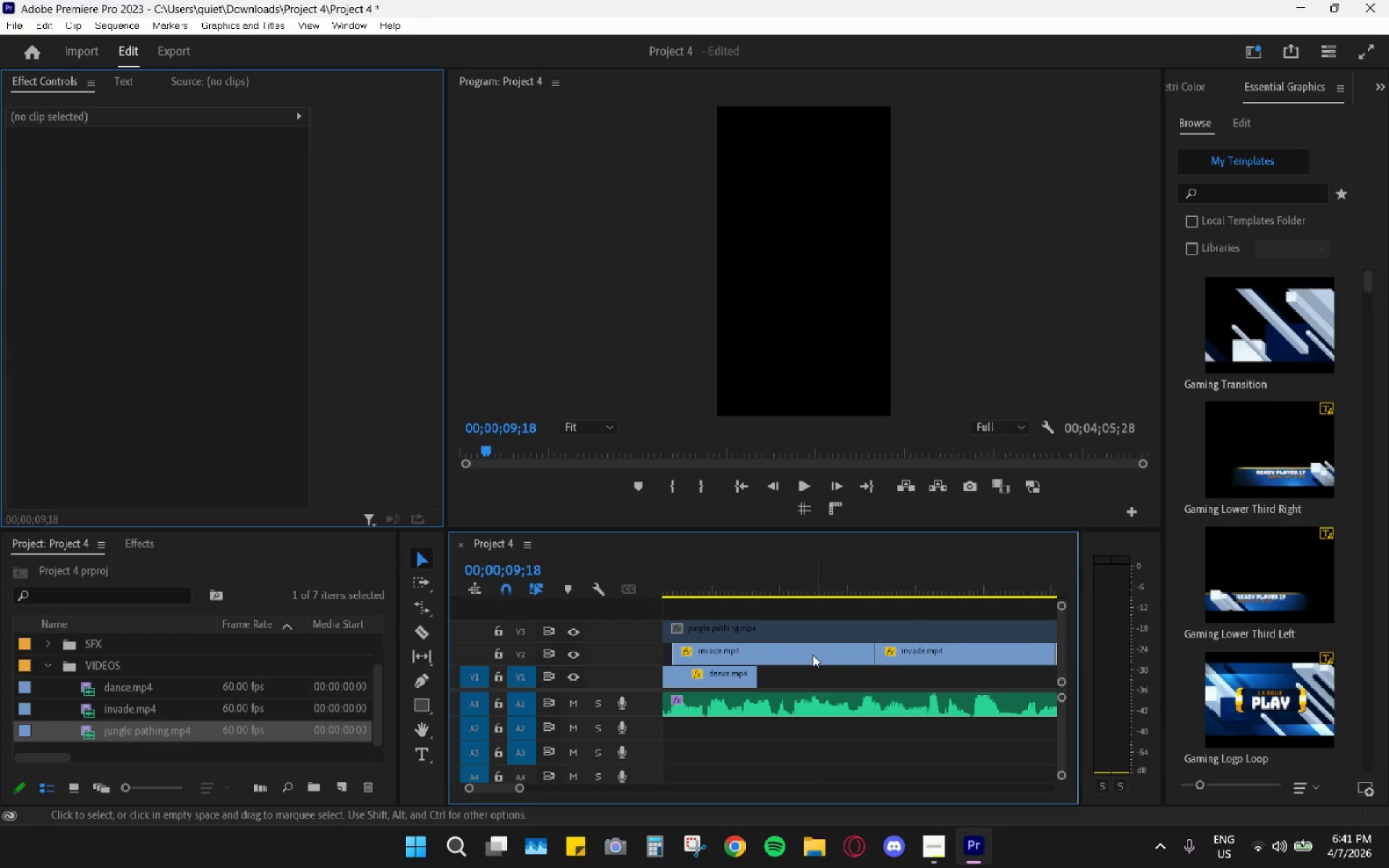 
left_click_drag(start_coordinate=[799, 650], to_coordinate=[795, 664])
 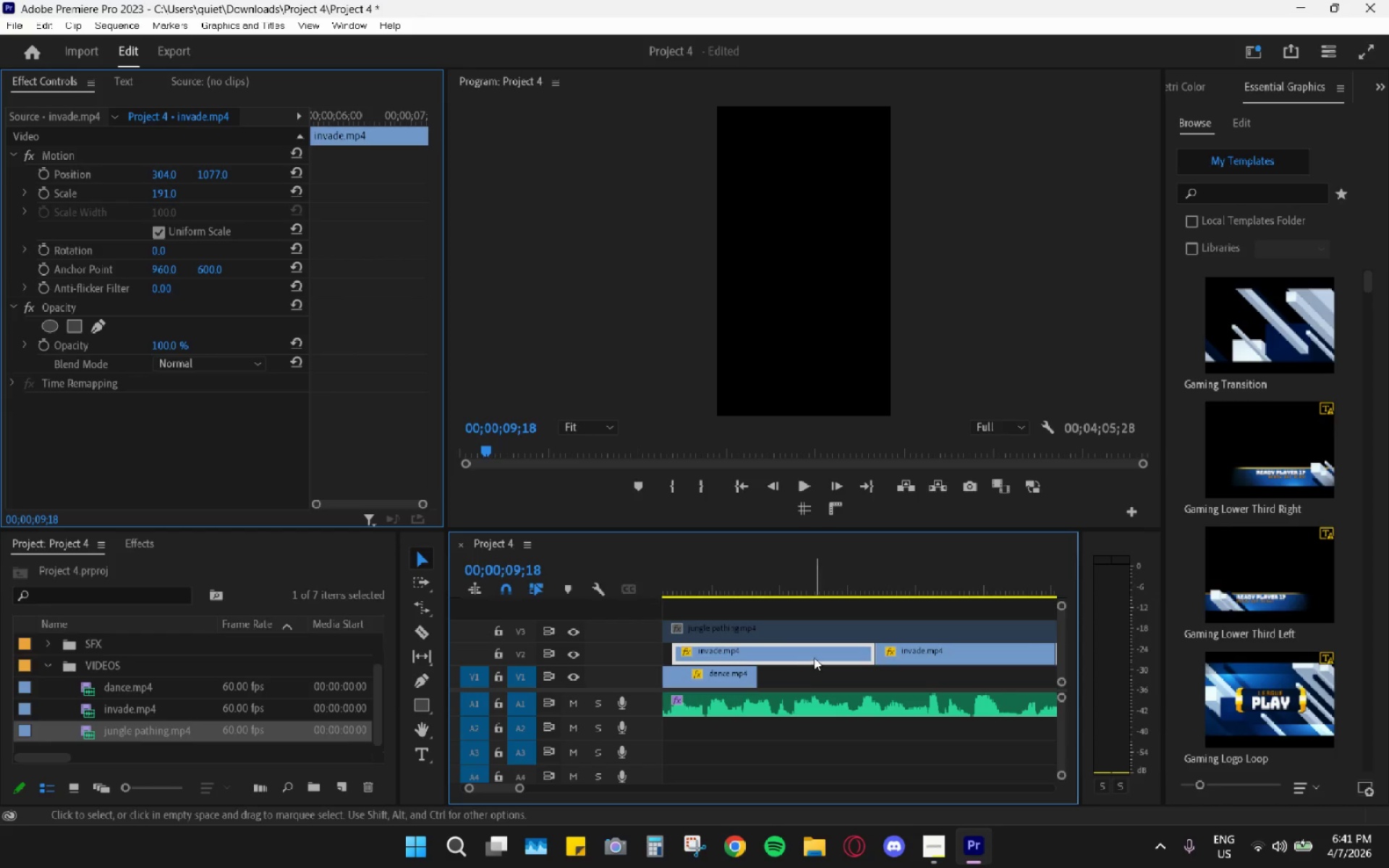 
left_click_drag(start_coordinate=[819, 652], to_coordinate=[813, 680])
 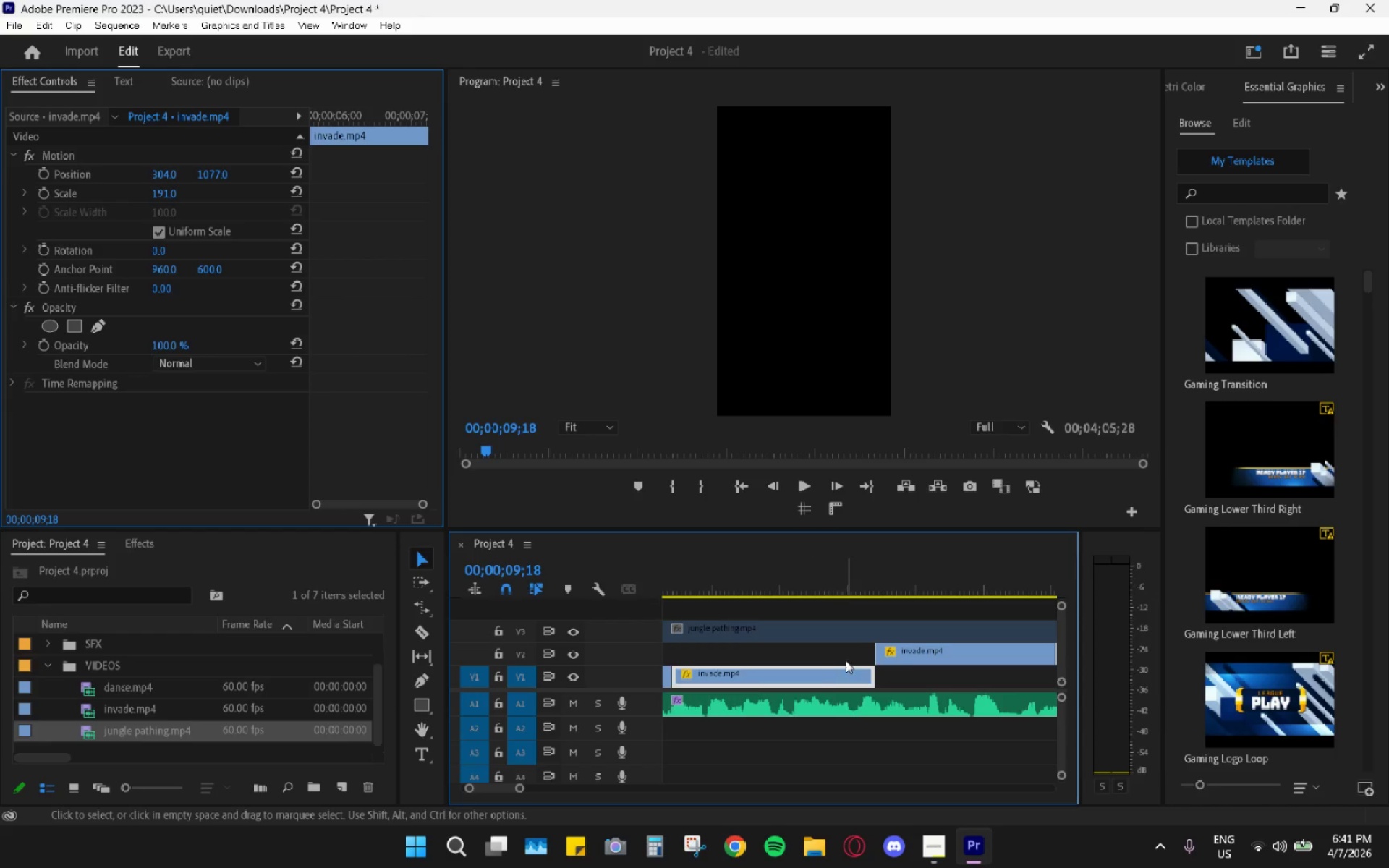 
left_click_drag(start_coordinate=[844, 655], to_coordinate=[837, 683])
 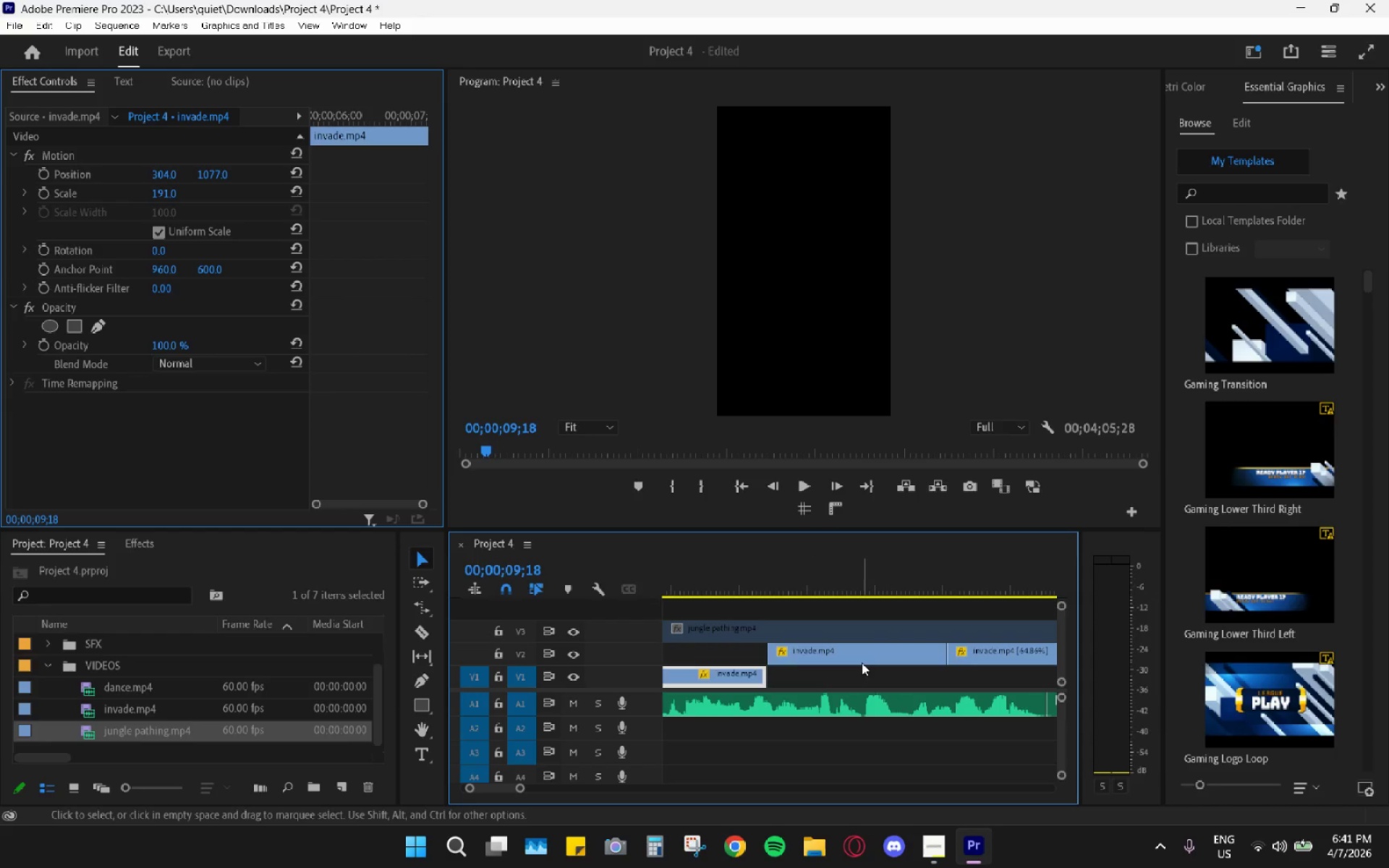 
scroll: coordinate [846, 660], scroll_direction: down, amount: 4.0
 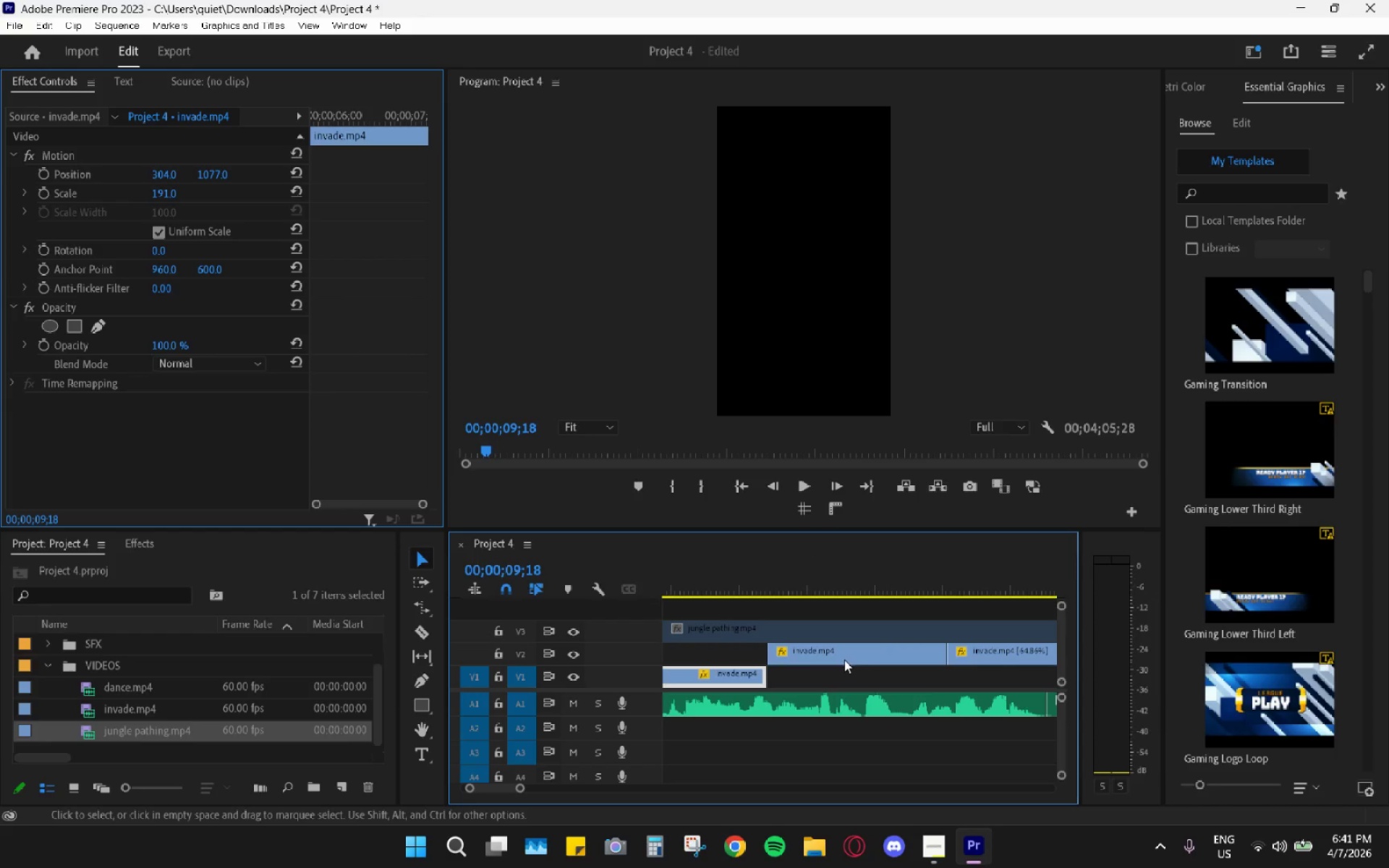 
left_click_drag(start_coordinate=[863, 651], to_coordinate=[864, 678])
 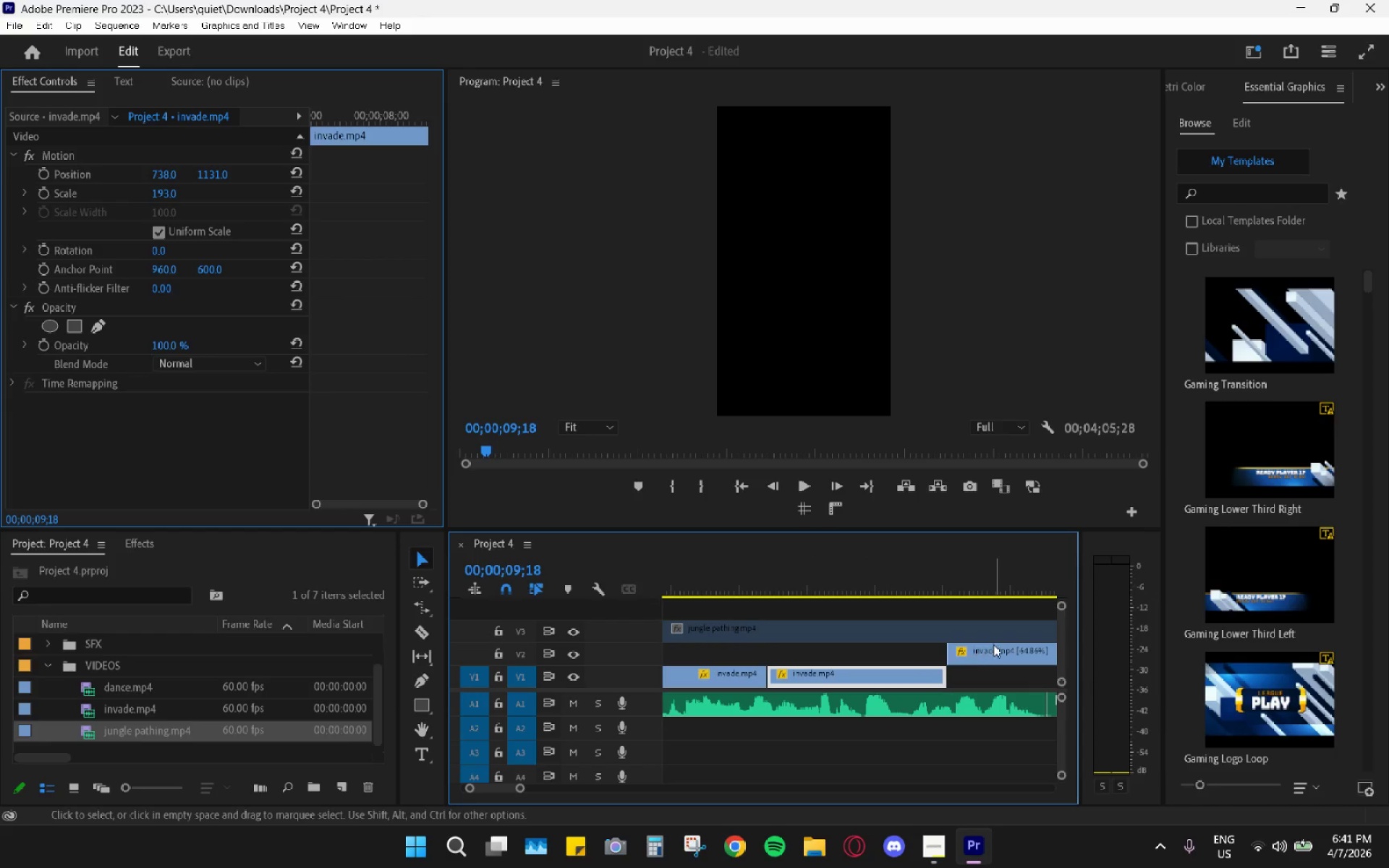 
left_click_drag(start_coordinate=[991, 647], to_coordinate=[985, 674])
 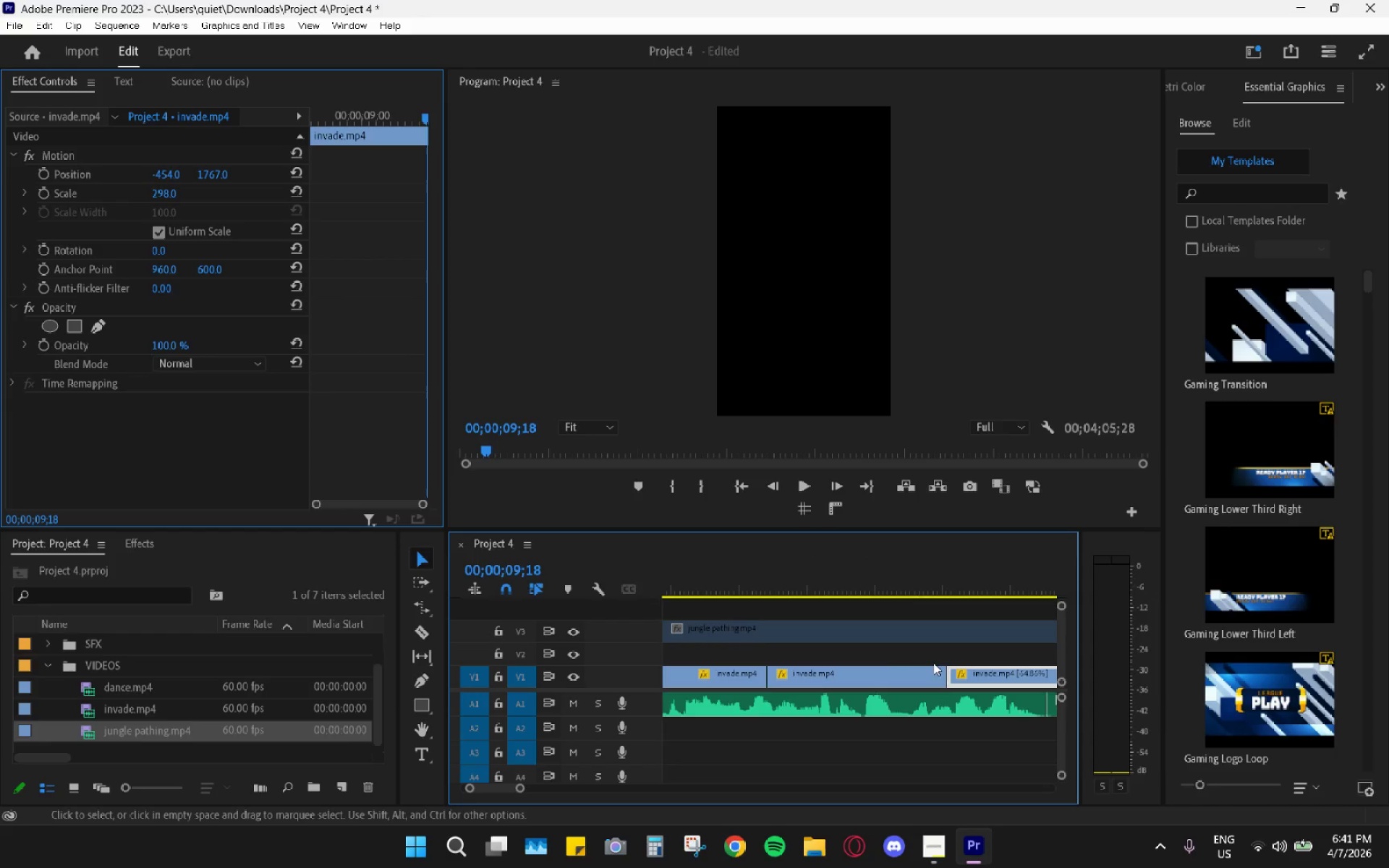 
hold_key(key=AltLeft, duration=0.7)
scroll: coordinate [886, 652], scroll_direction: down, amount: 12.0
 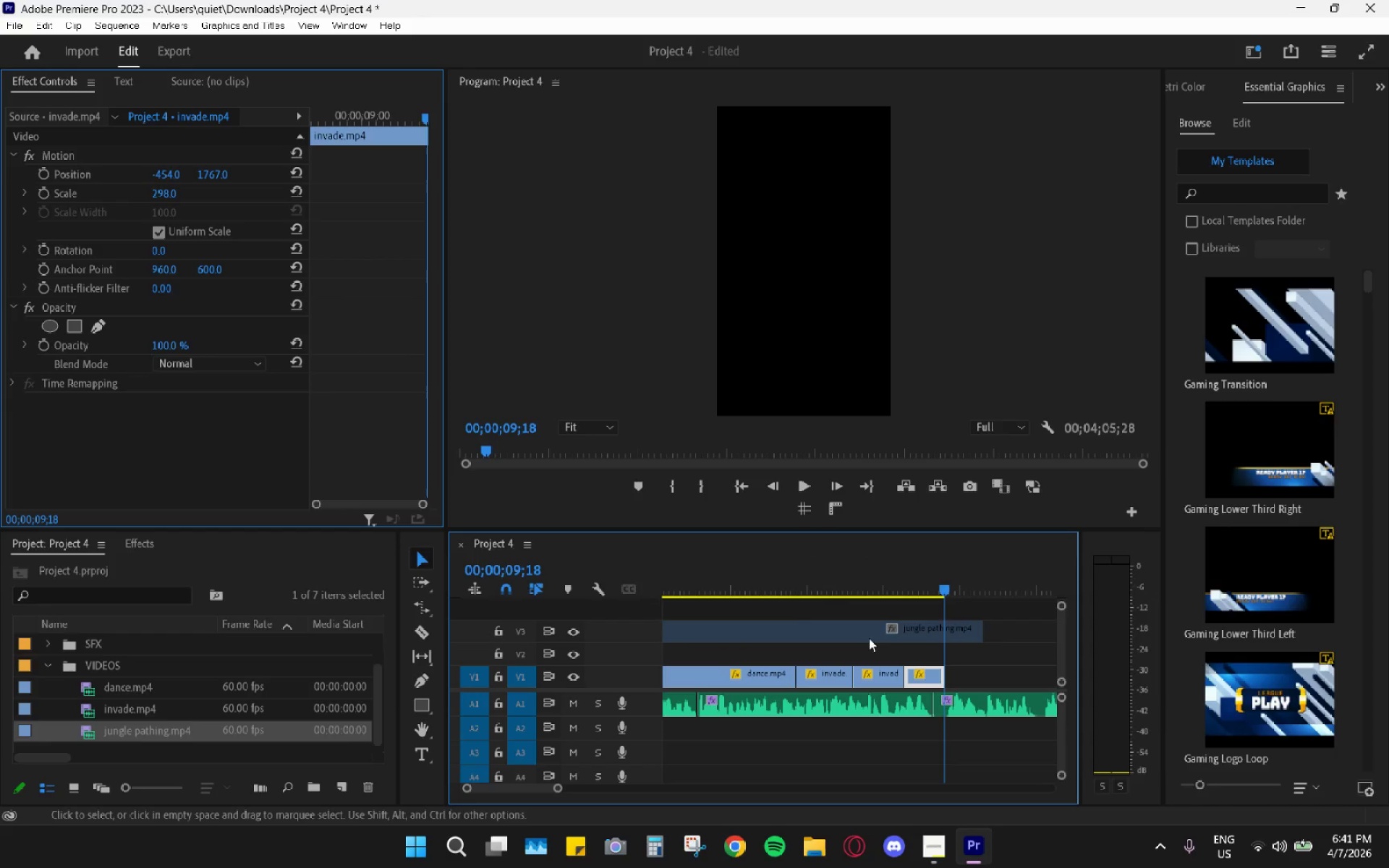 
scroll: coordinate [799, 603], scroll_direction: up, amount: 5.0
 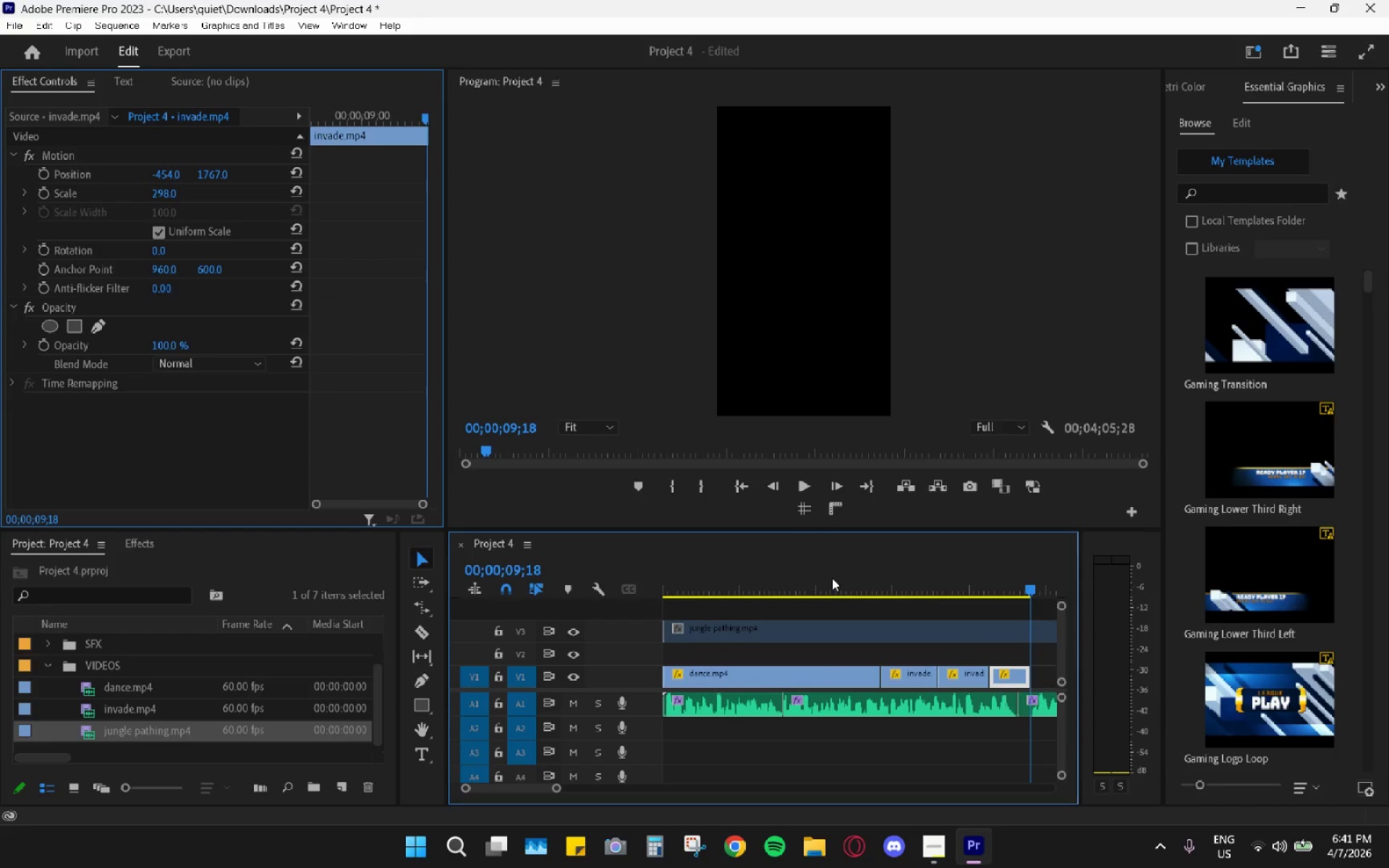 
left_click_drag(start_coordinate=[821, 569], to_coordinate=[739, 566])
 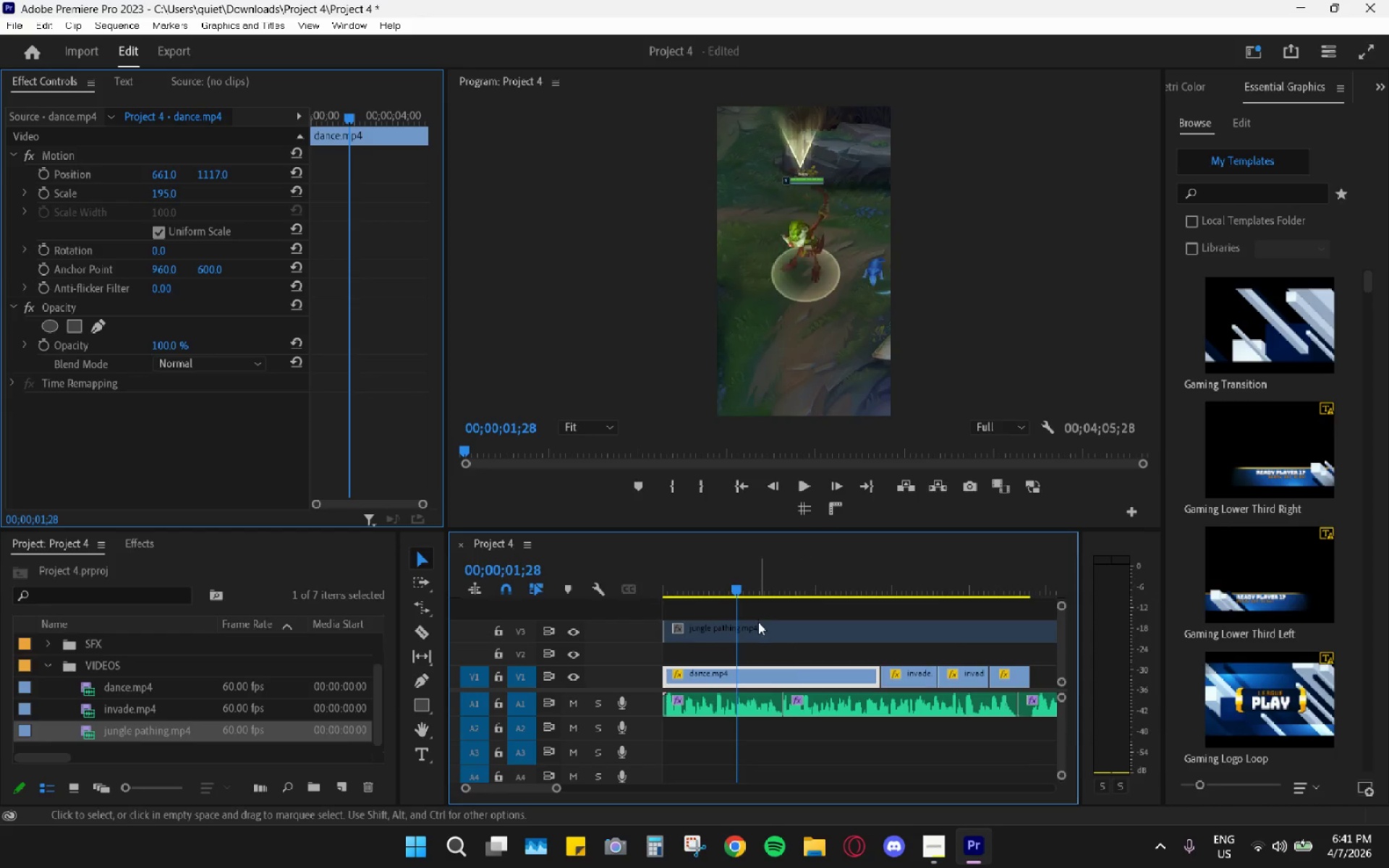 
left_click([758, 622])
 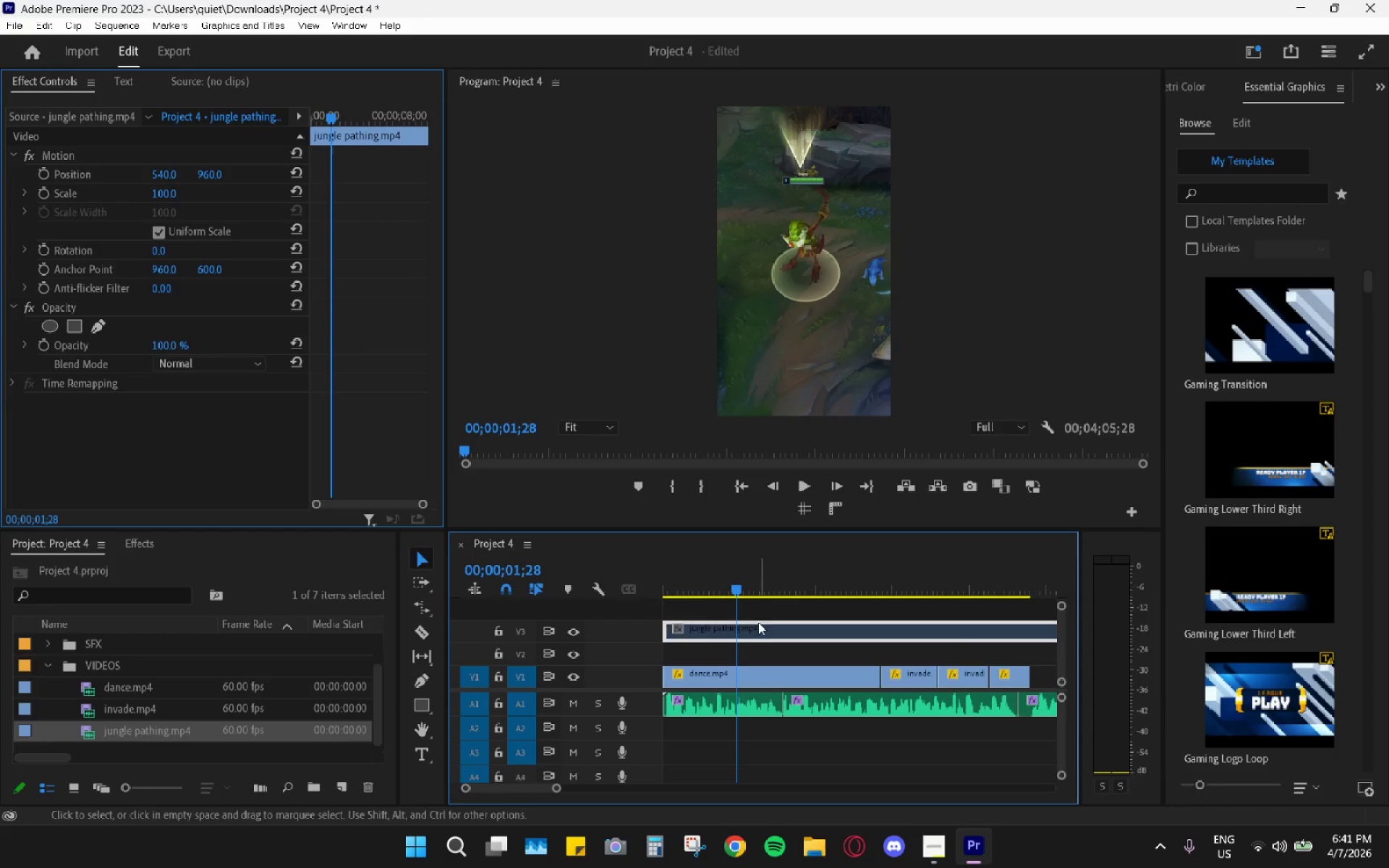 
key(Shift+E)
 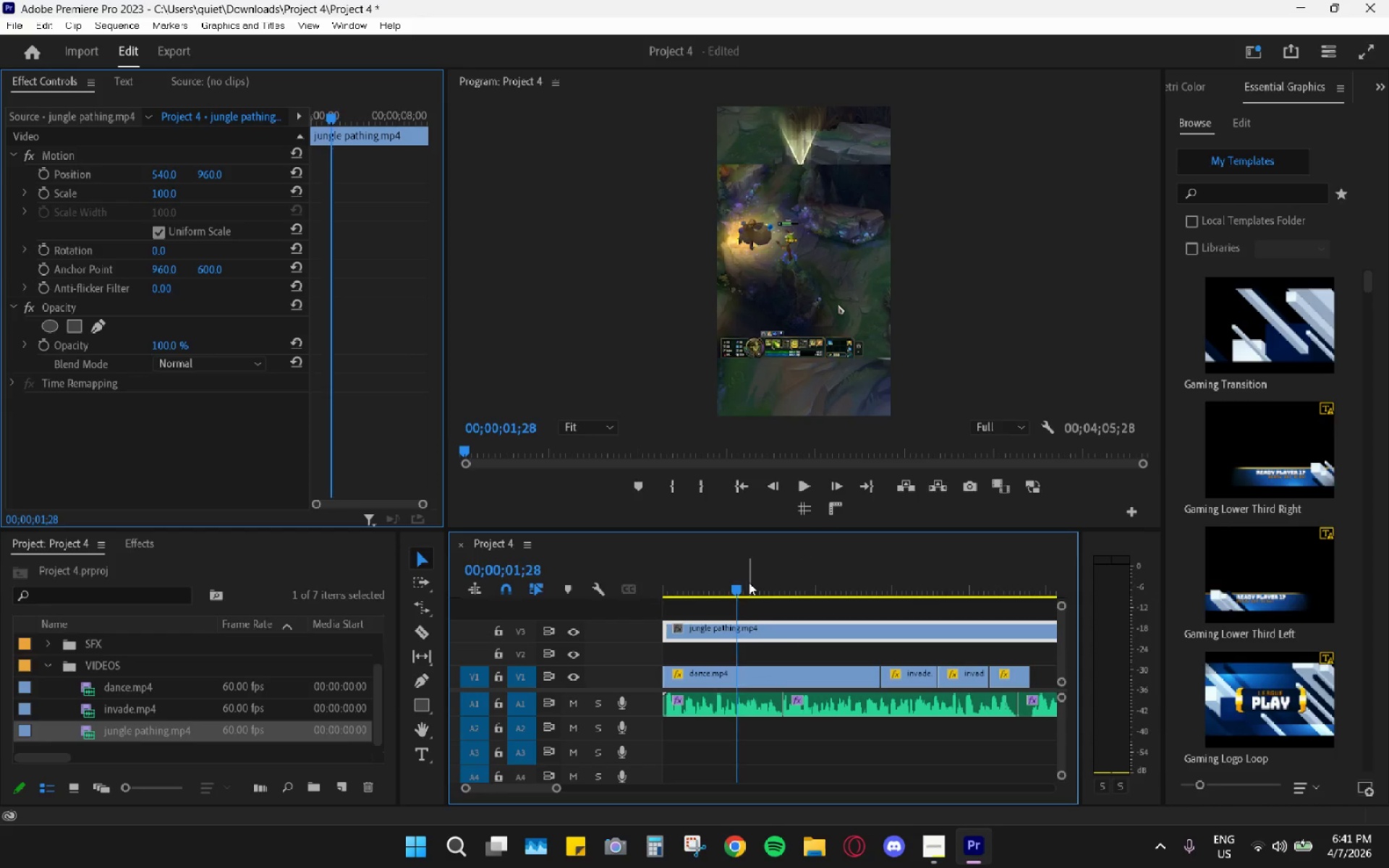 
left_click_drag(start_coordinate=[747, 582], to_coordinate=[684, 571])
 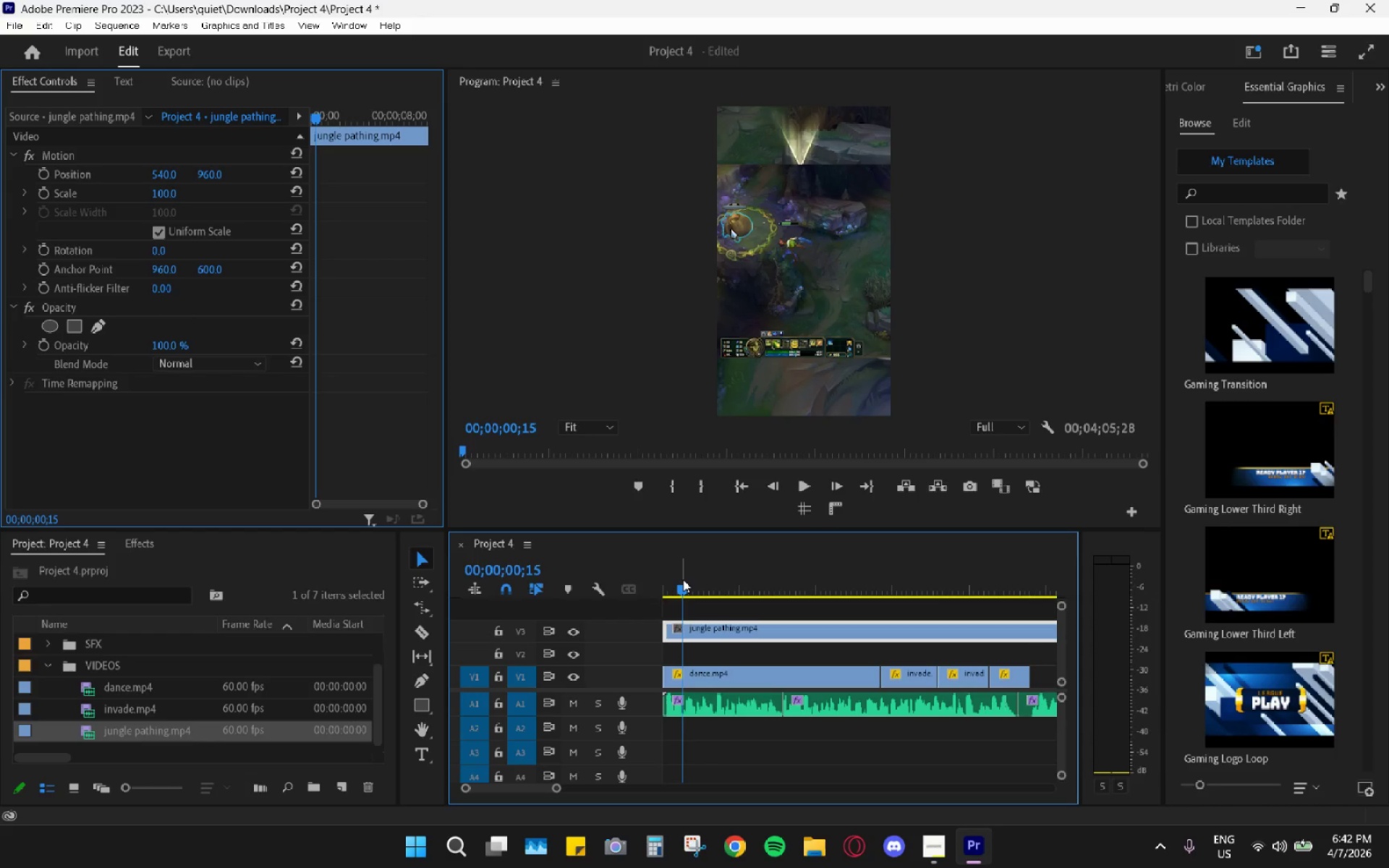 
wait(52.89)
 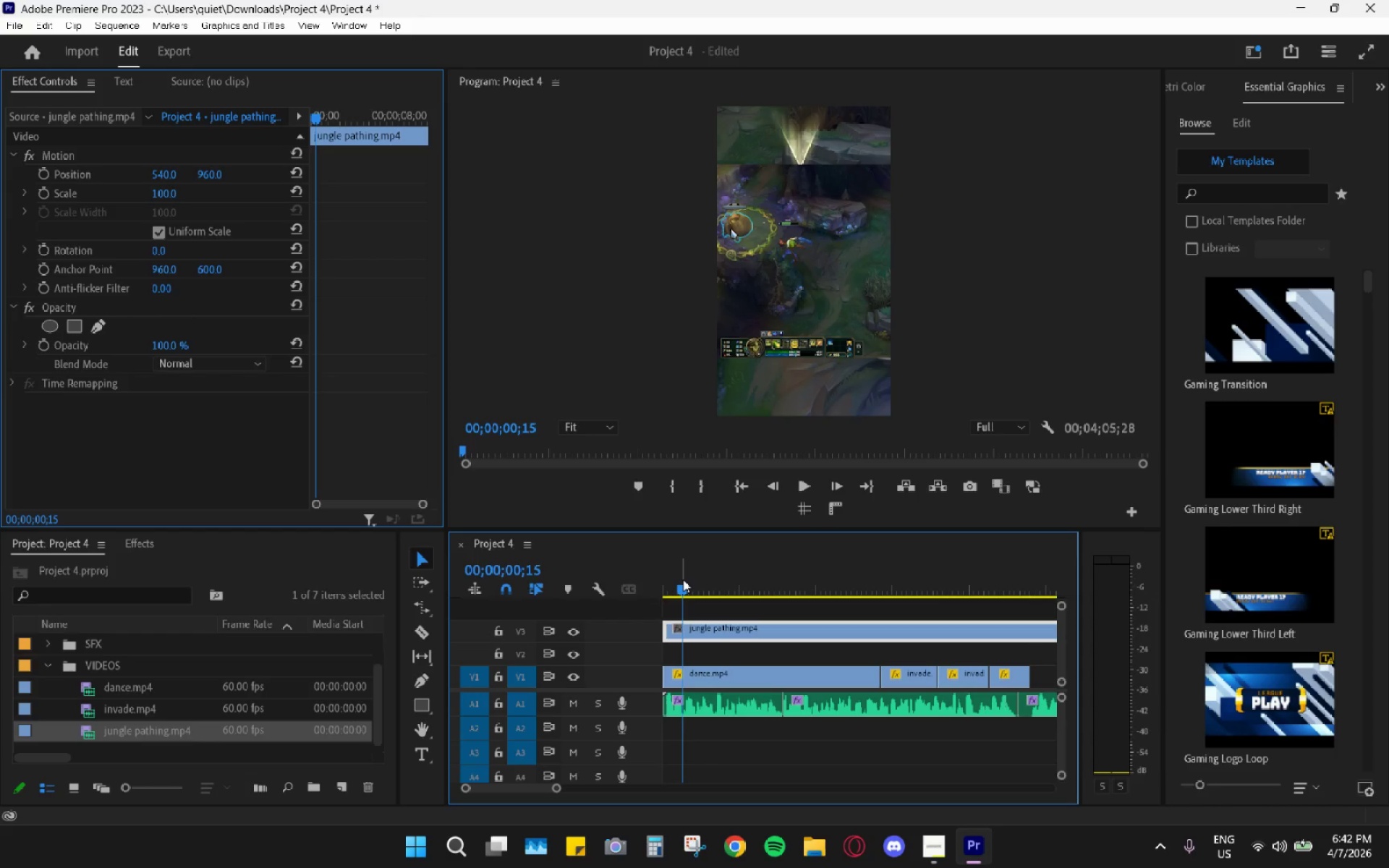 
left_click_drag(start_coordinate=[689, 579], to_coordinate=[642, 571])
 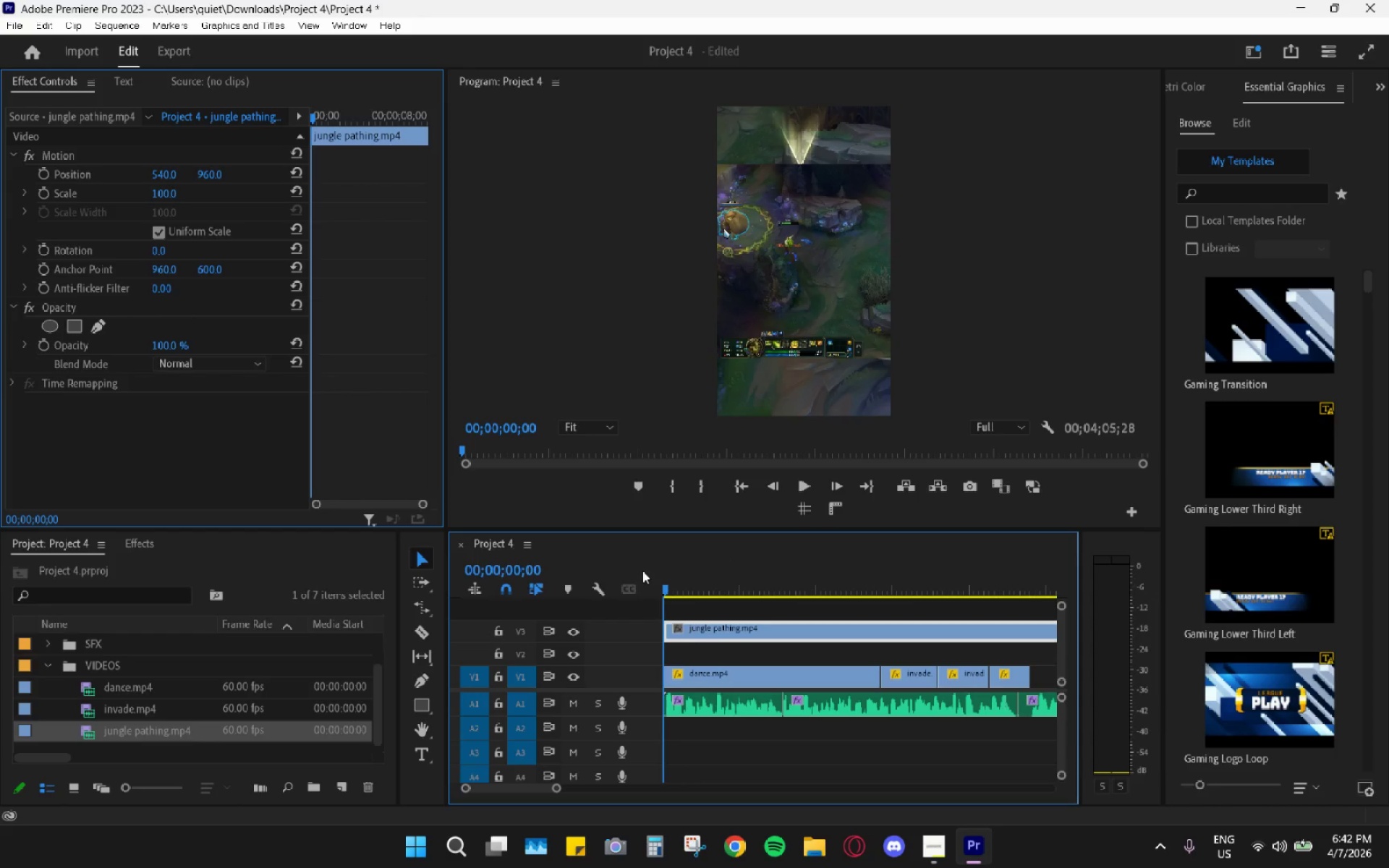 
key(Space)
 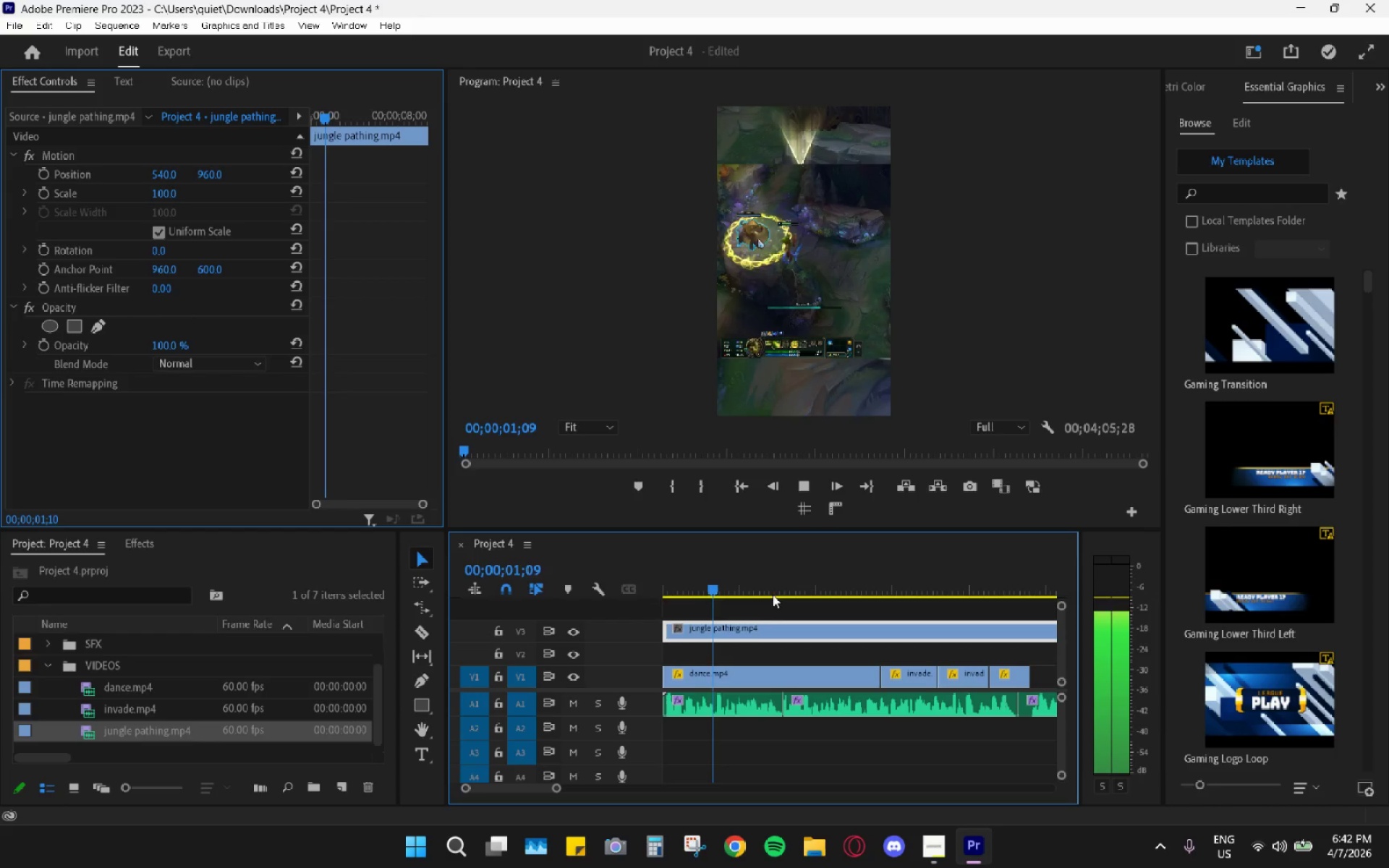 
left_click_drag(start_coordinate=[734, 575], to_coordinate=[598, 571])
 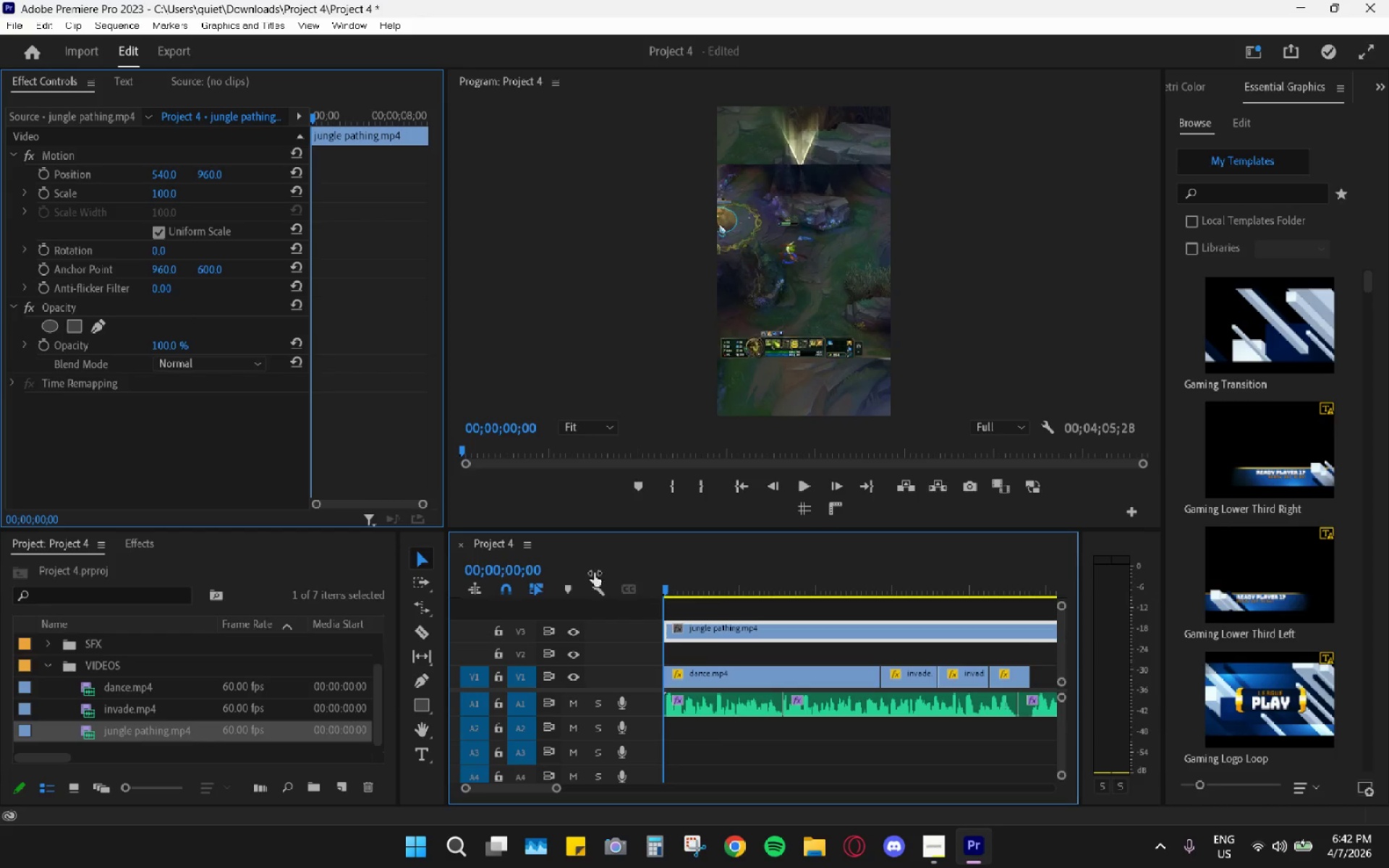 
key(Space)
 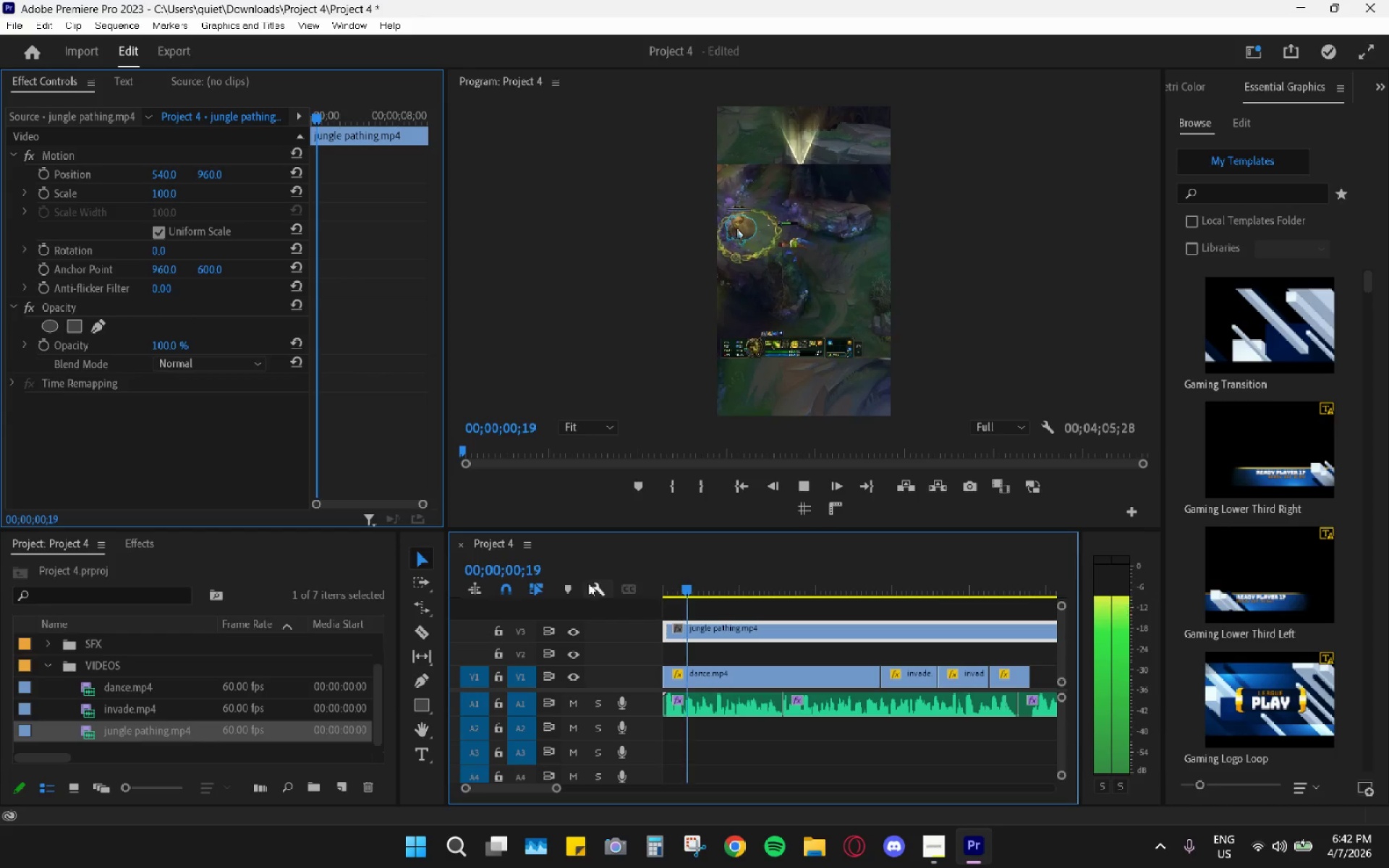 
key(Space)
 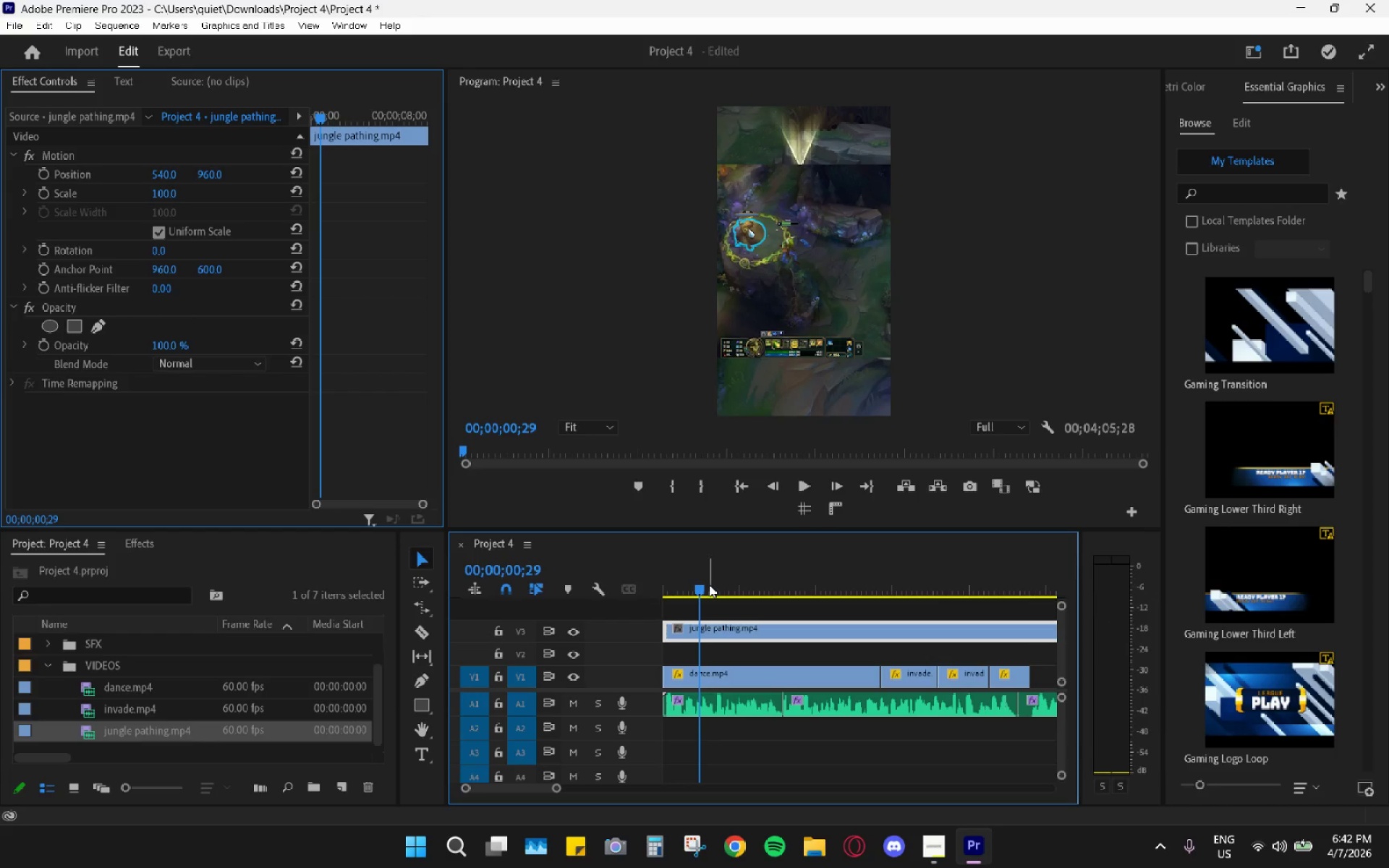 
left_click_drag(start_coordinate=[705, 584], to_coordinate=[711, 592])
 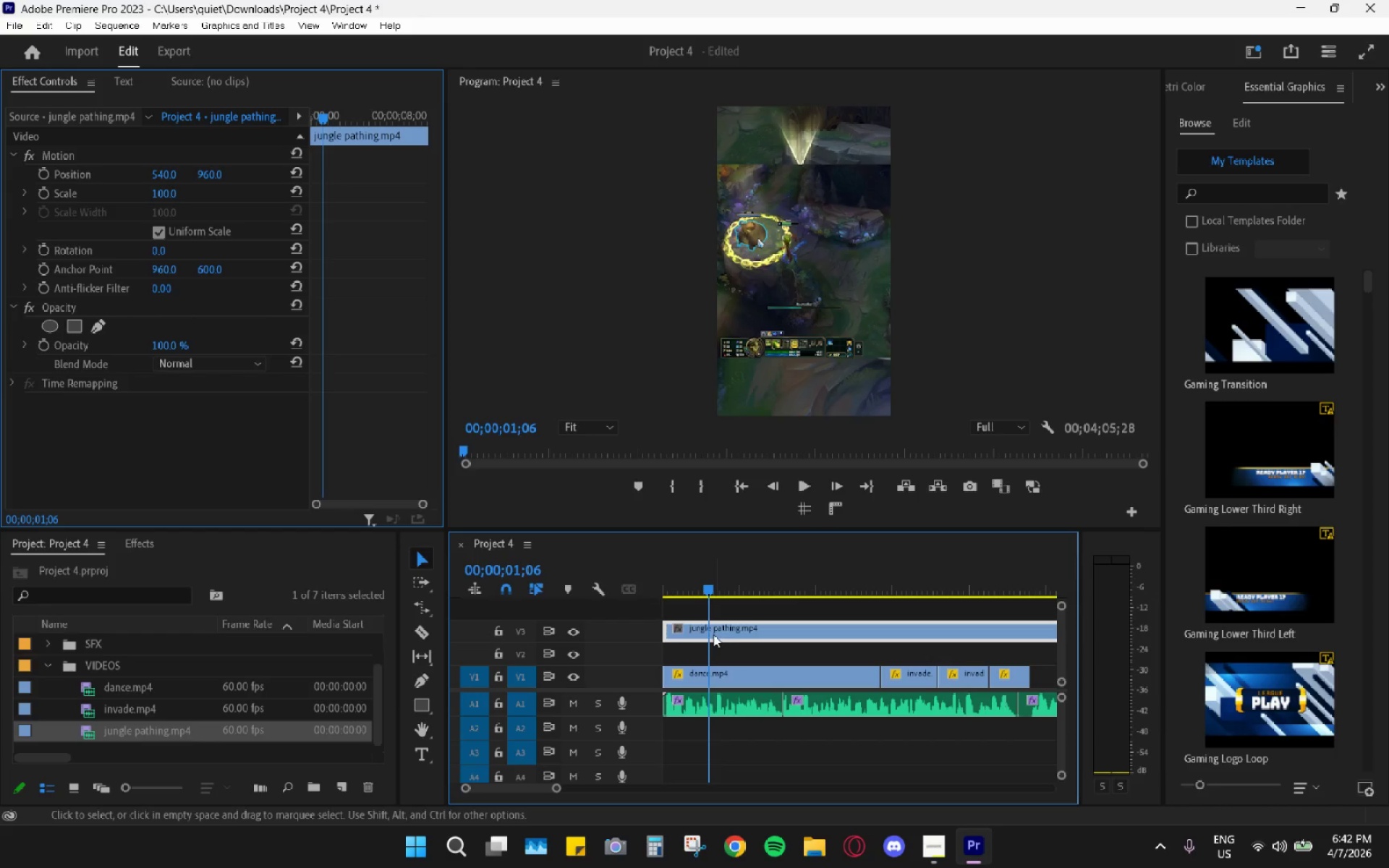 
key(X)
 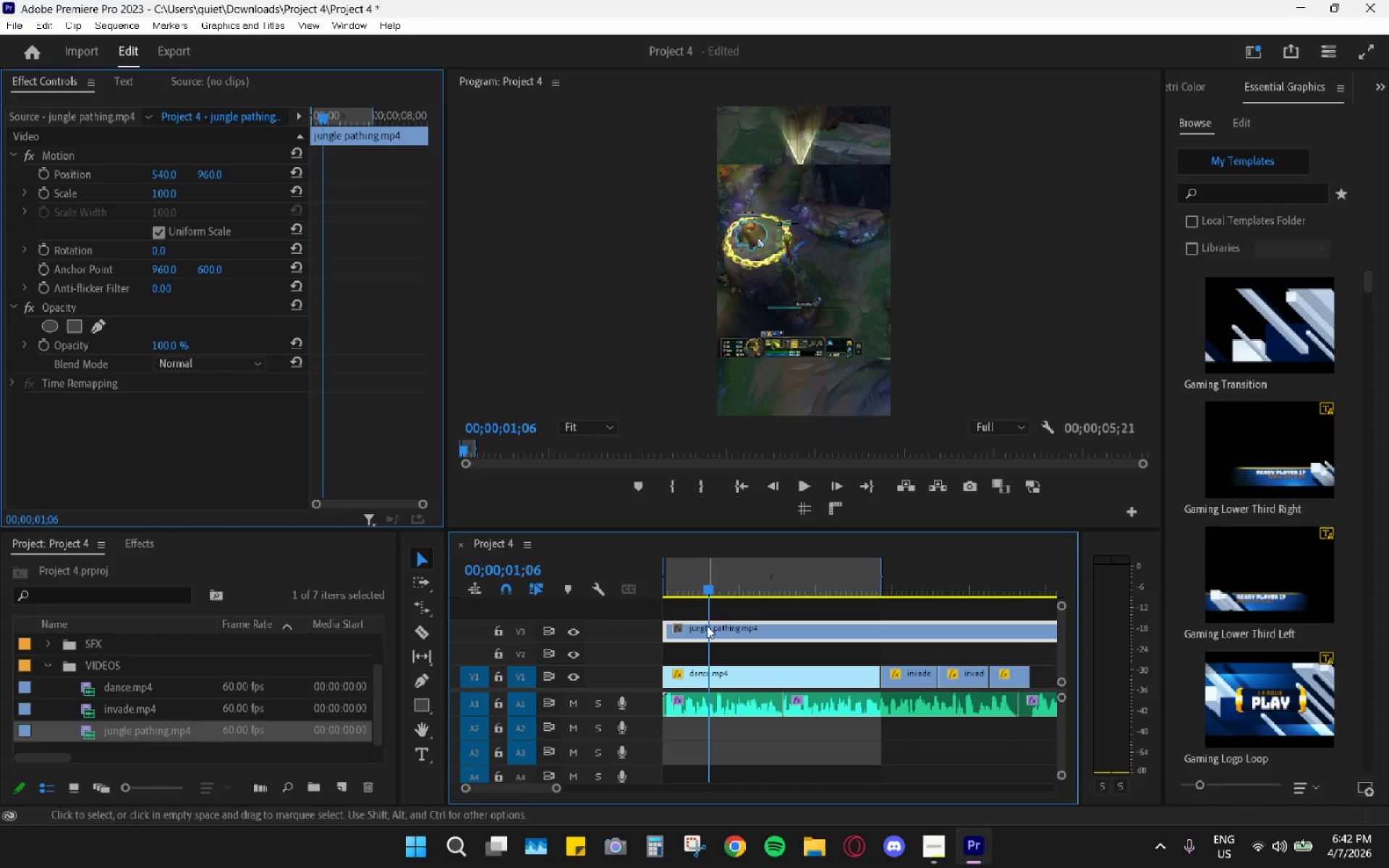 
right_click([722, 568])
 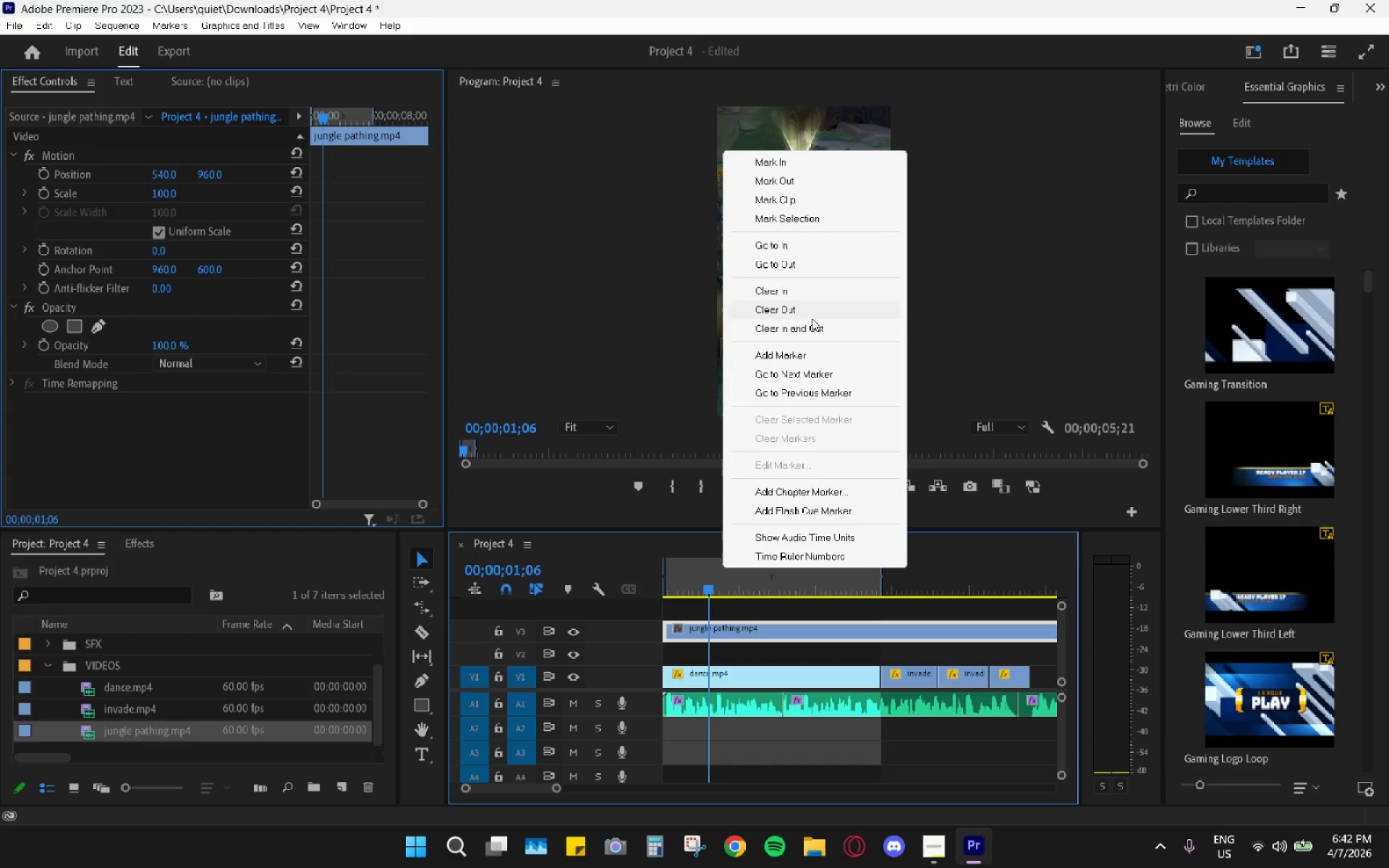 
left_click([811, 332])
 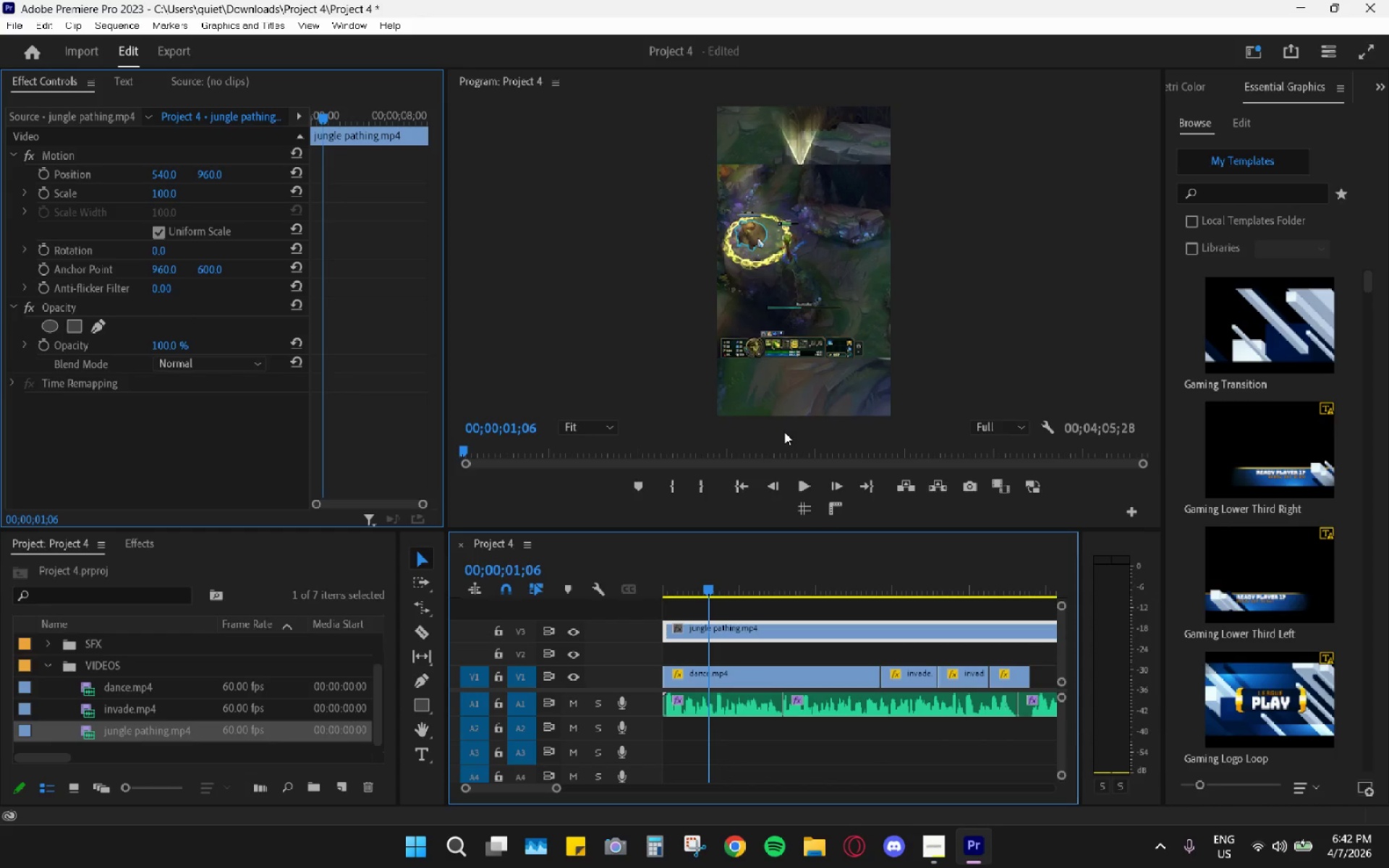 
key(C)
 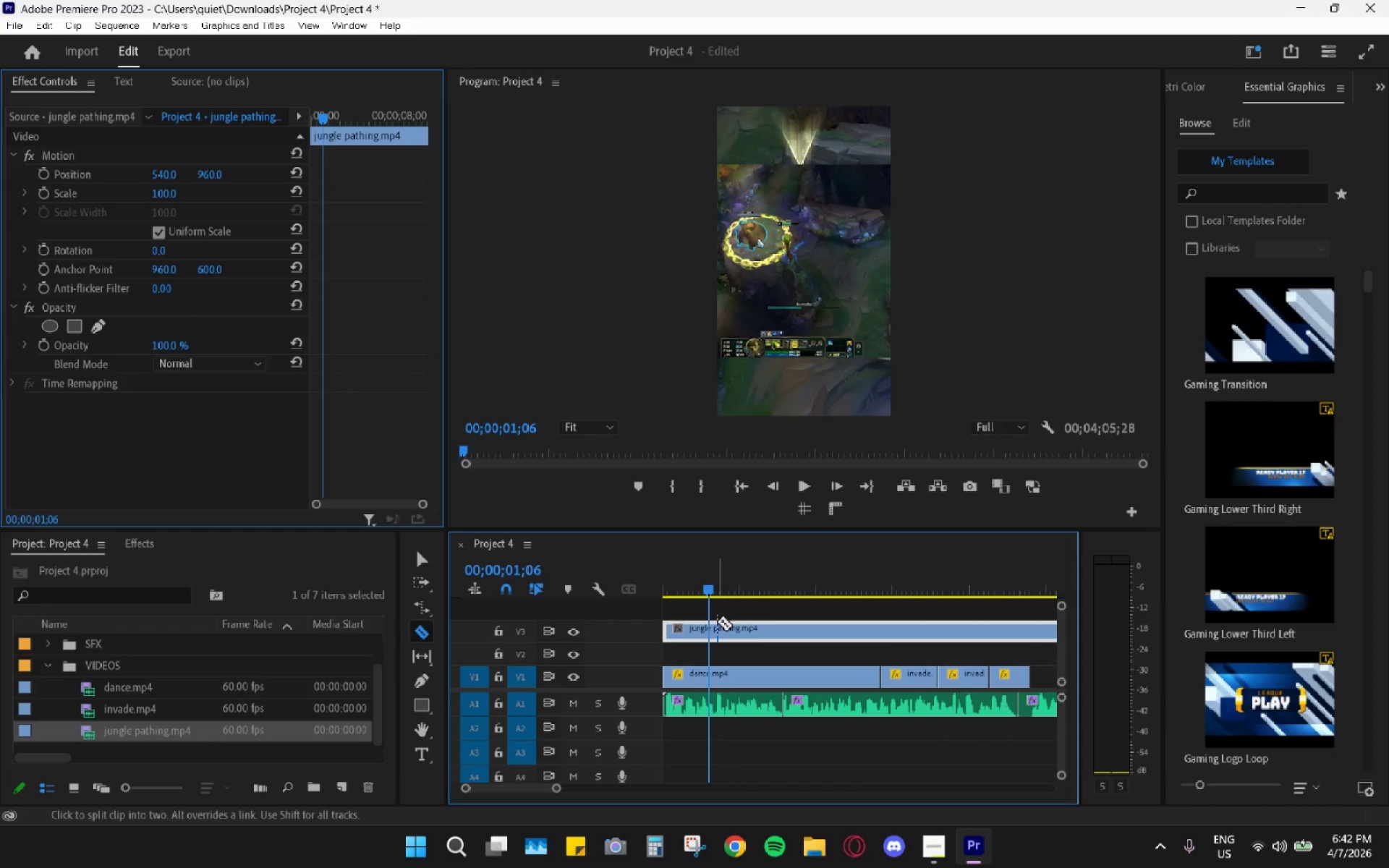 
left_click([707, 631])
 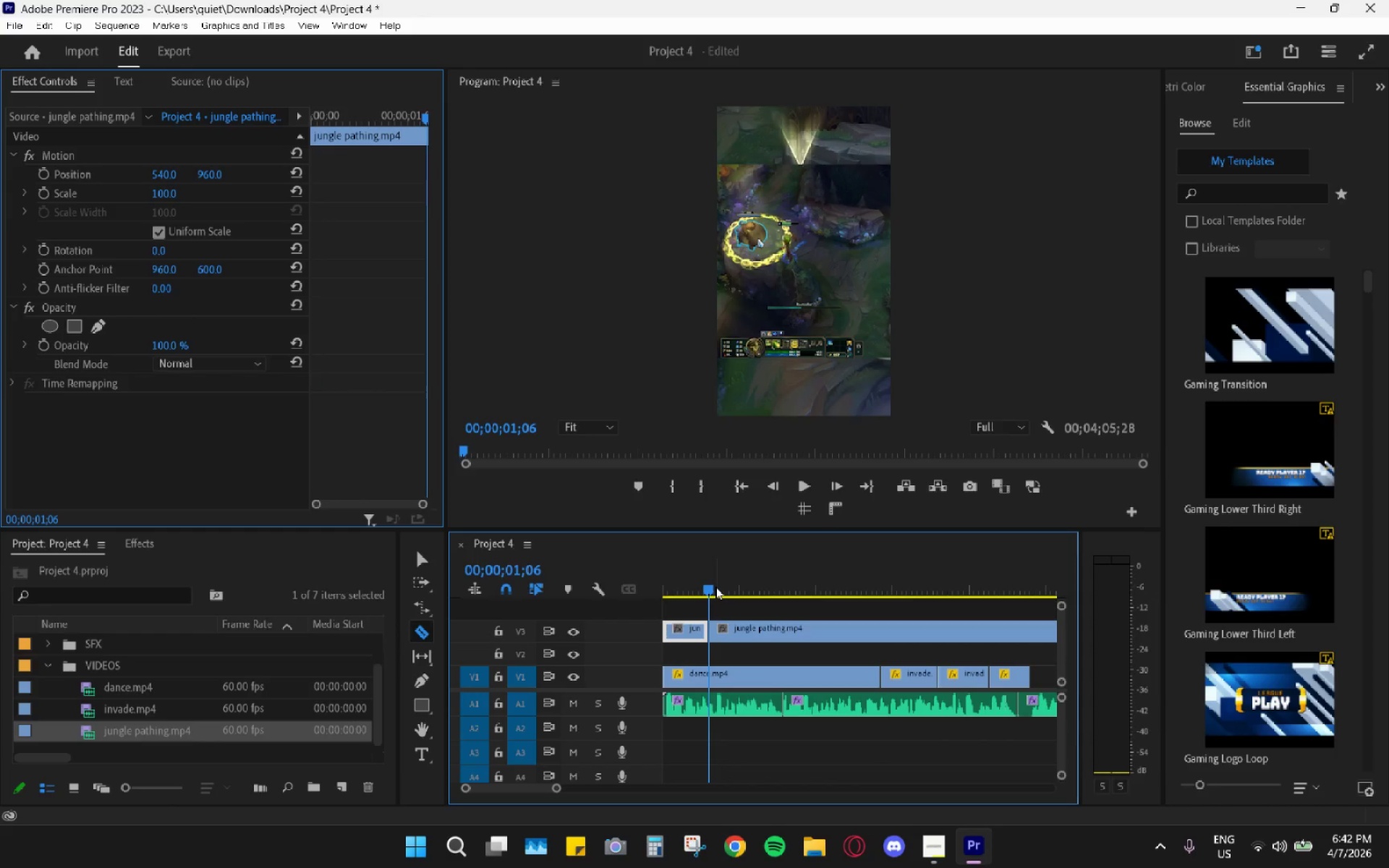 
left_click_drag(start_coordinate=[715, 587], to_coordinate=[749, 598])
 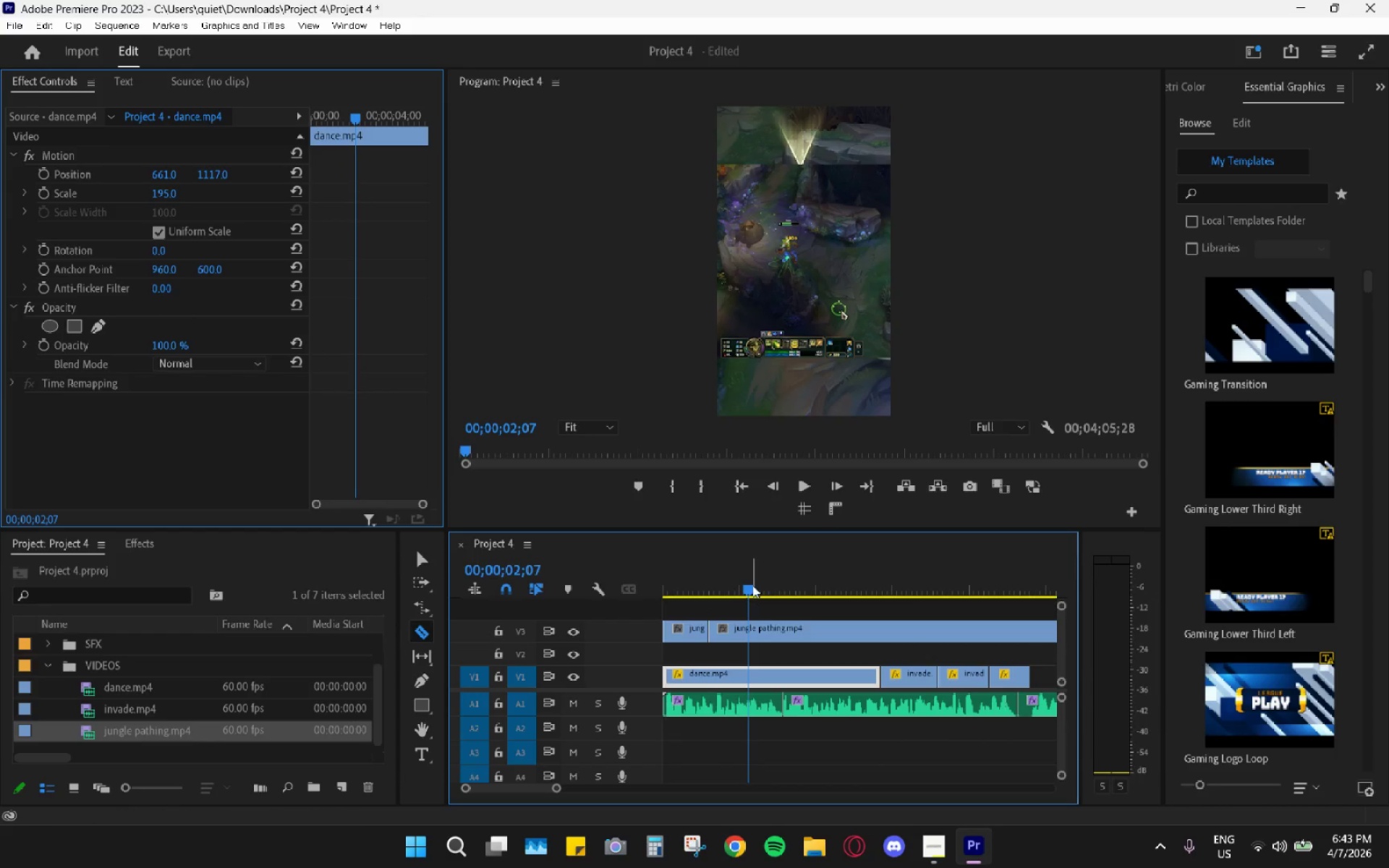 
left_click_drag(start_coordinate=[747, 581], to_coordinate=[736, 582])
 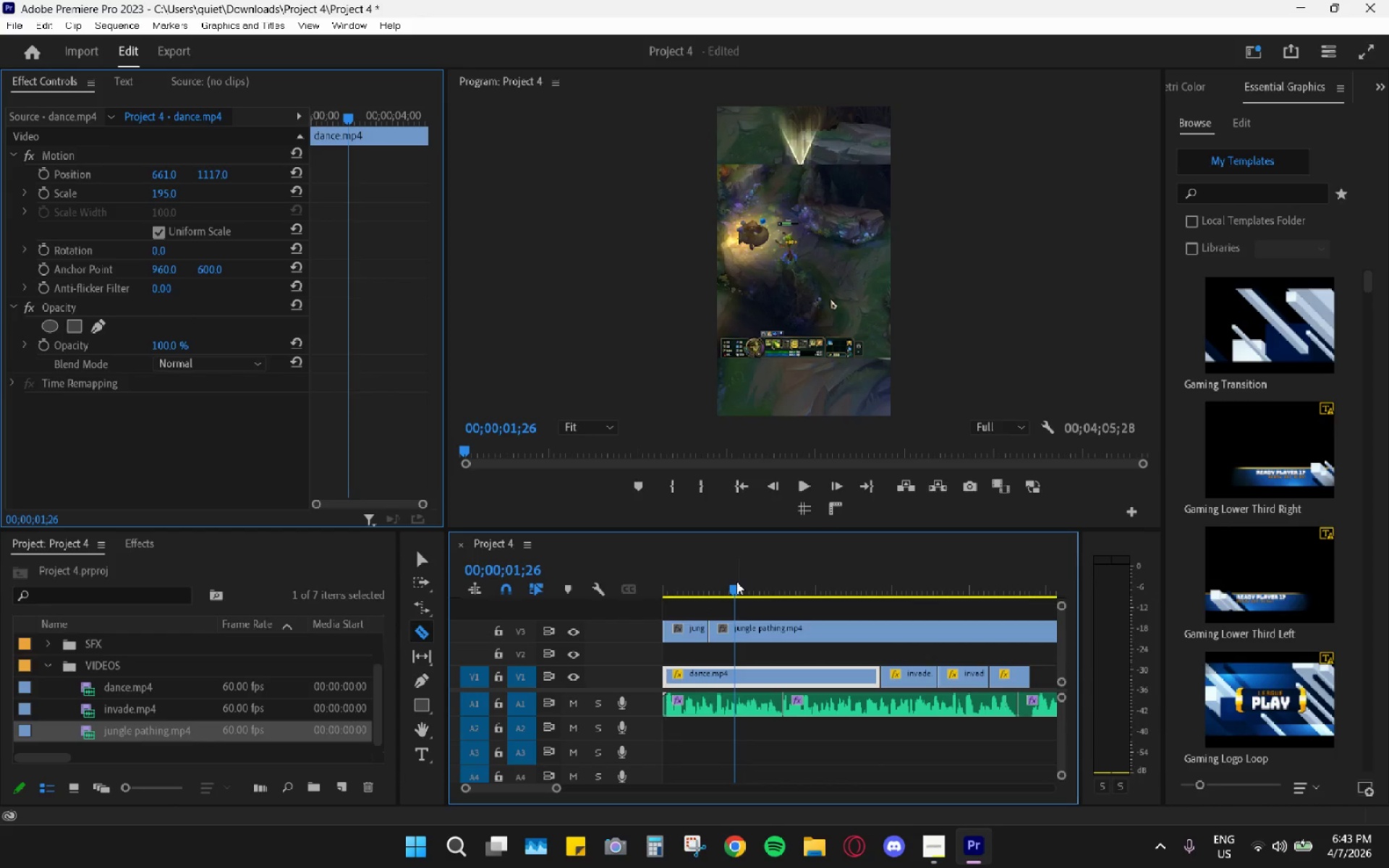 
key(Control+Z)
 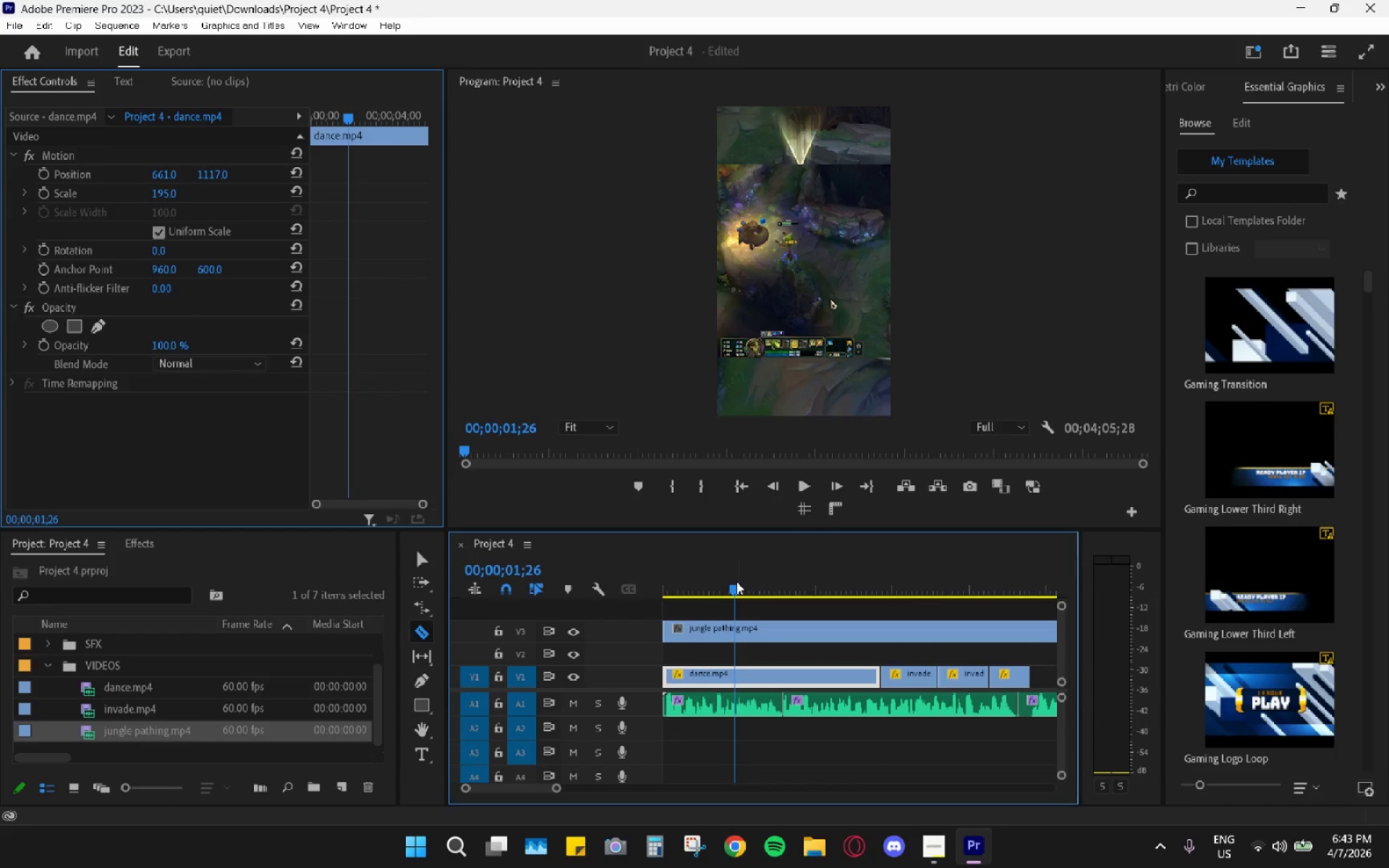 
left_click_drag(start_coordinate=[734, 580], to_coordinate=[705, 566])
 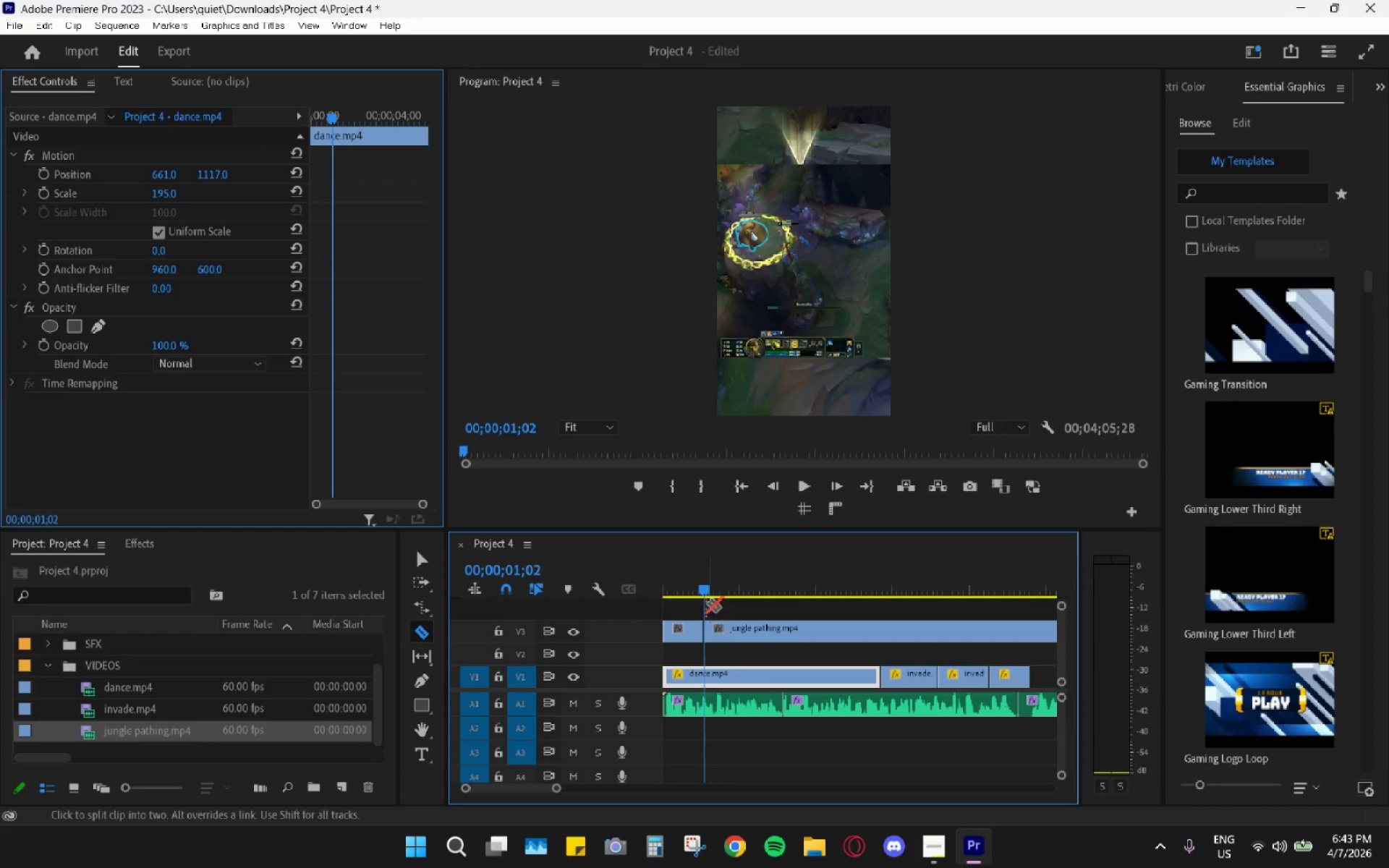 
left_click_drag(start_coordinate=[705, 592], to_coordinate=[740, 608])
 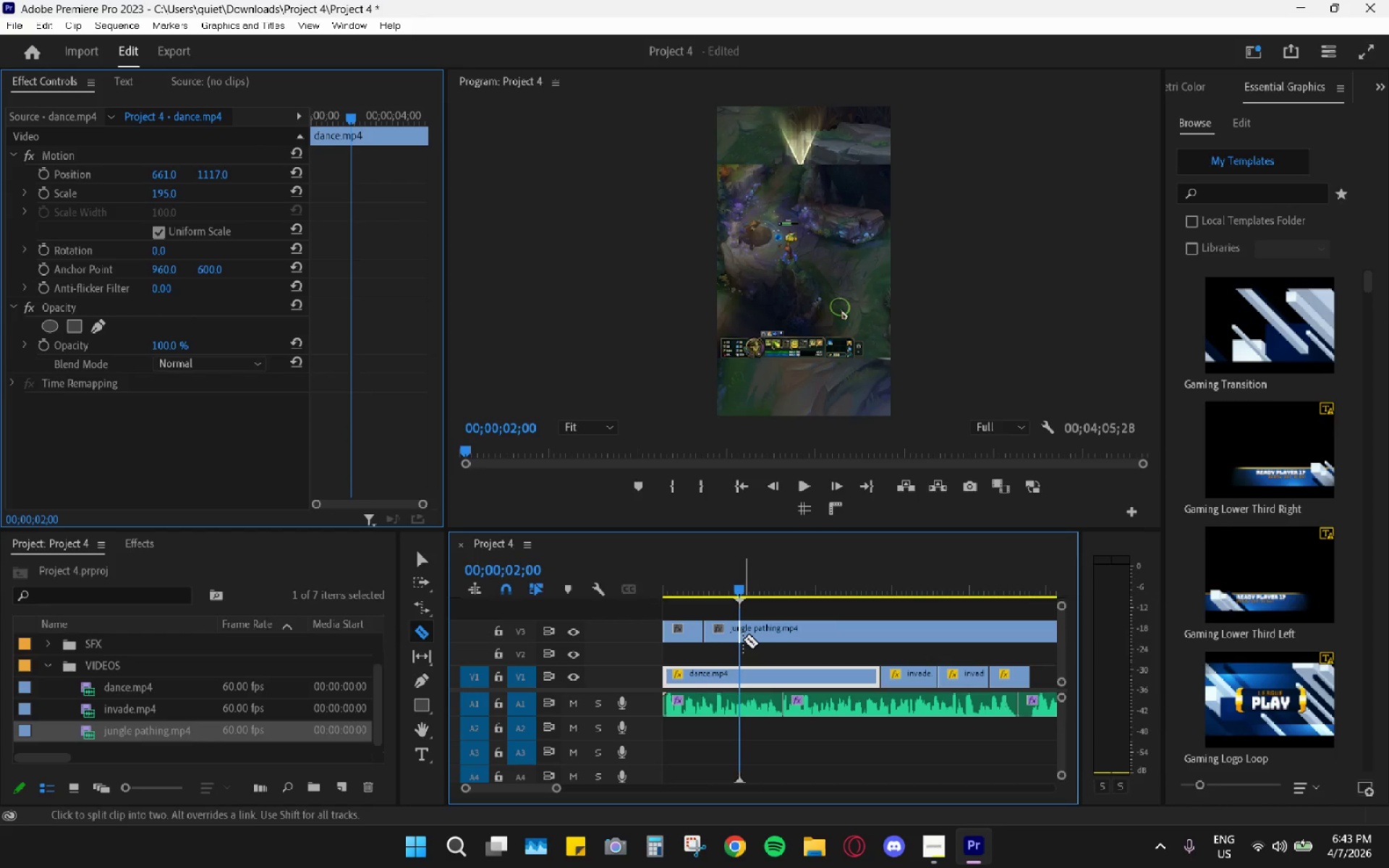 
left_click([743, 639])
 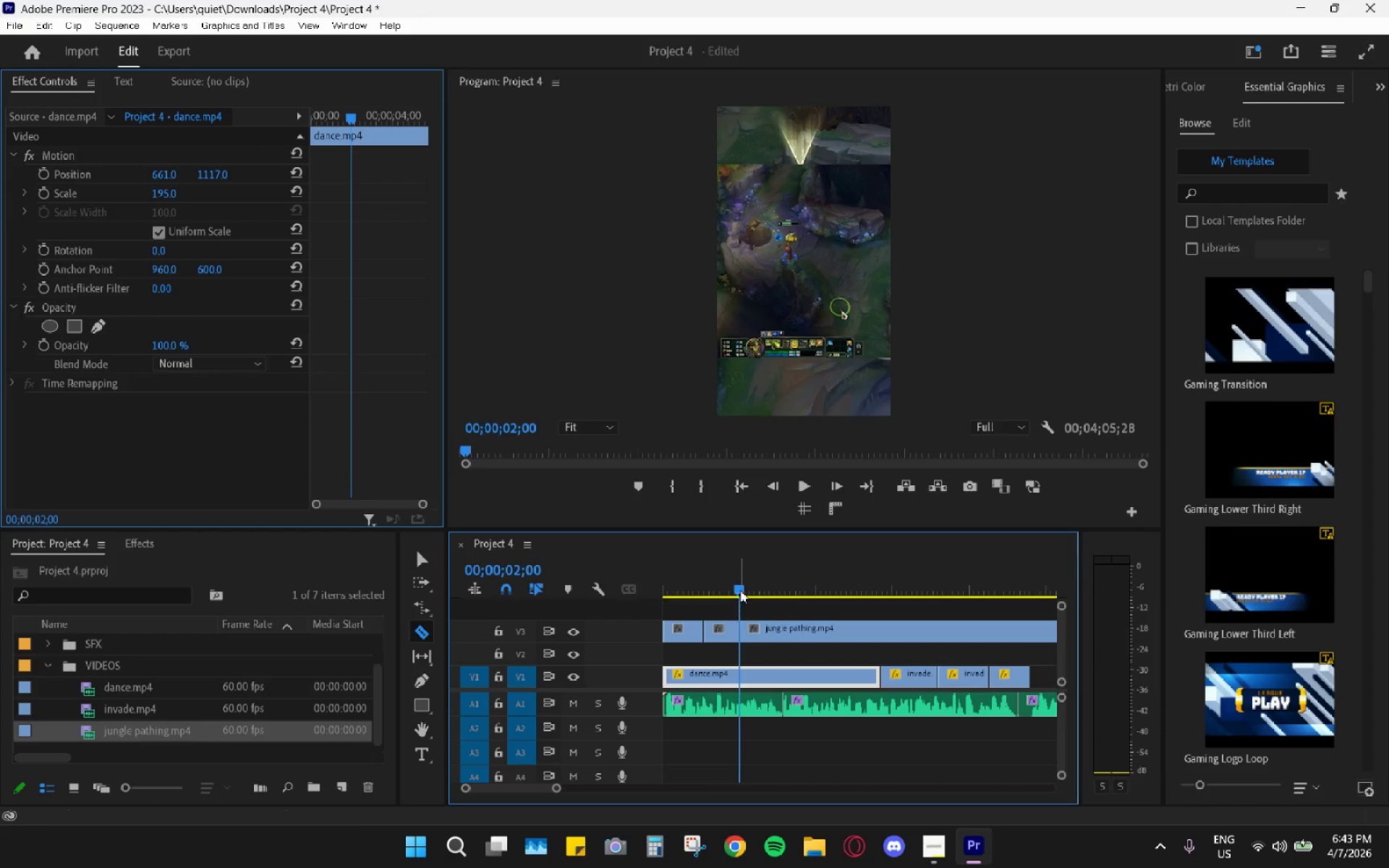 
left_click_drag(start_coordinate=[739, 588], to_coordinate=[694, 574])
 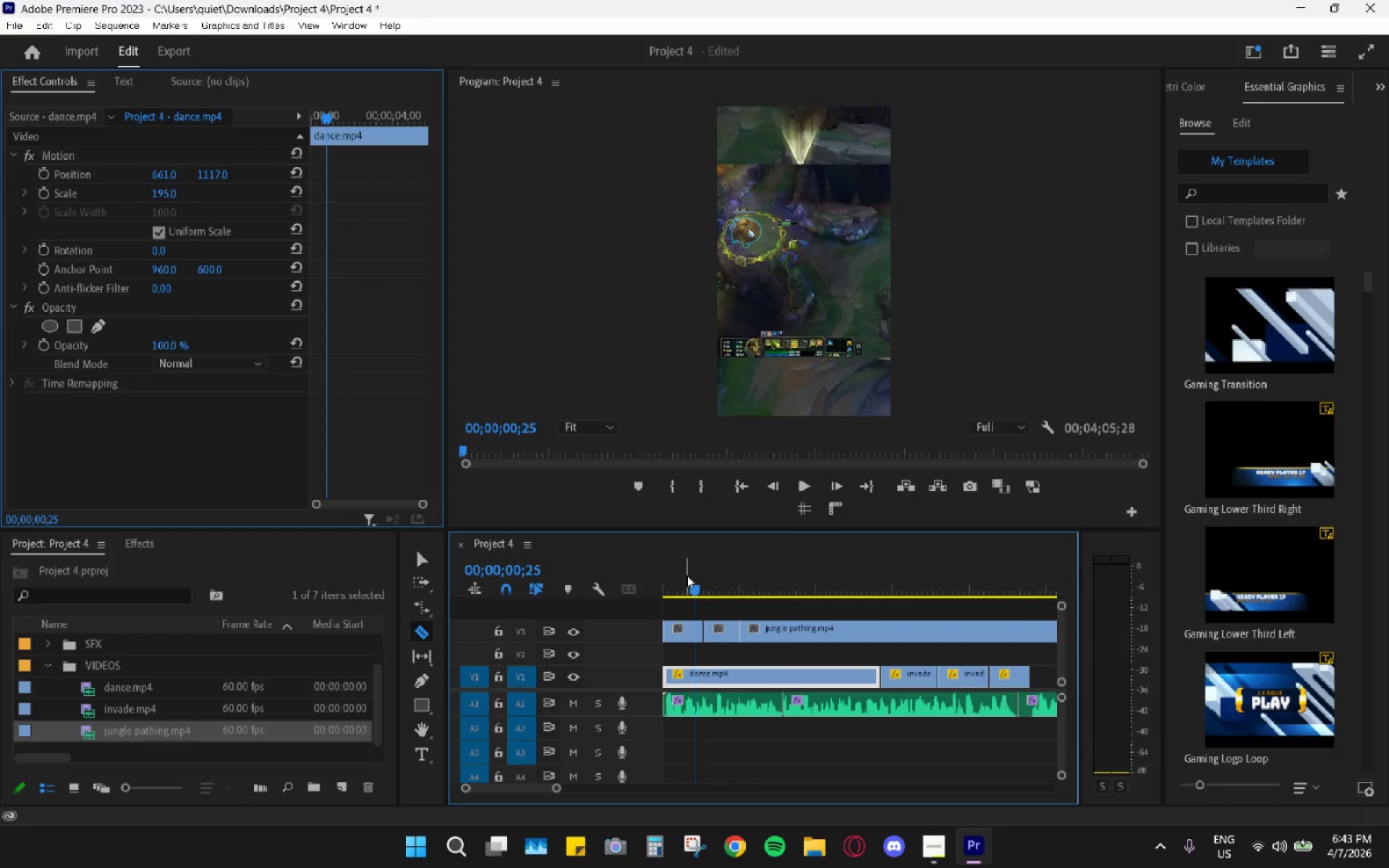 
key(R)
 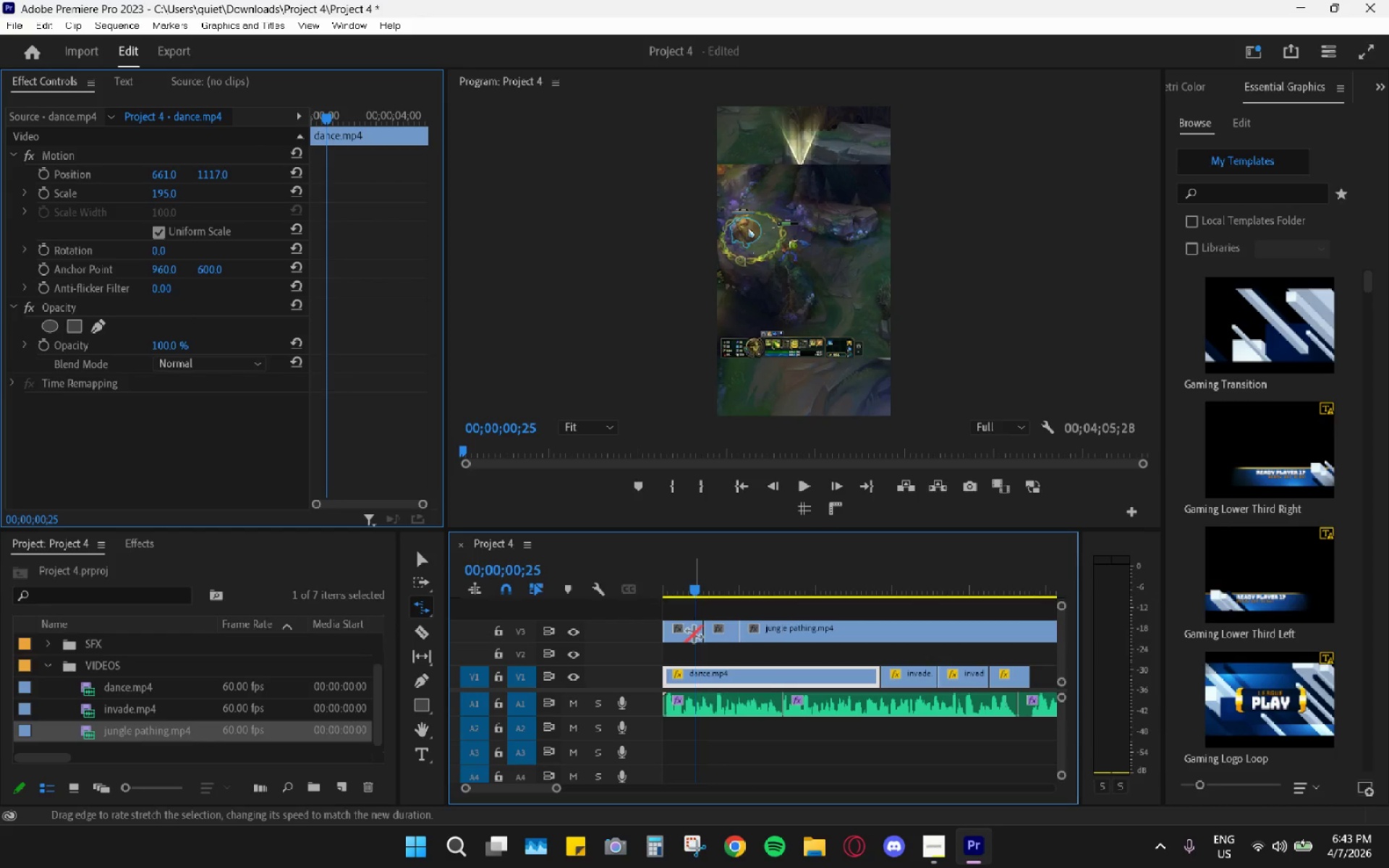 
left_click_drag(start_coordinate=[697, 634], to_coordinate=[681, 628])
 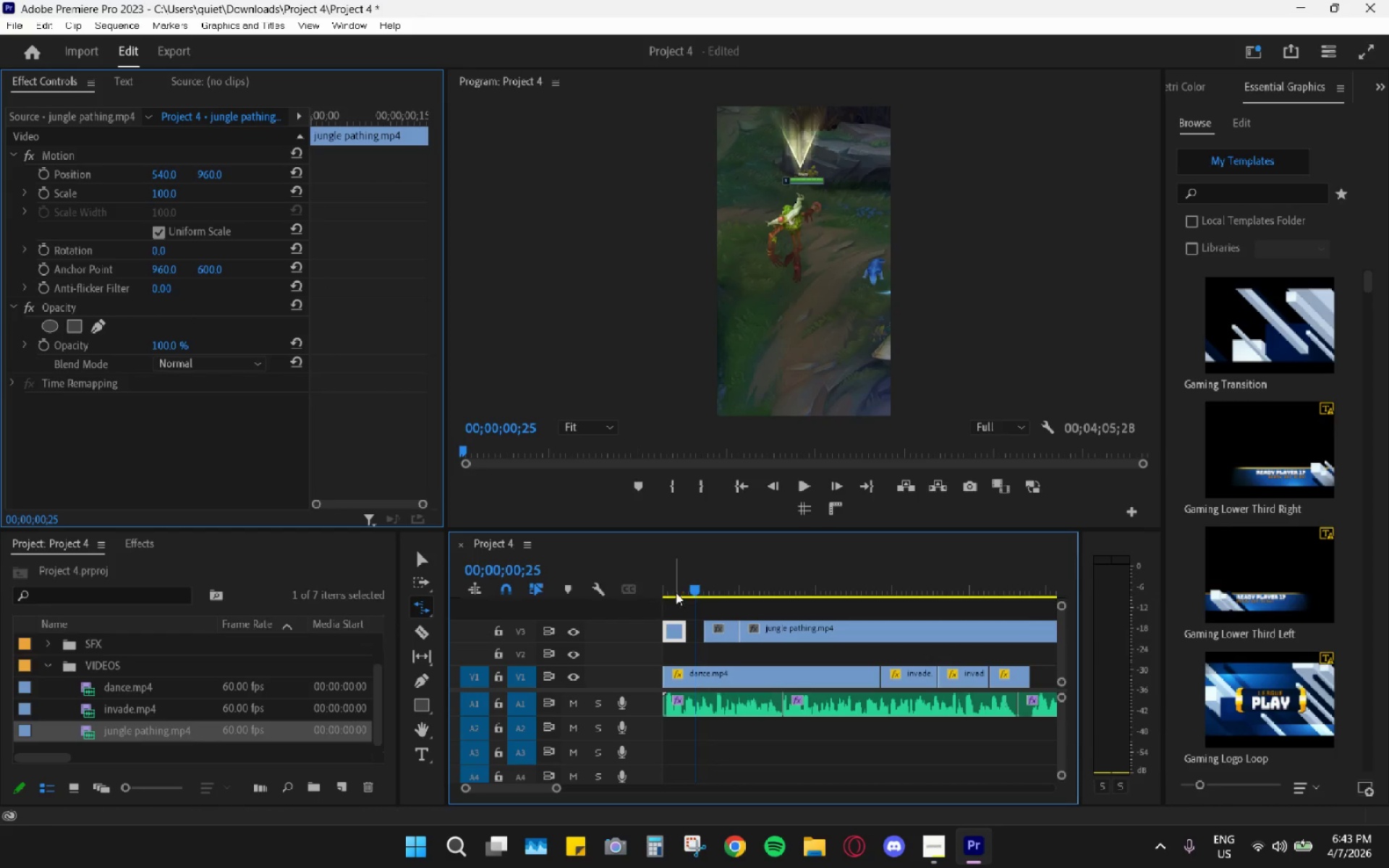 
left_click_drag(start_coordinate=[676, 582], to_coordinate=[658, 571])
 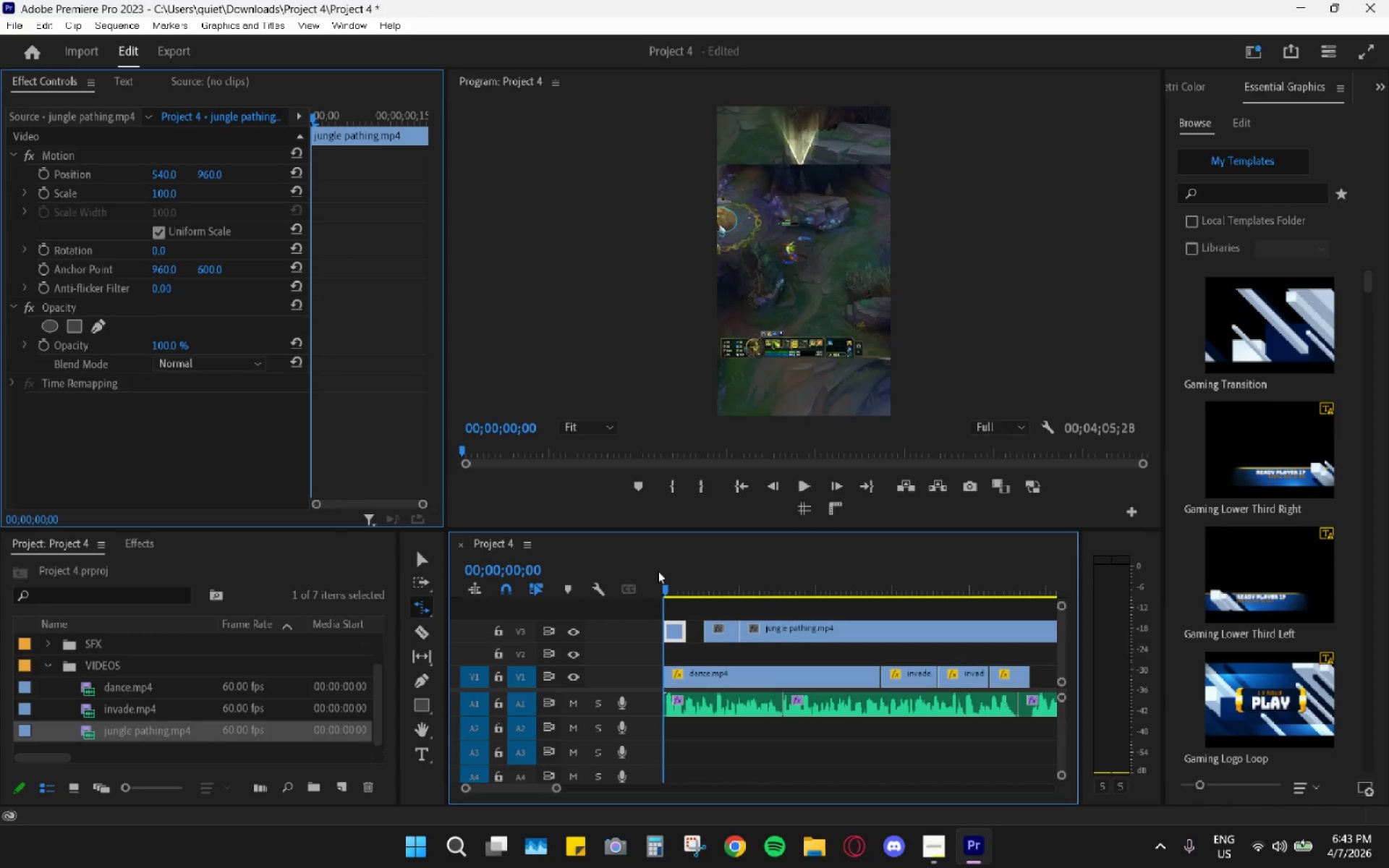 
key(Space)
 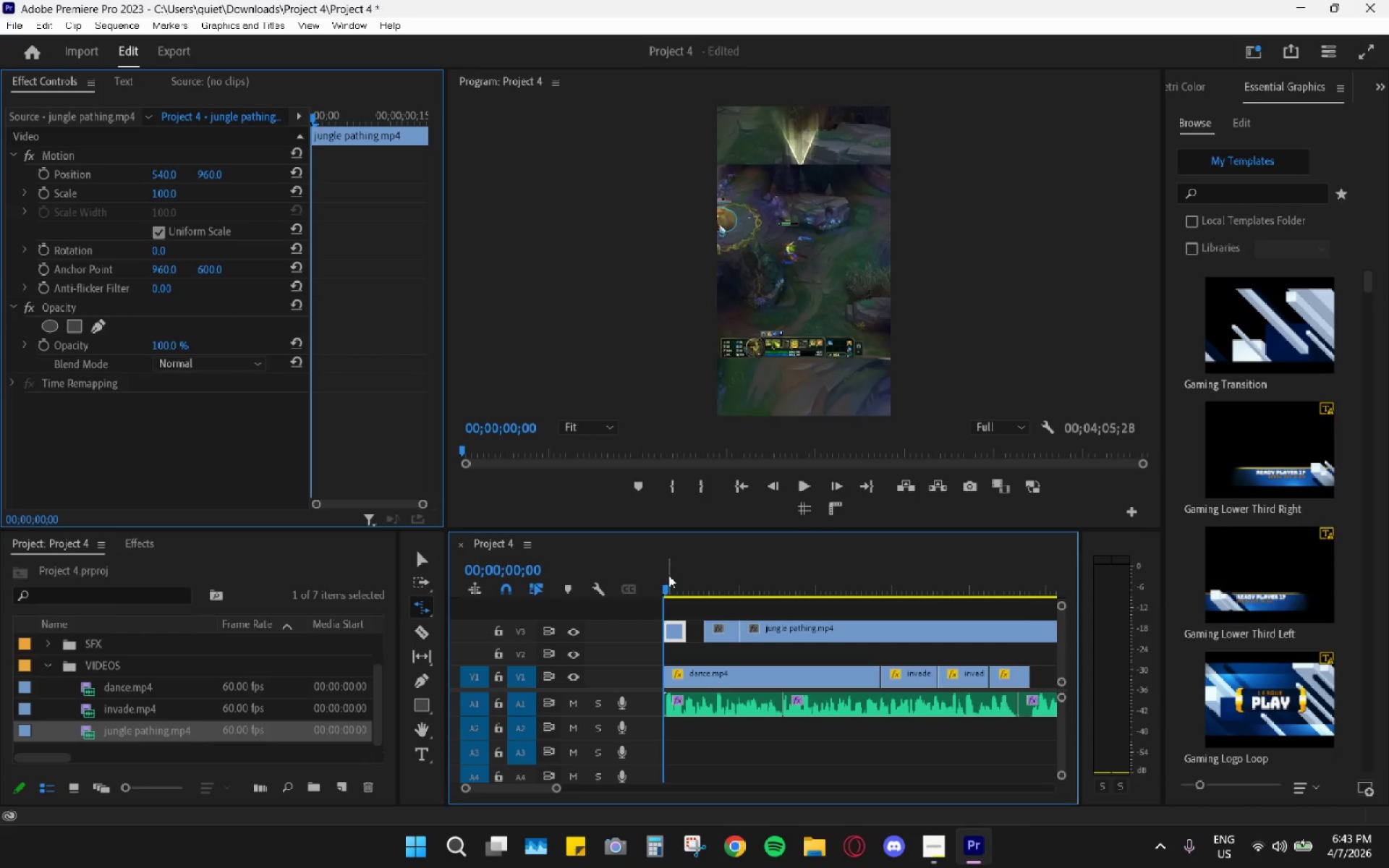 
left_click_drag(start_coordinate=[687, 584], to_coordinate=[661, 587])
 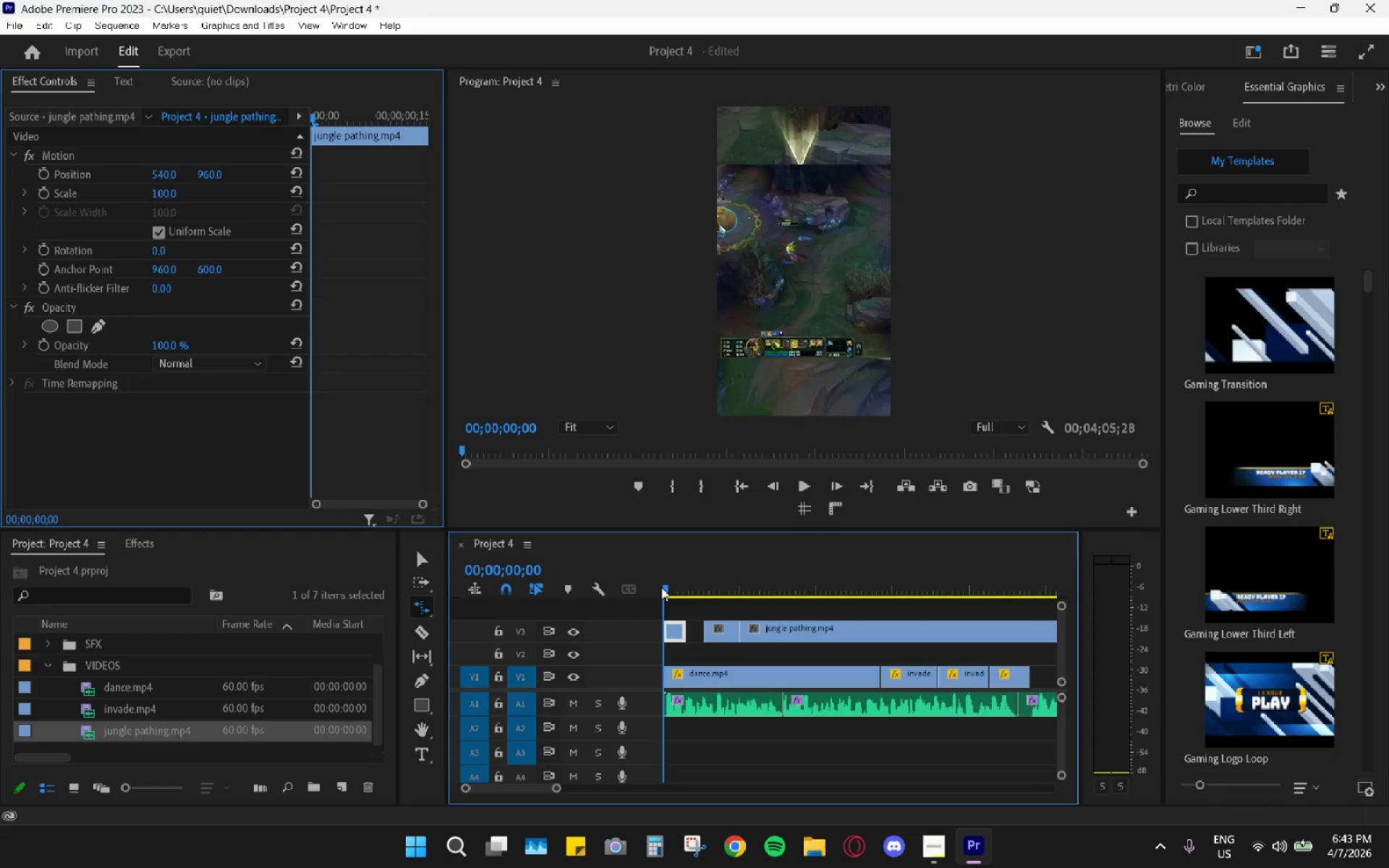 
key(Space)
 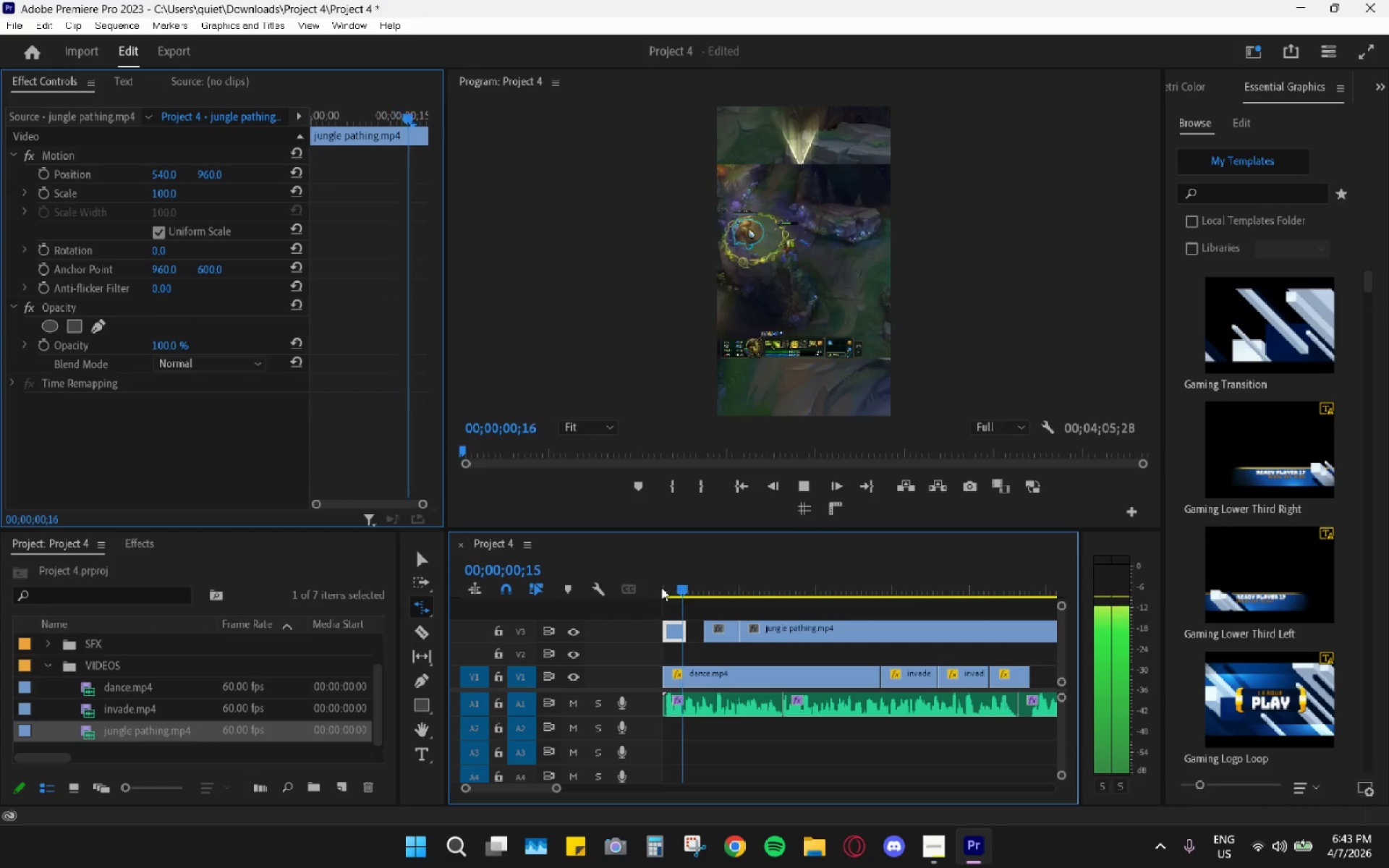 
key(Space)
 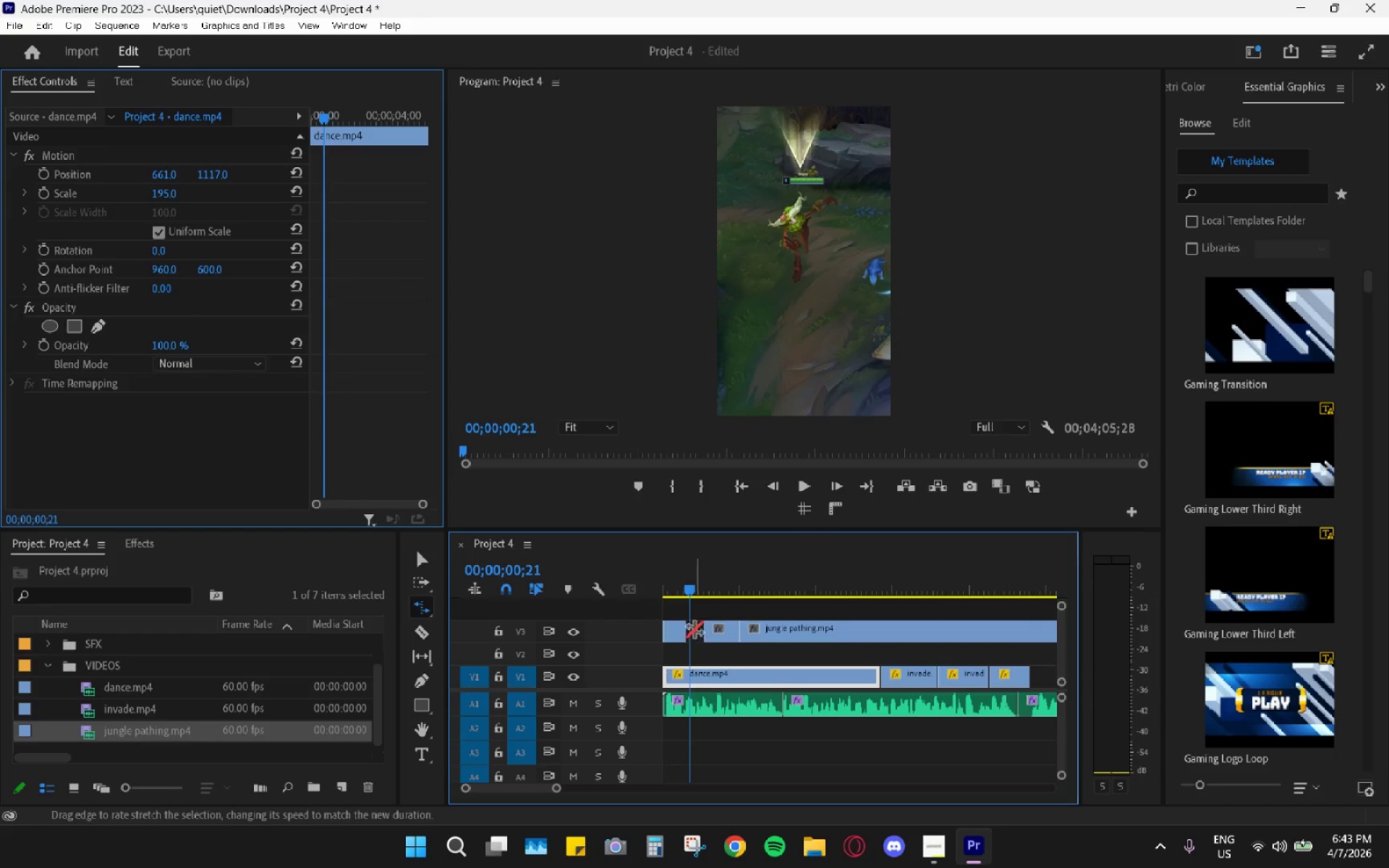 
key(V)
 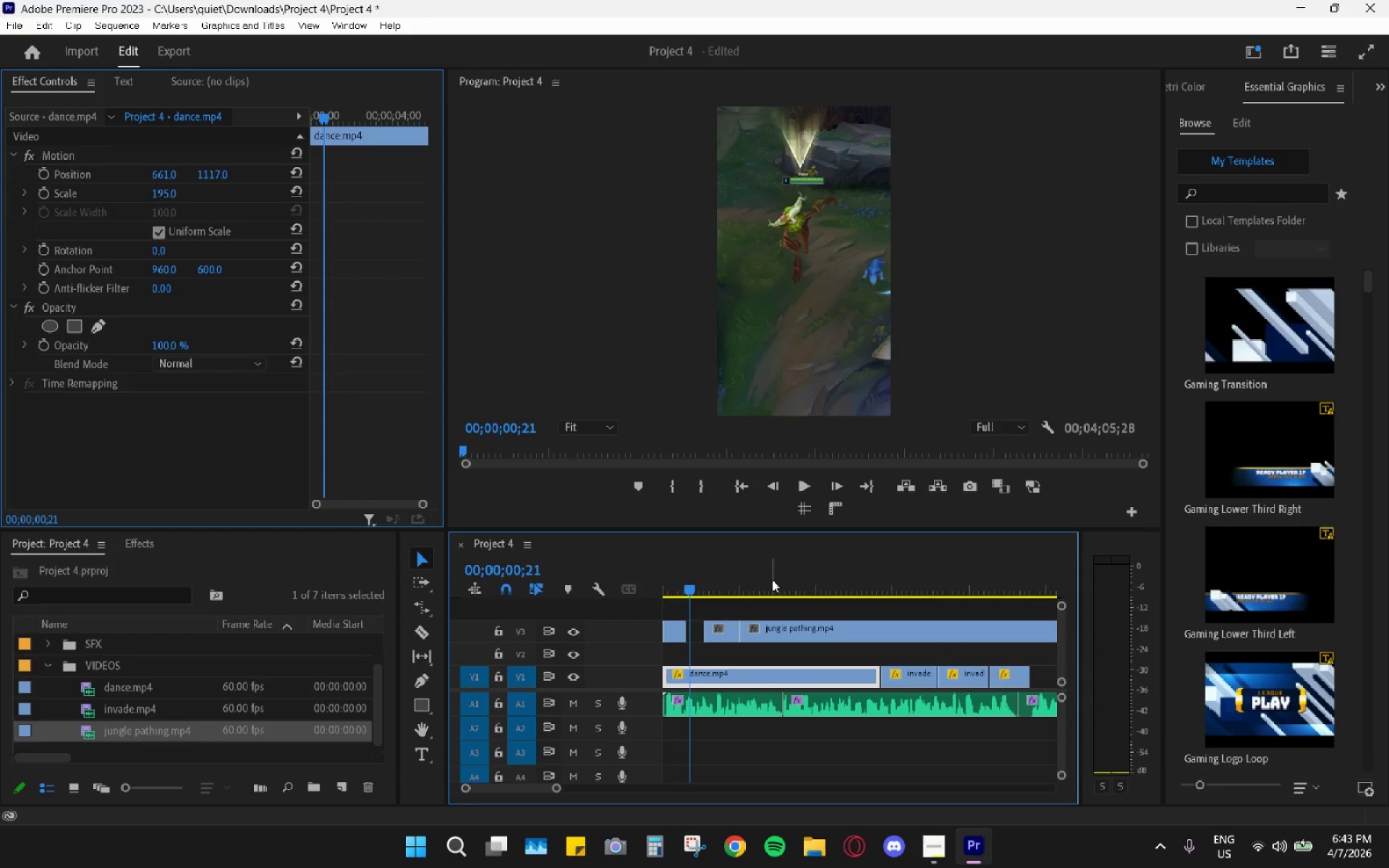 
left_click_drag(start_coordinate=[749, 576], to_coordinate=[935, 637])
 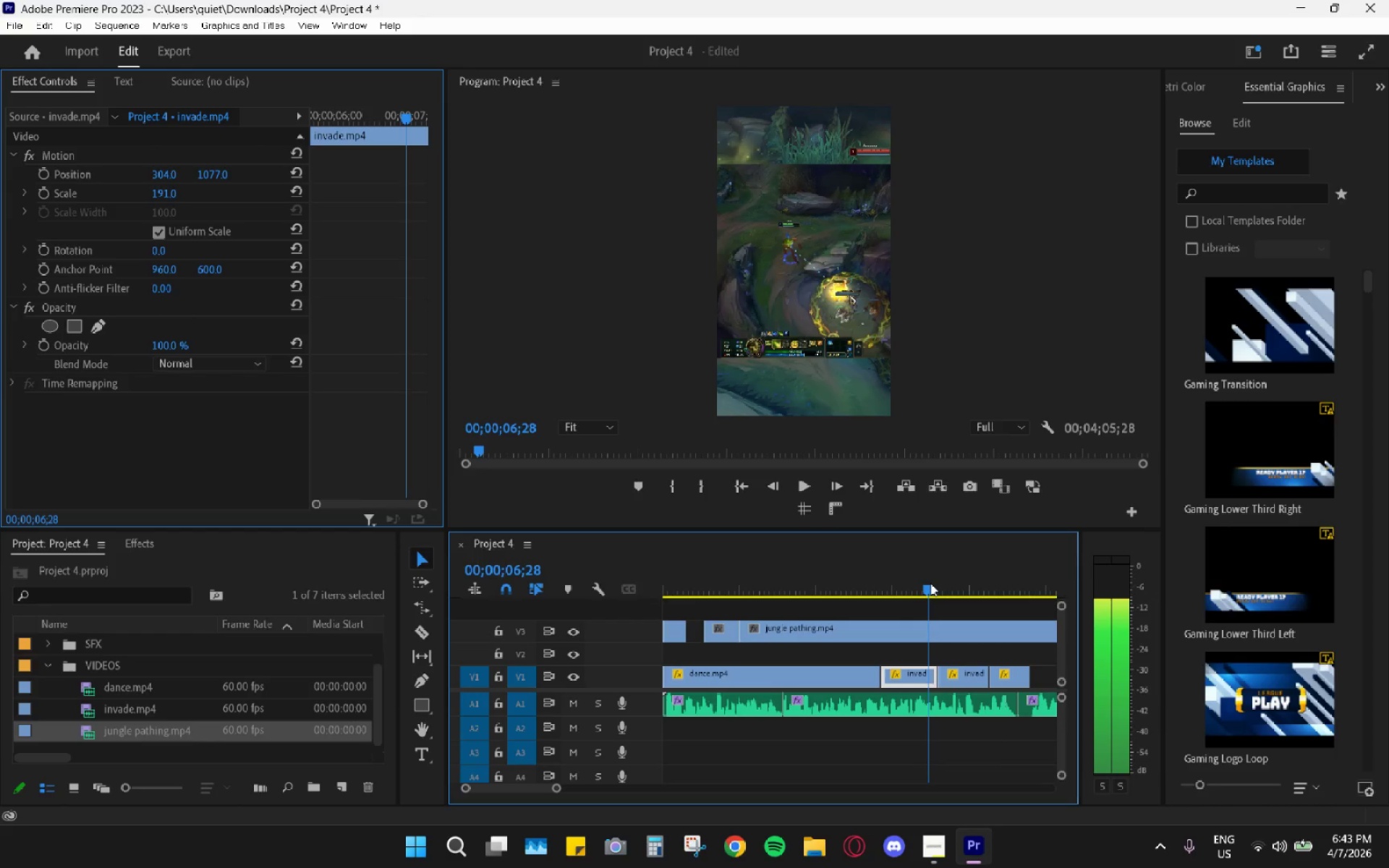 
key(C)
 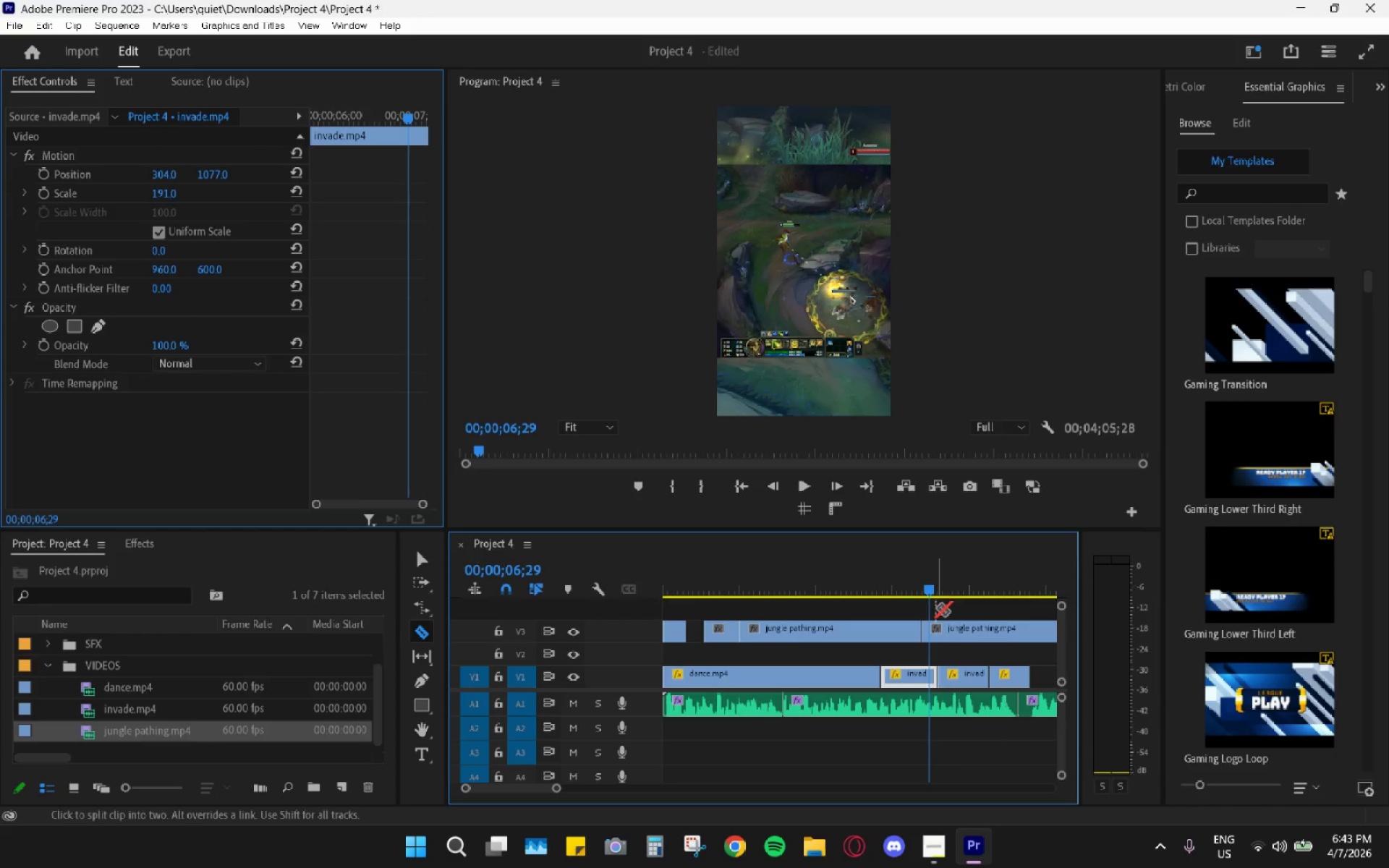 
key(Control+Z)
 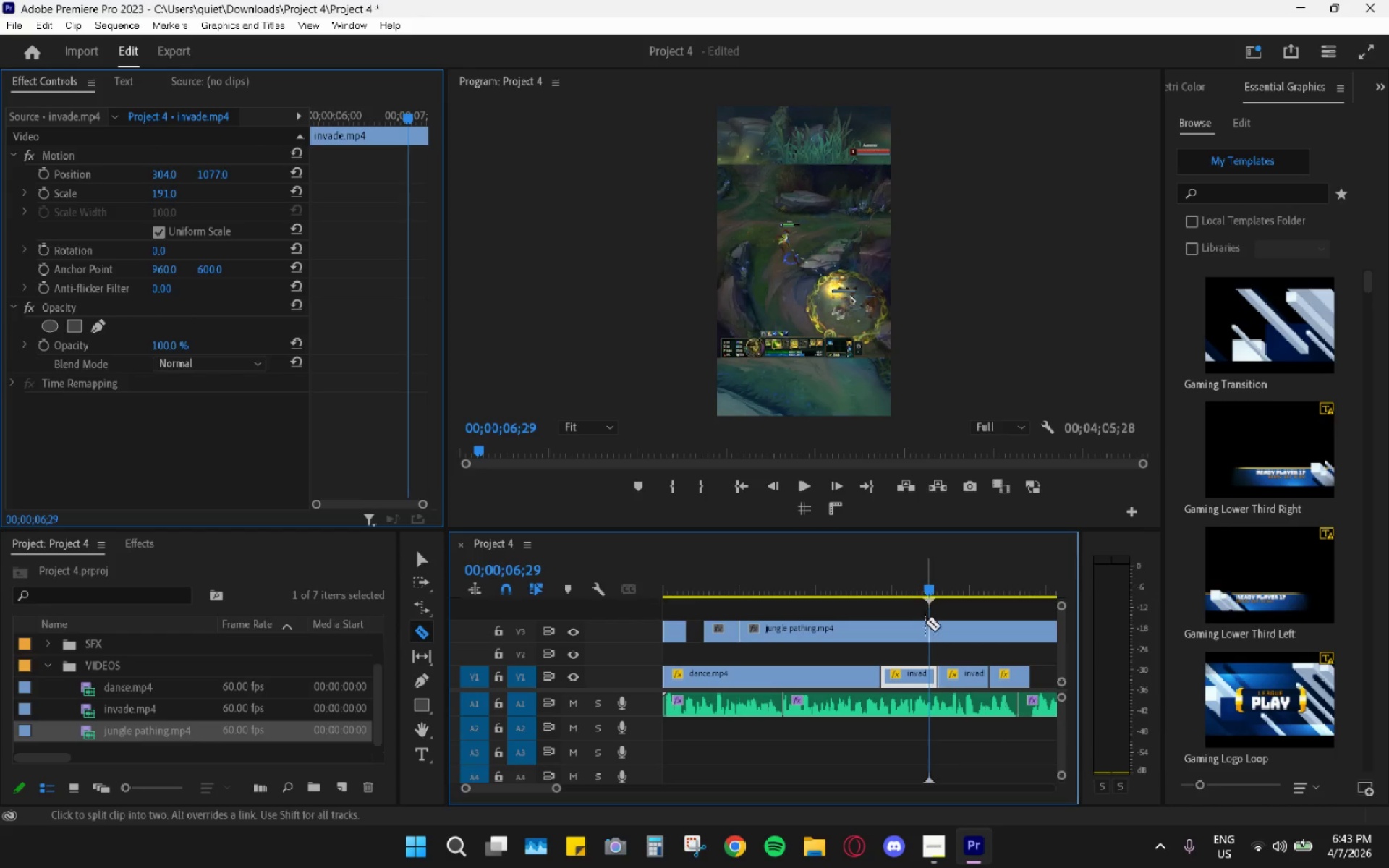 
left_click([928, 631])
 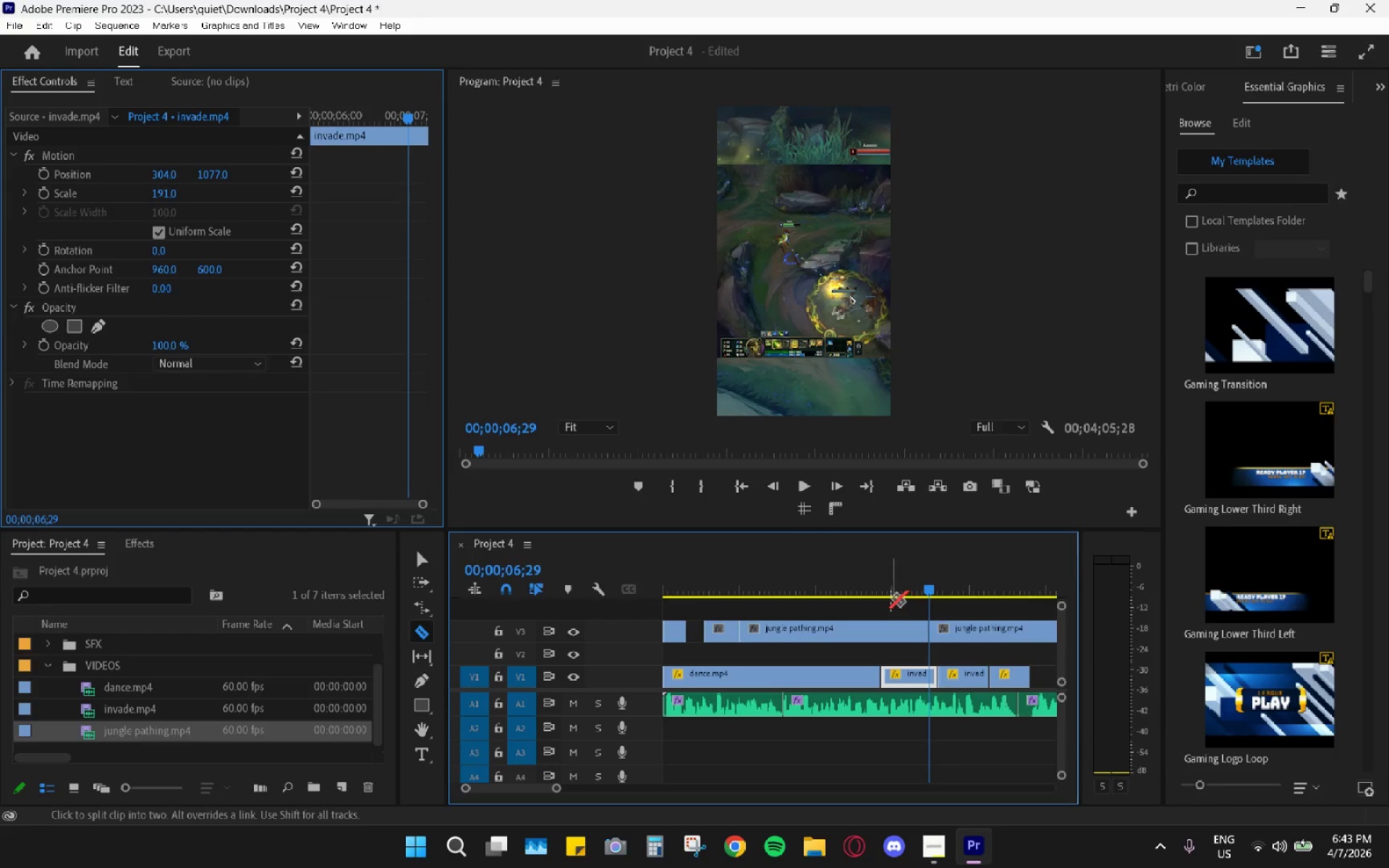 
key(R)
 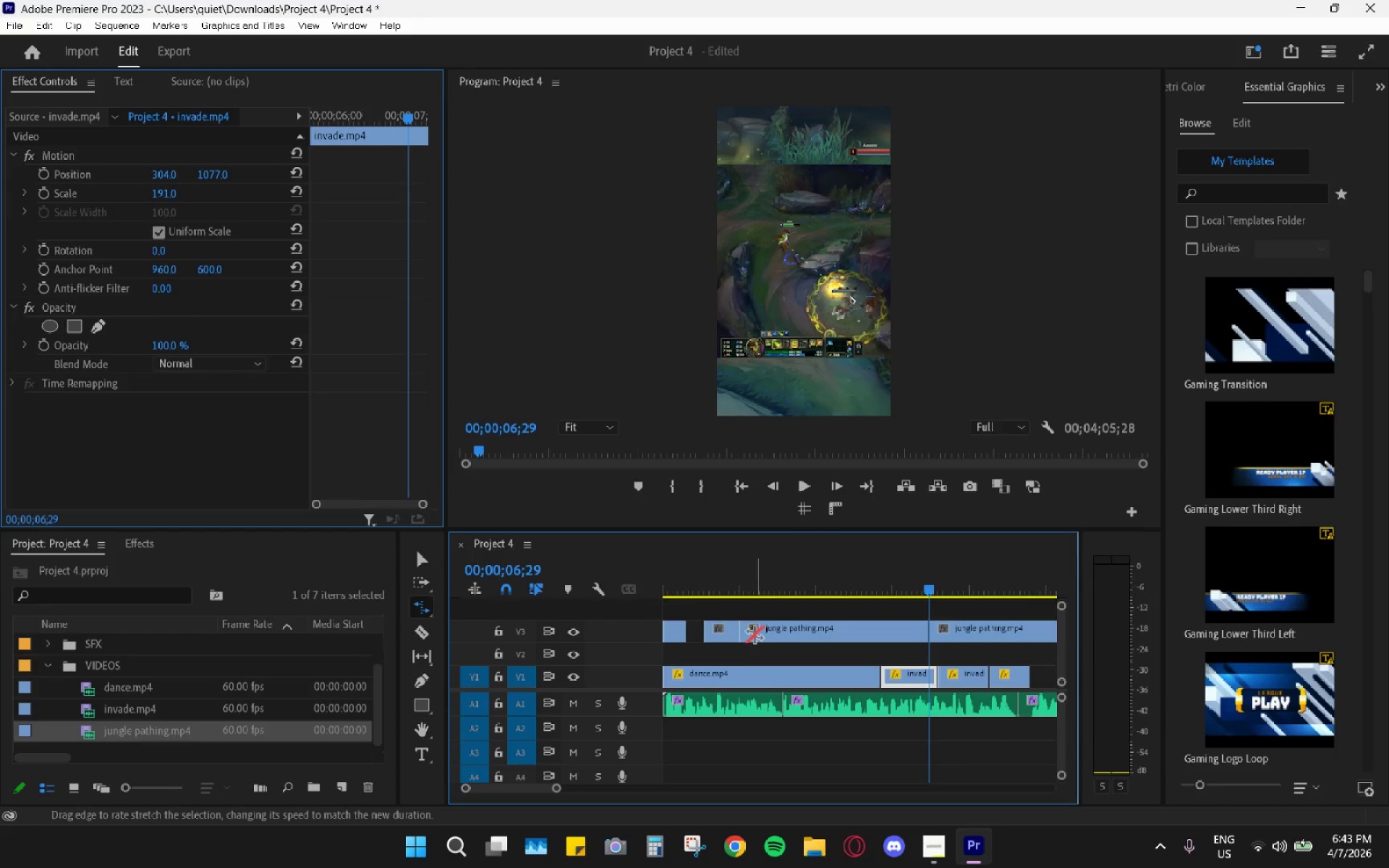 
left_click_drag(start_coordinate=[746, 630], to_coordinate=[838, 642])
 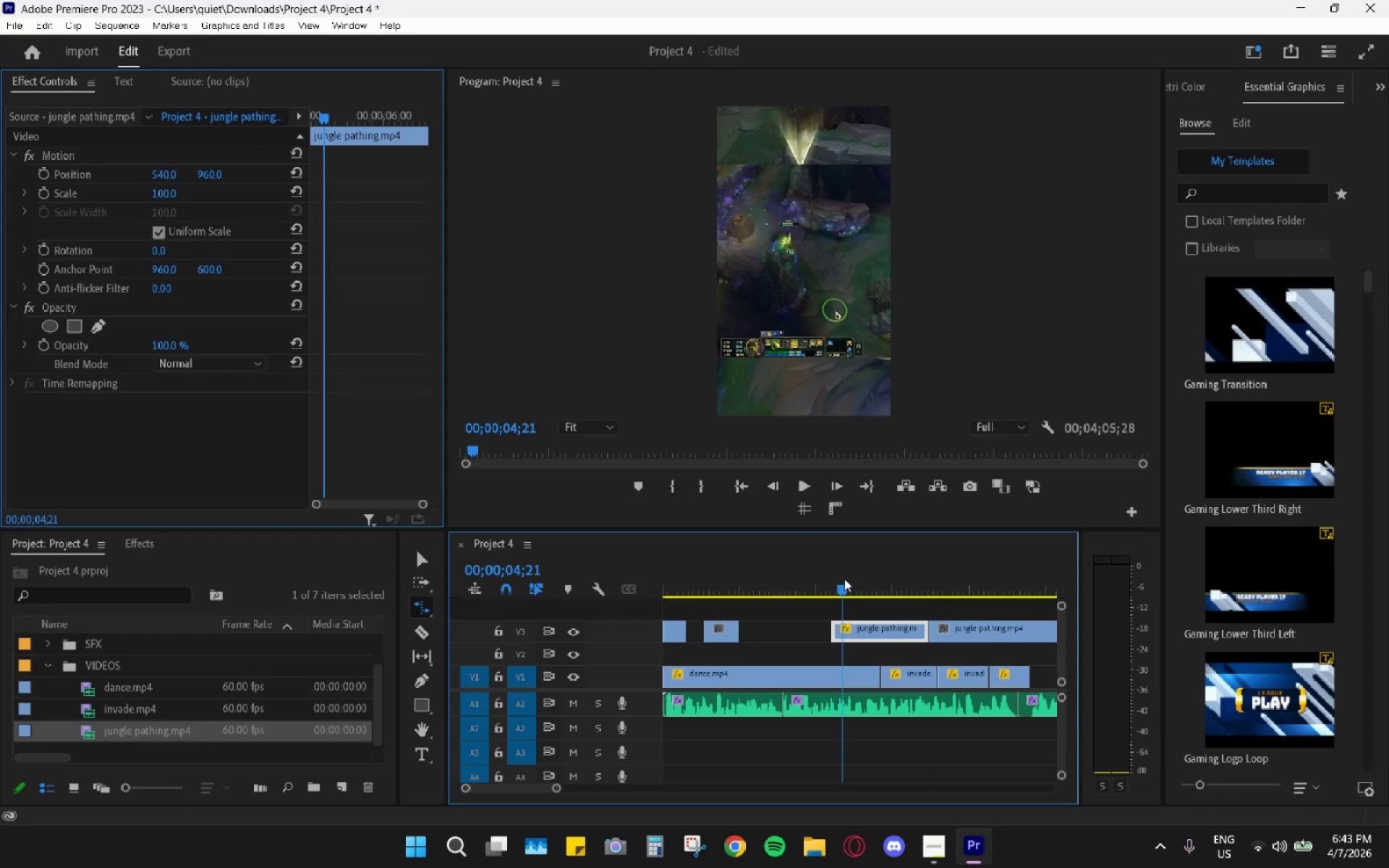 
key(Space)
 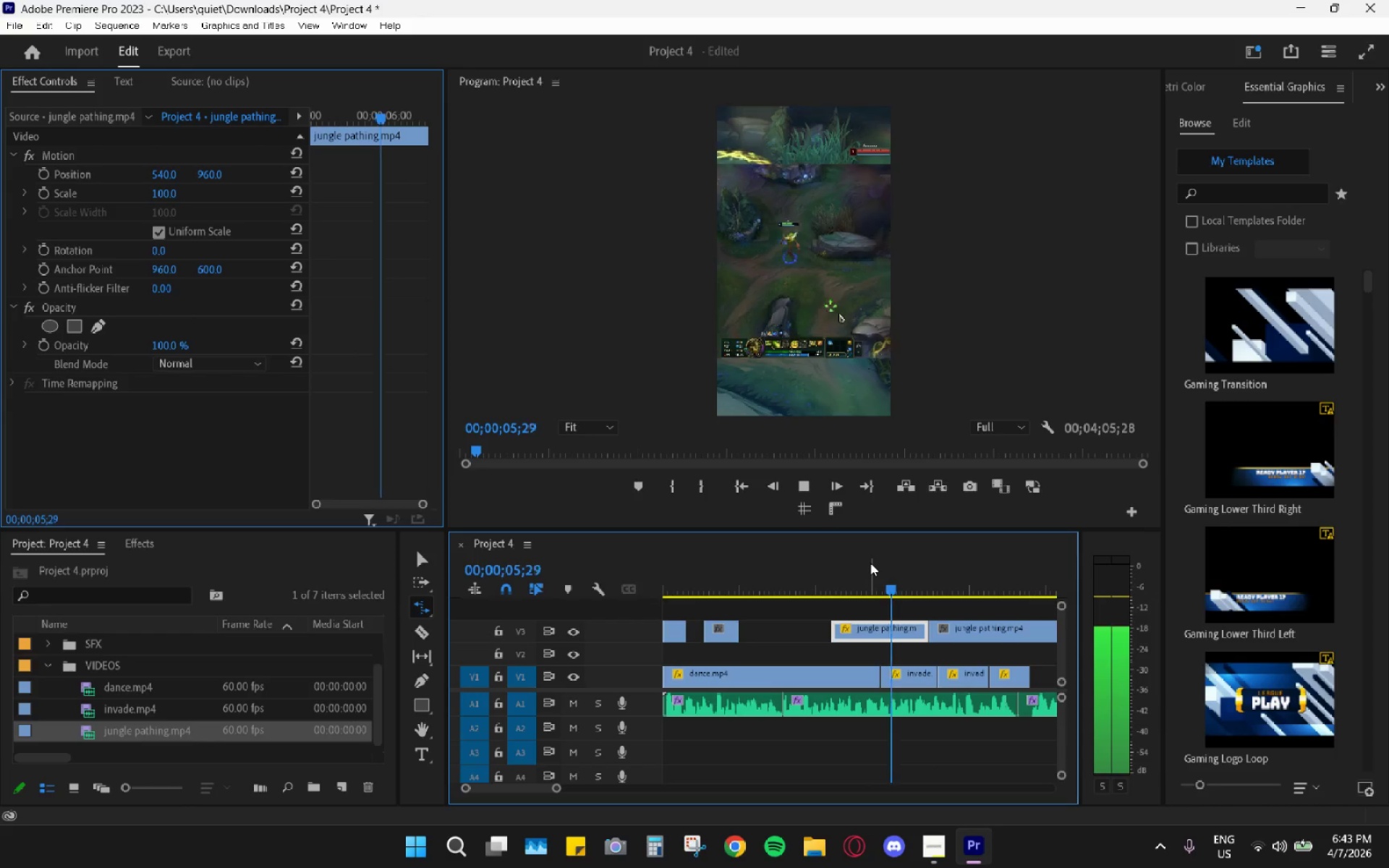 
key(Space)
 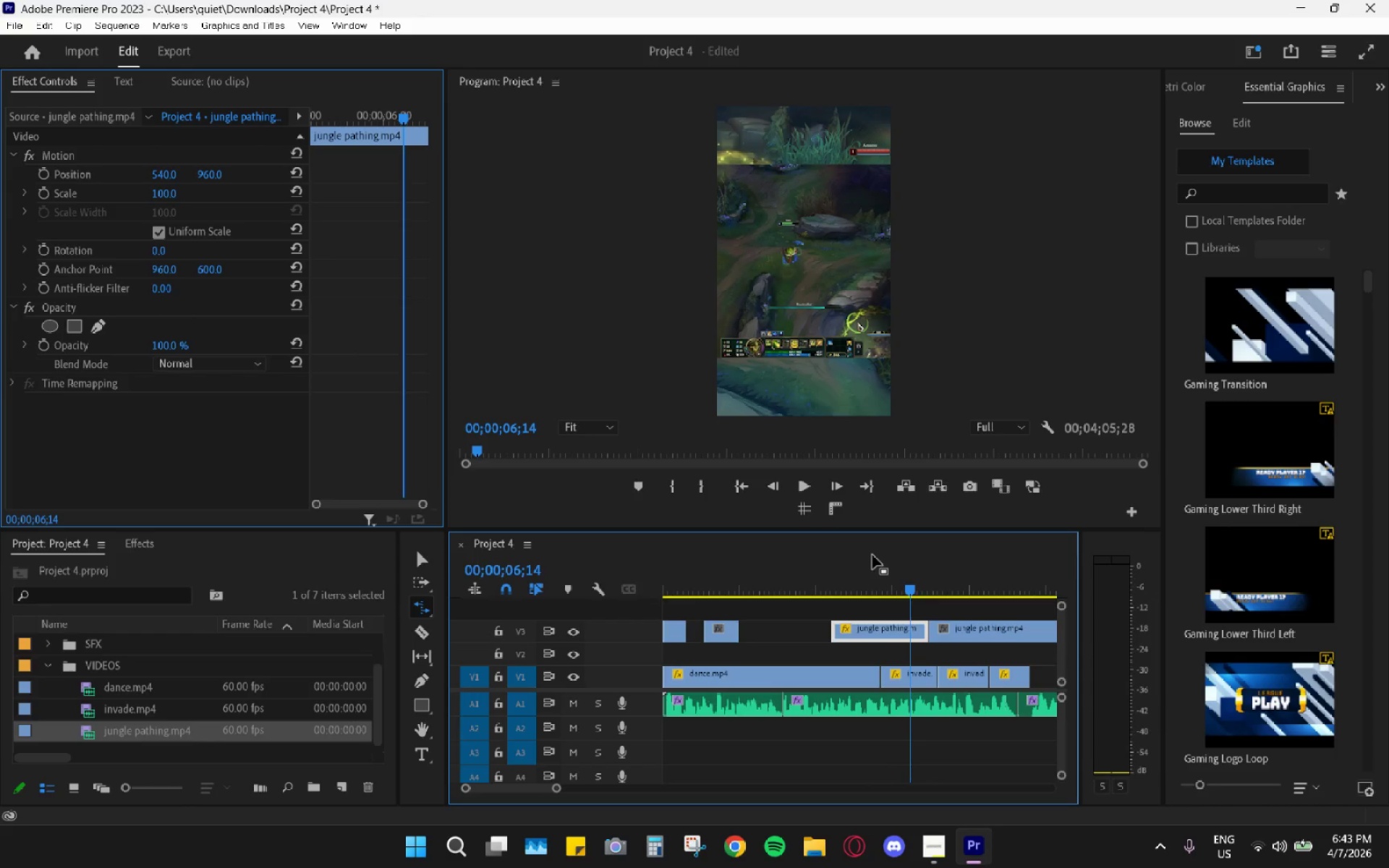 
left_click_drag(start_coordinate=[864, 571], to_coordinate=[833, 563])
 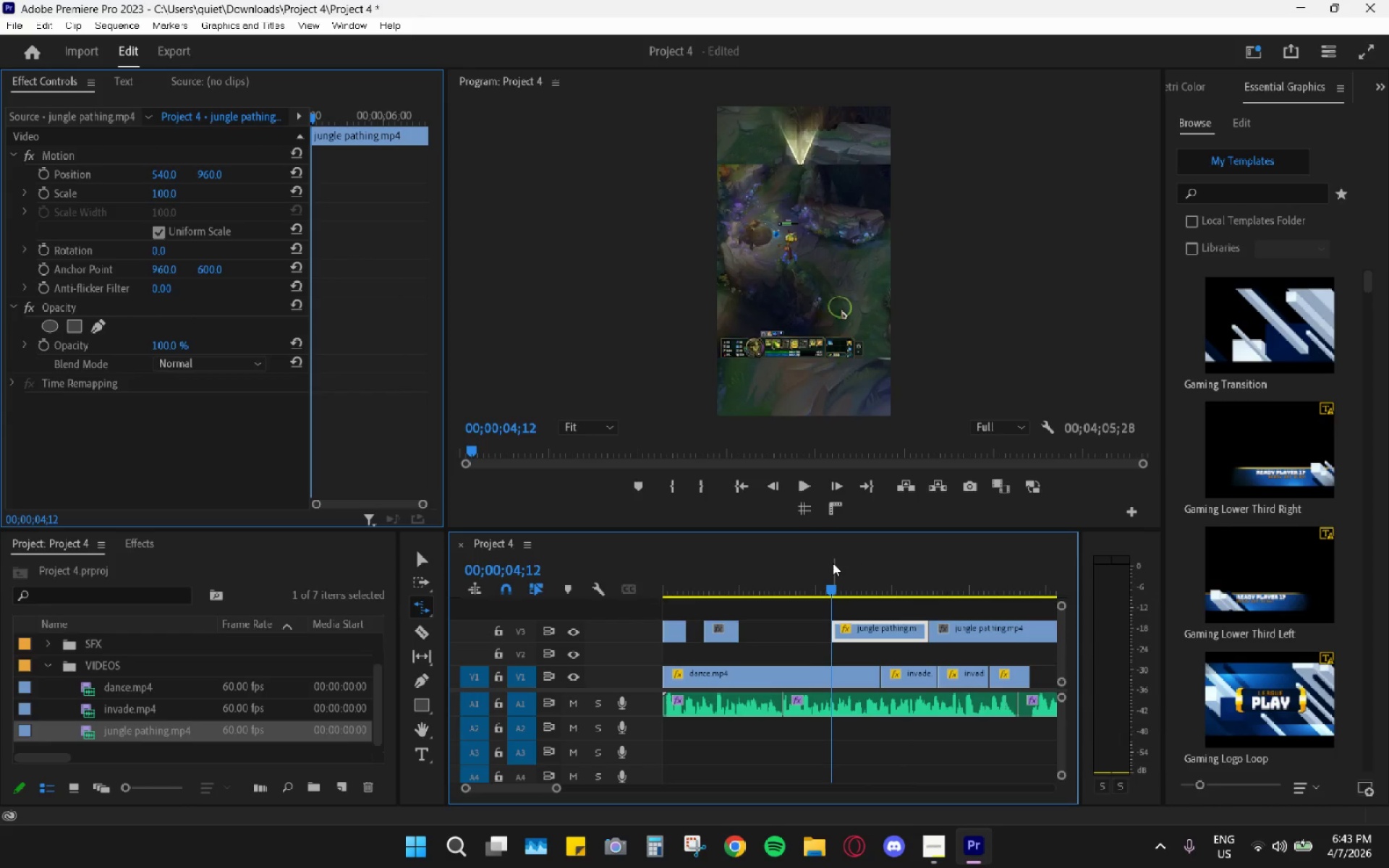 
key(Space)
 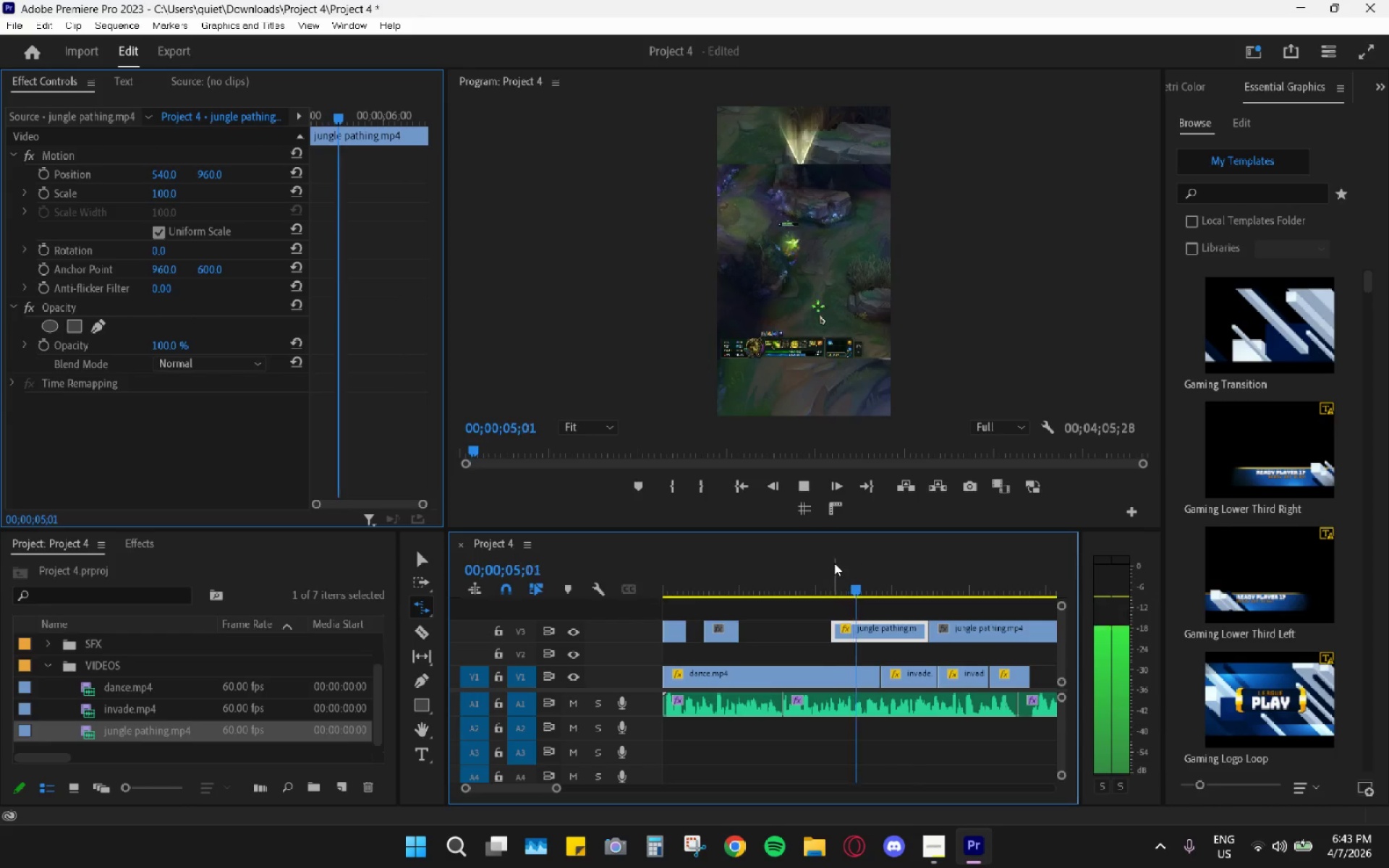 
key(Space)
 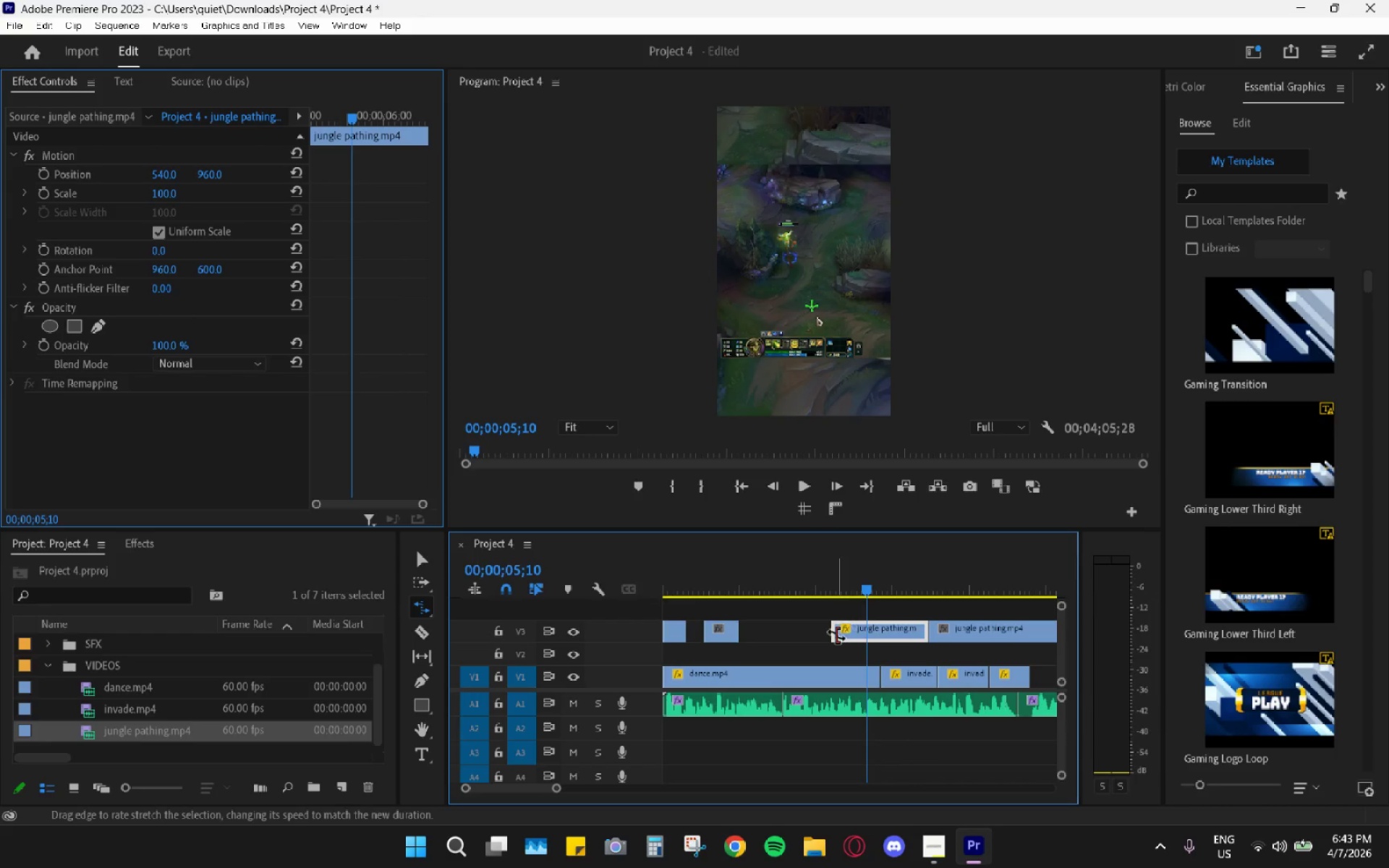 
left_click_drag(start_coordinate=[834, 634], to_coordinate=[885, 631])
 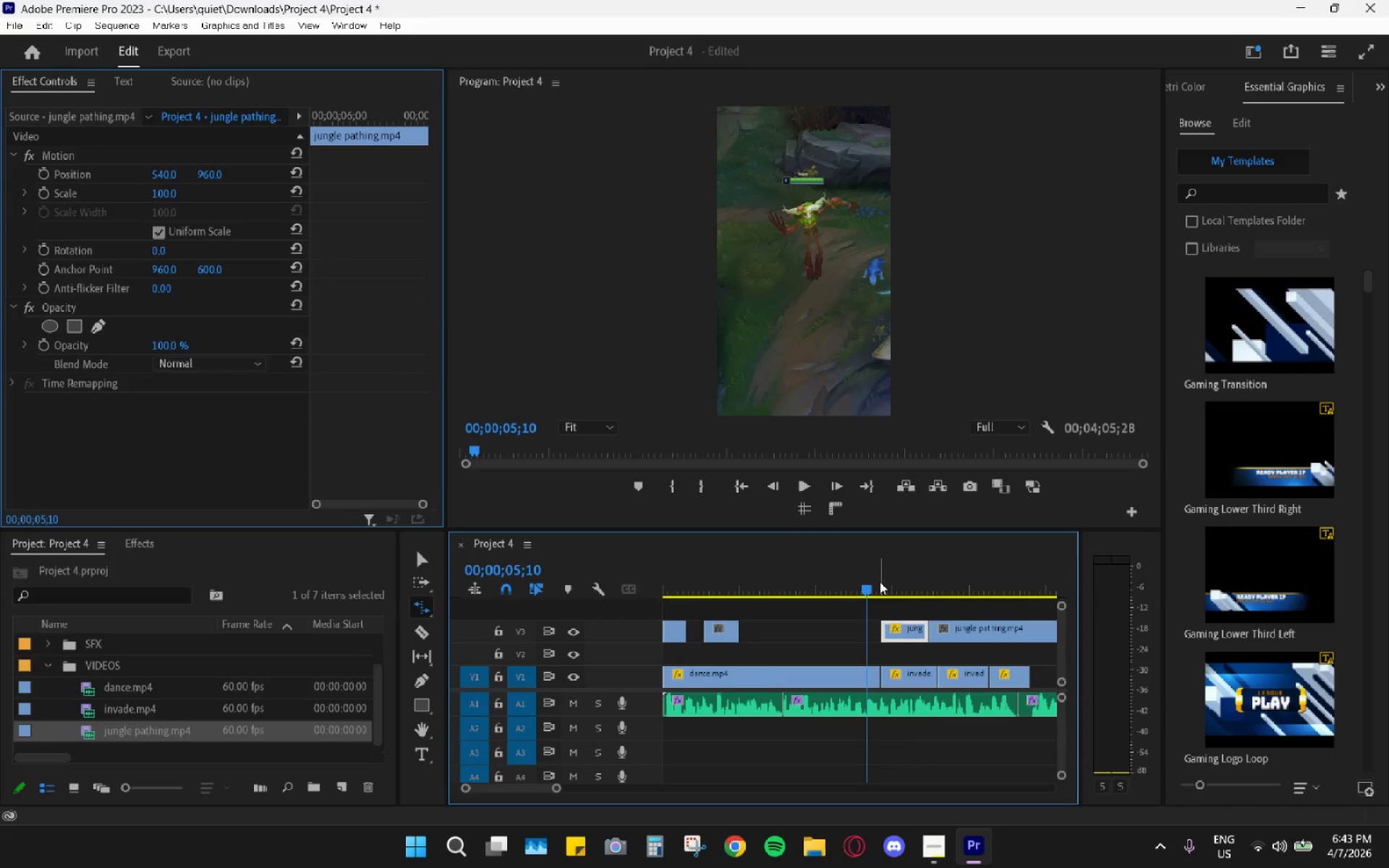 
left_click([880, 576])
 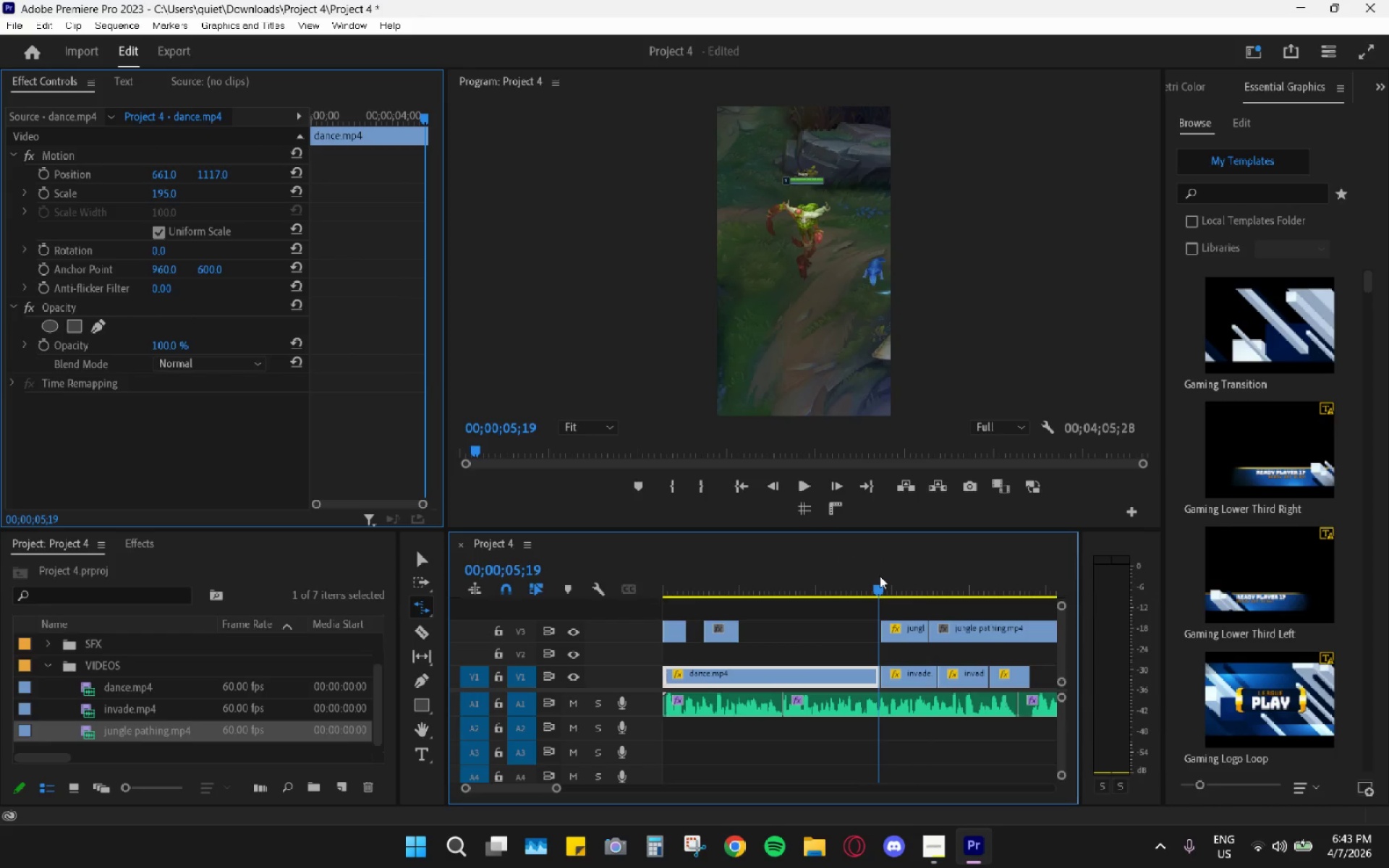 
key(Space)
 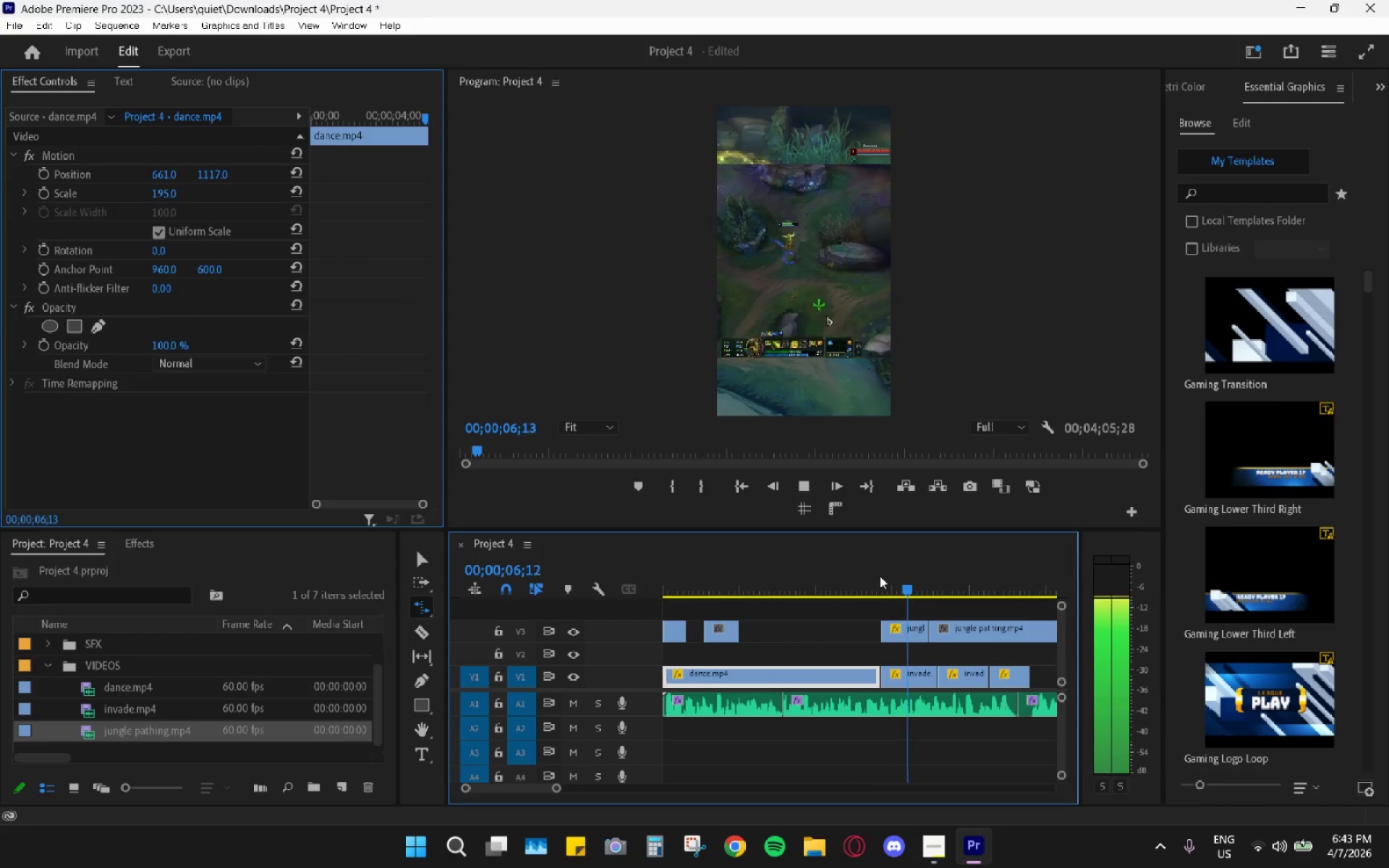 
key(Space)
 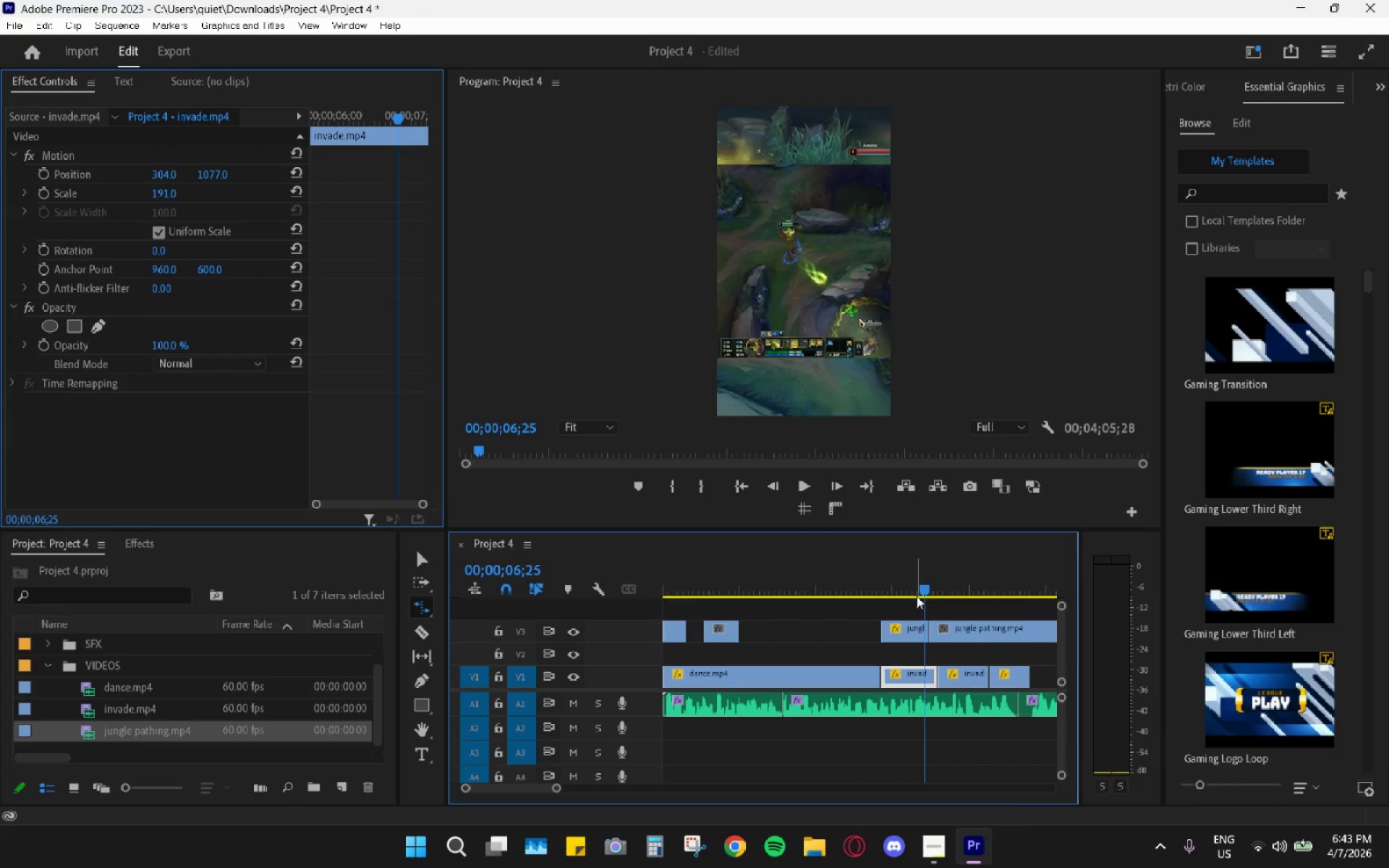 
key(V)
 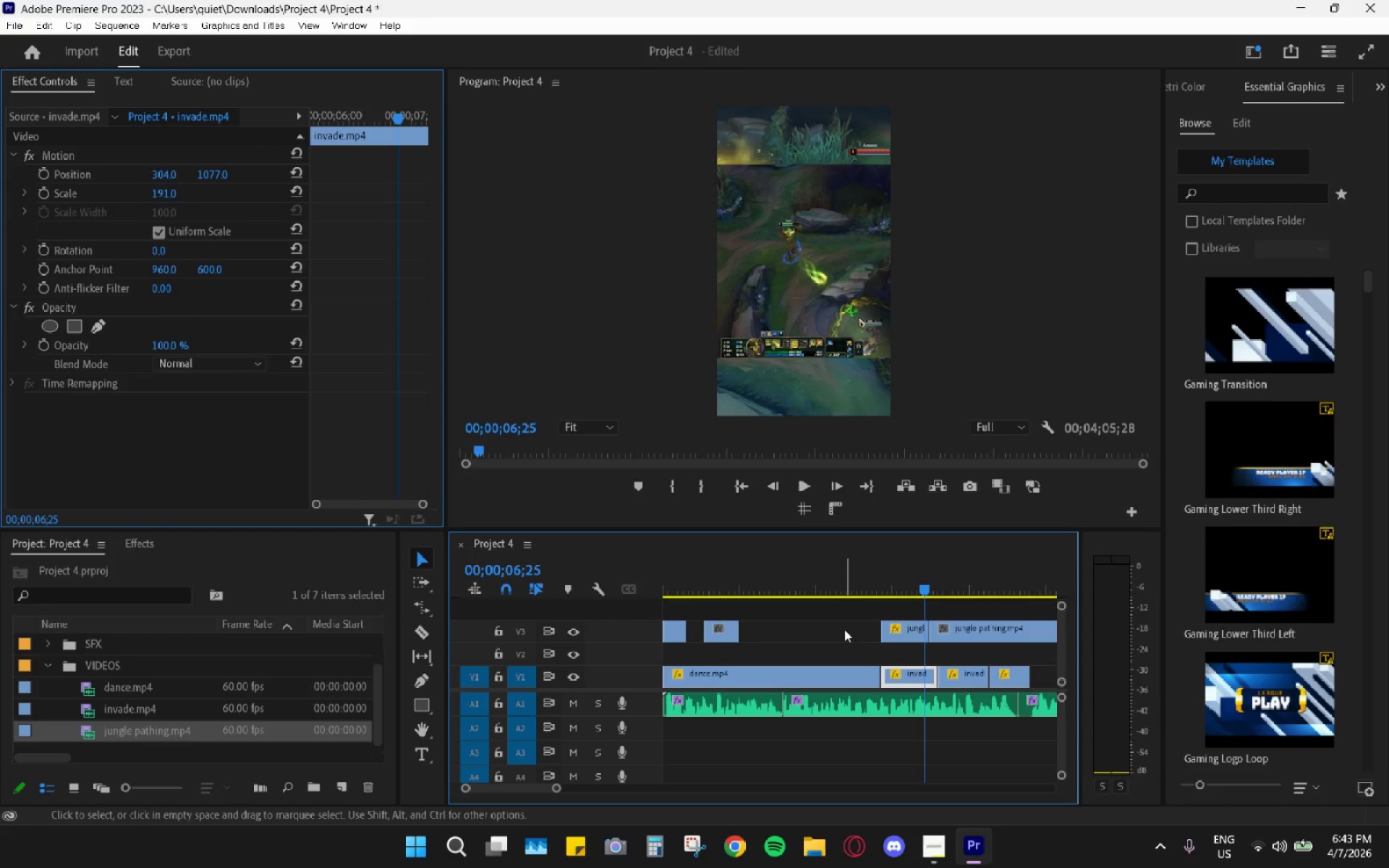 
left_click([843, 630])
 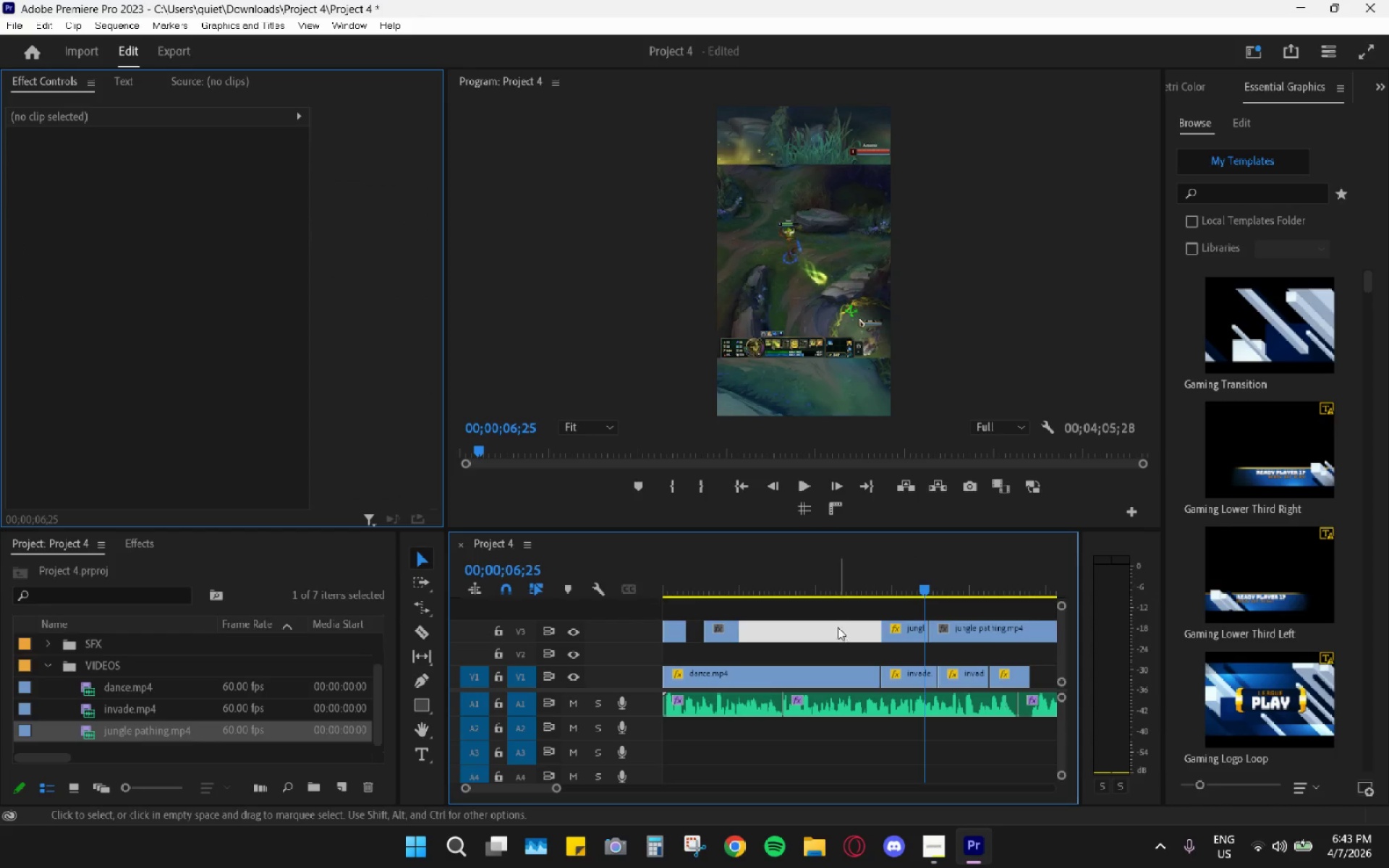 
key(H)
 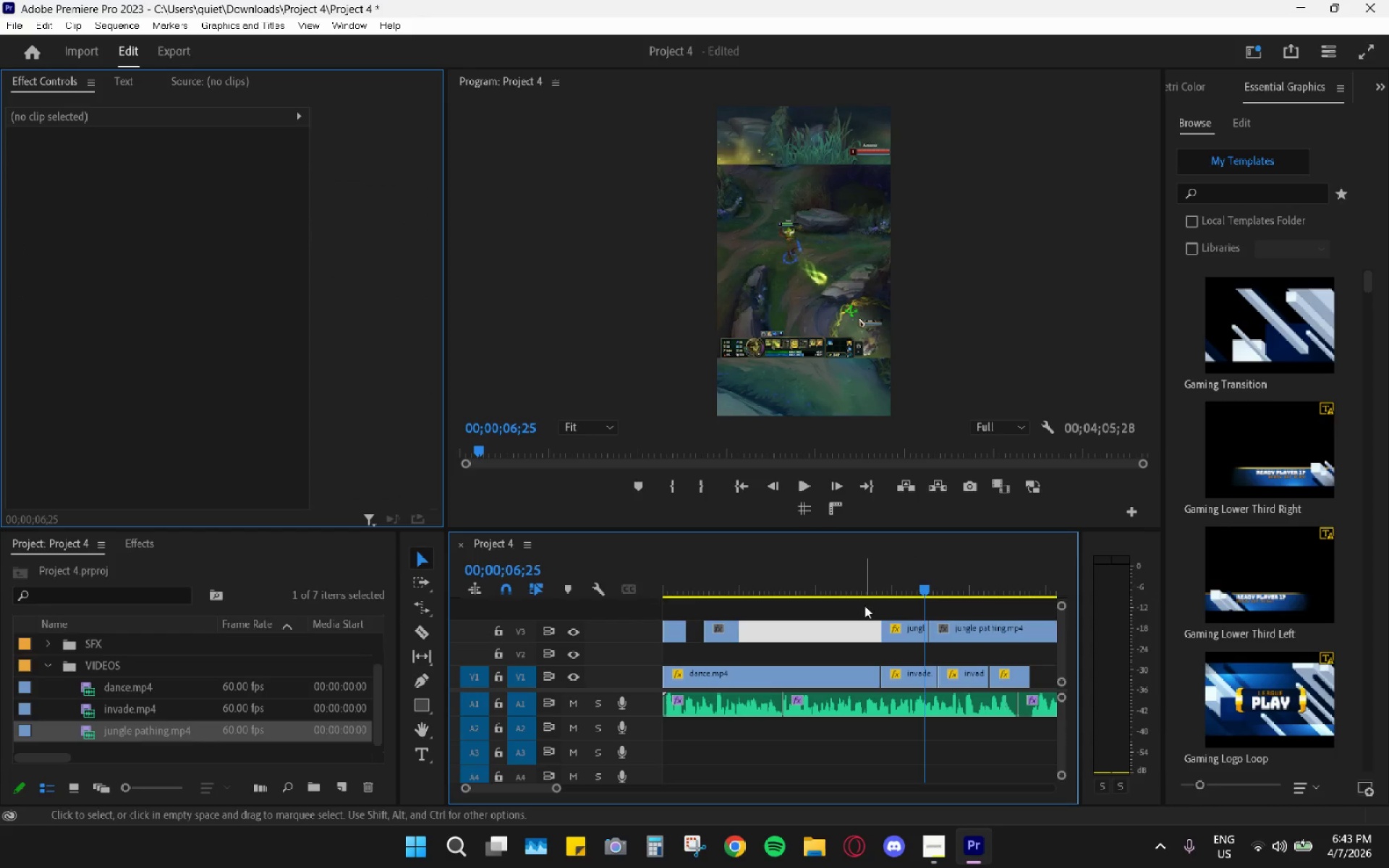 
left_click([881, 598])
 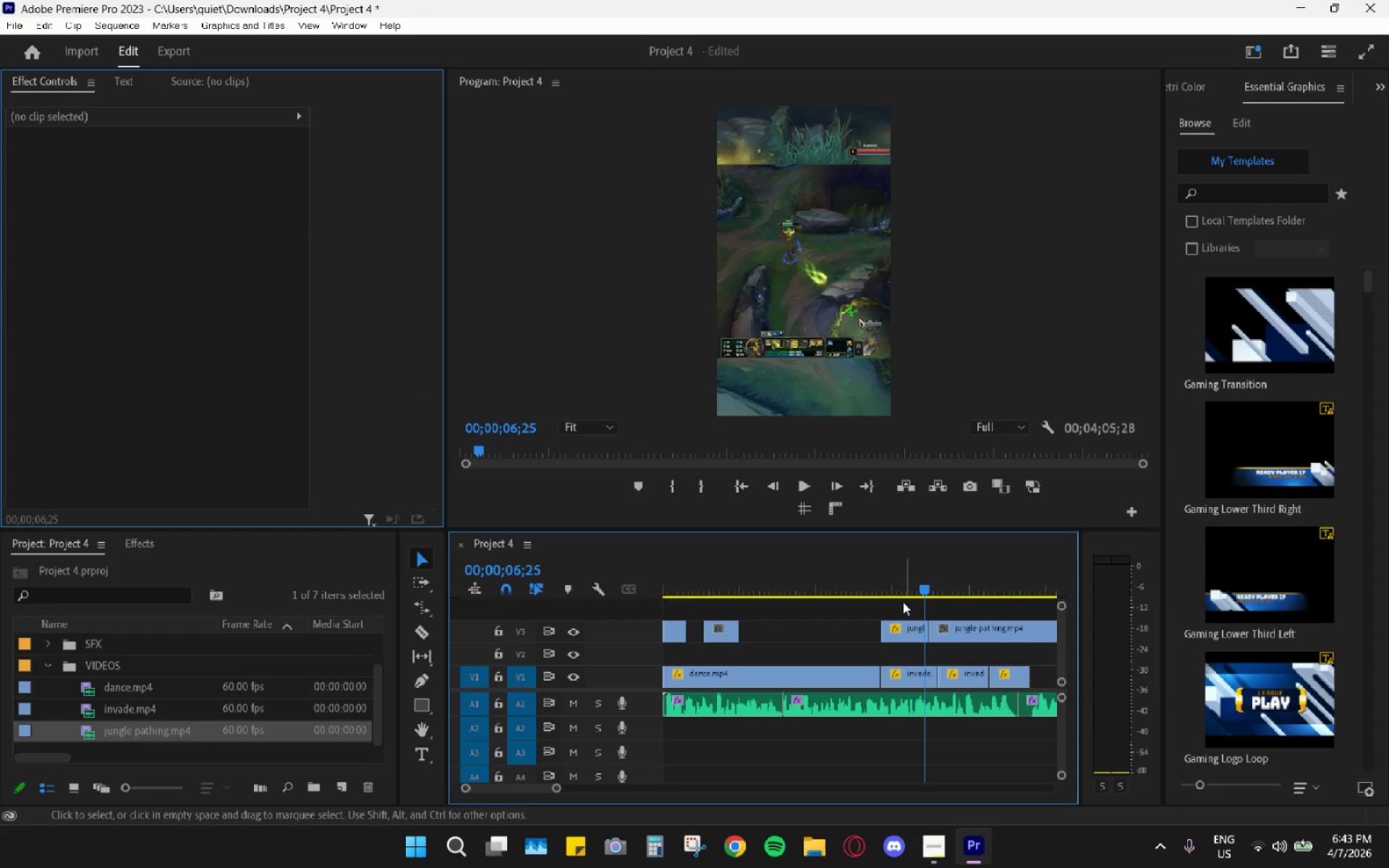 
left_click_drag(start_coordinate=[896, 600], to_coordinate=[969, 634])
 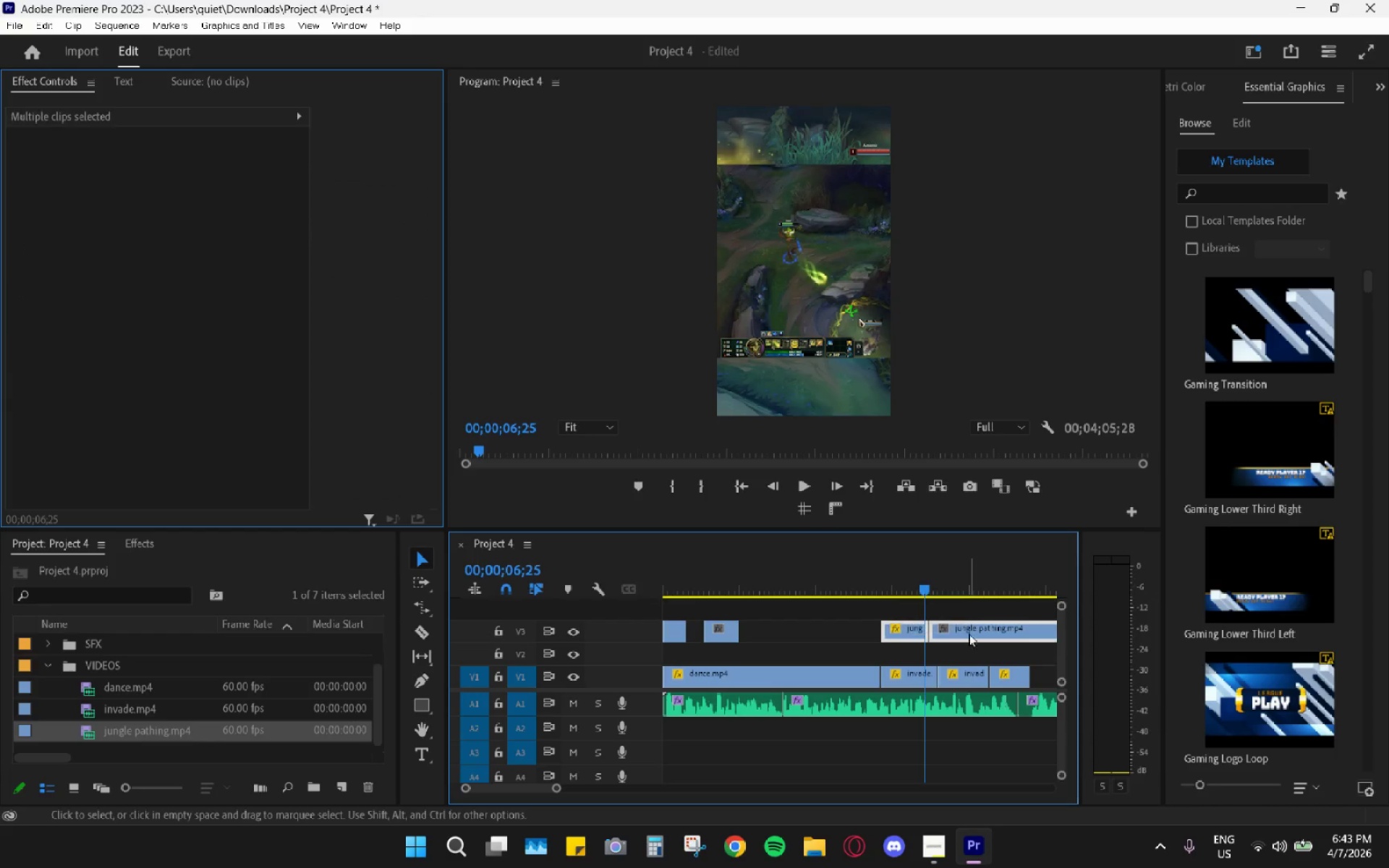 
left_click_drag(start_coordinate=[969, 634], to_coordinate=[827, 640])
 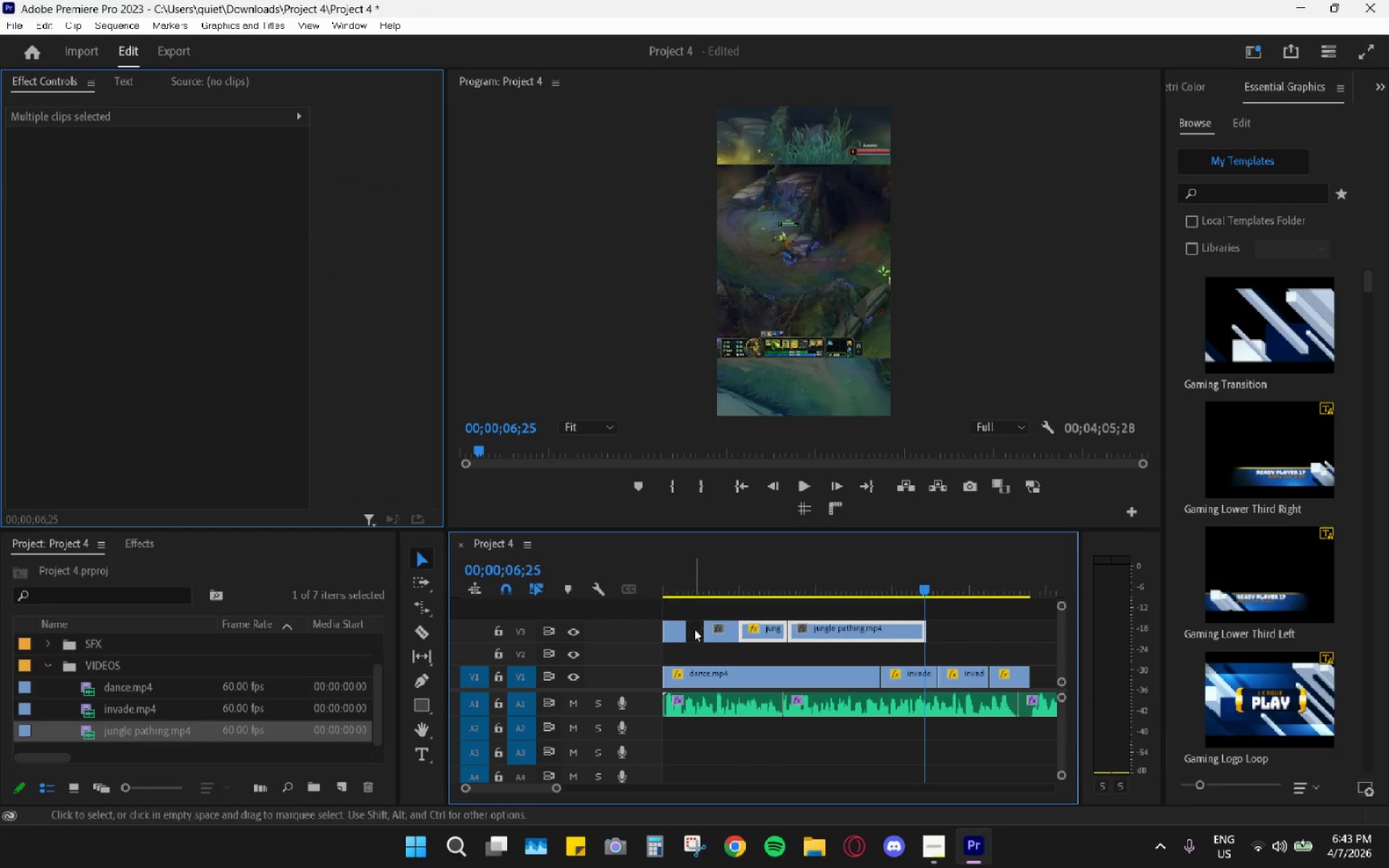 
left_click_drag(start_coordinate=[710, 608], to_coordinate=[715, 606])
 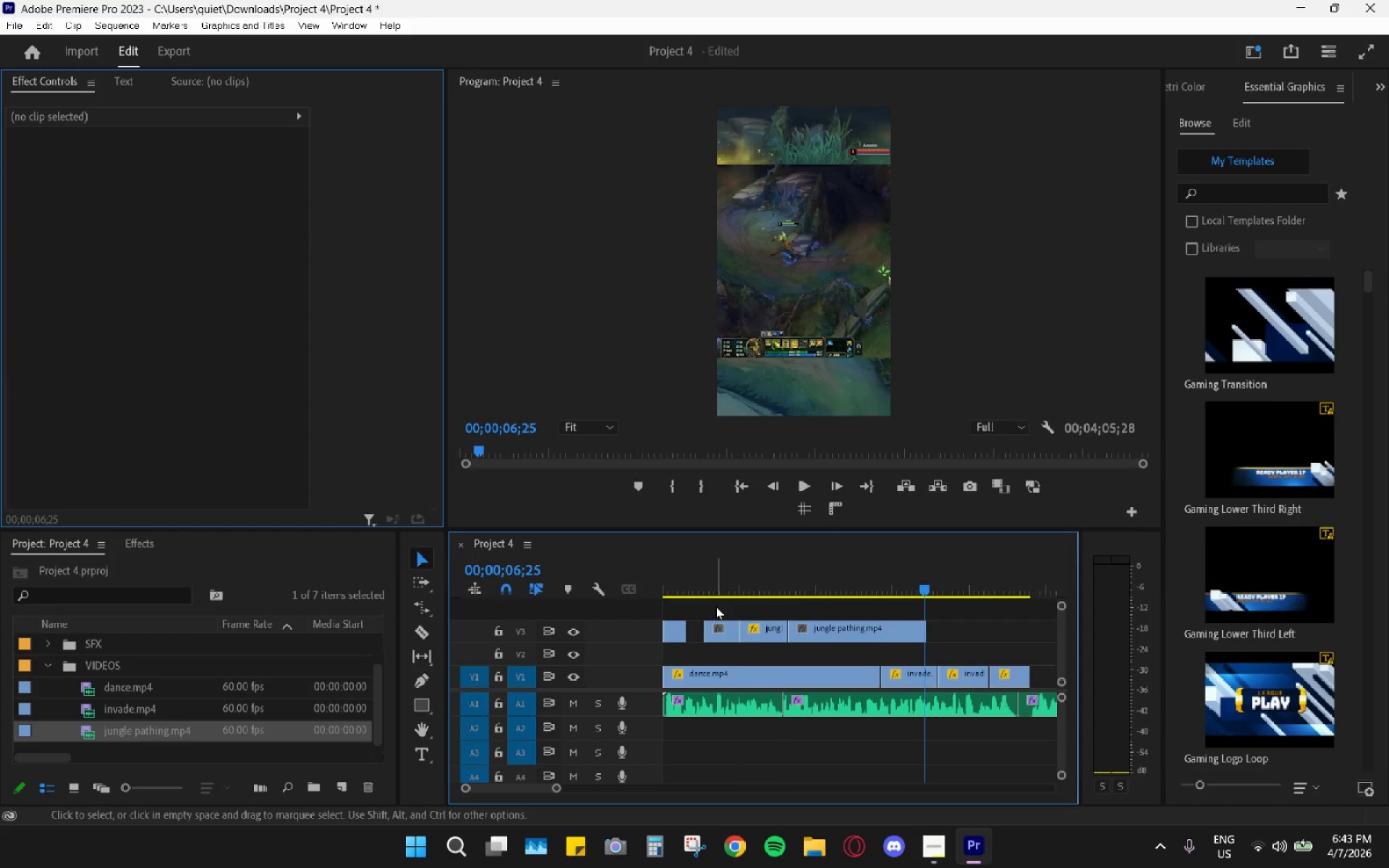 
left_click_drag(start_coordinate=[717, 606], to_coordinate=[844, 625])
 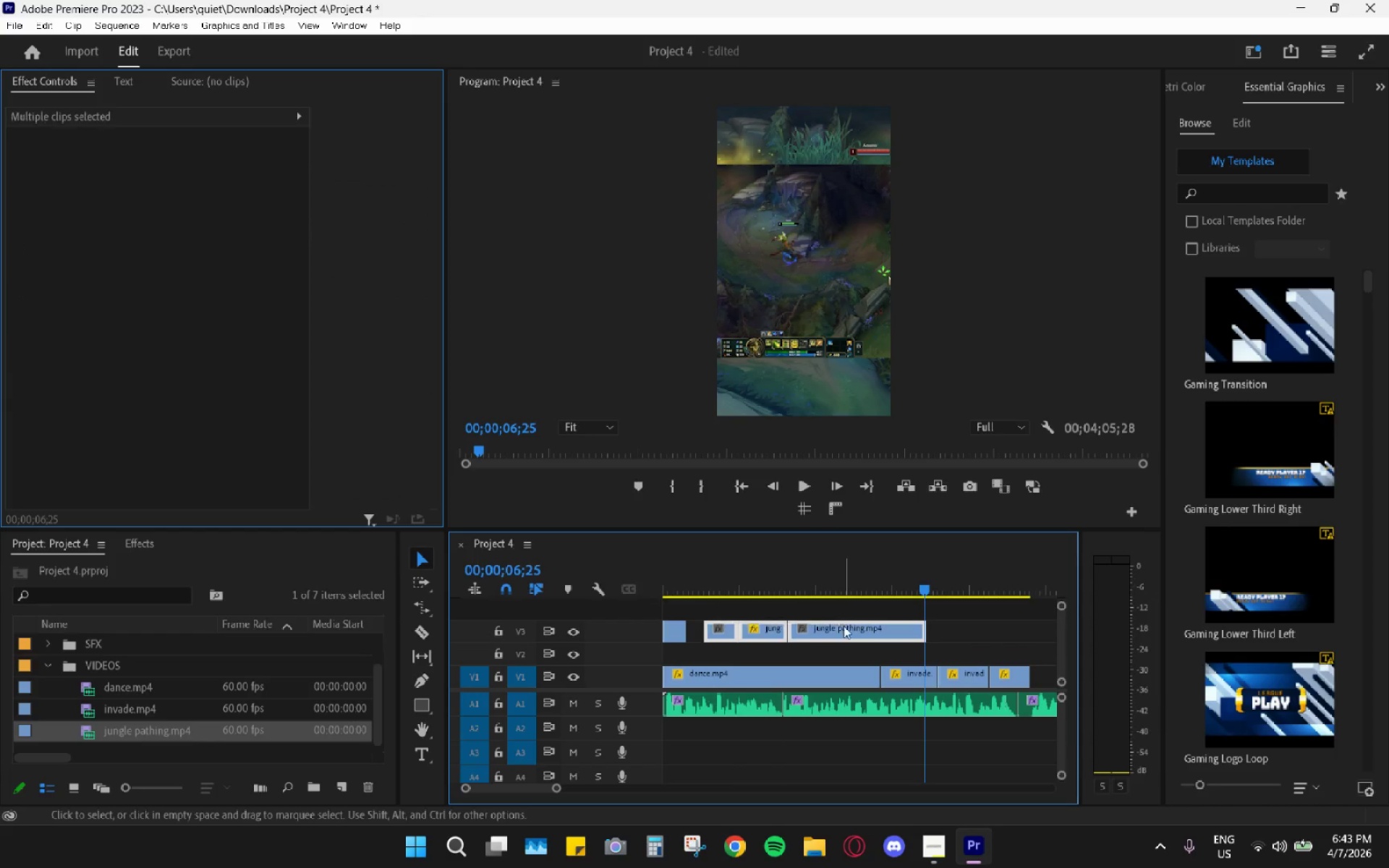 
left_click_drag(start_coordinate=[842, 626], to_coordinate=[826, 631])
 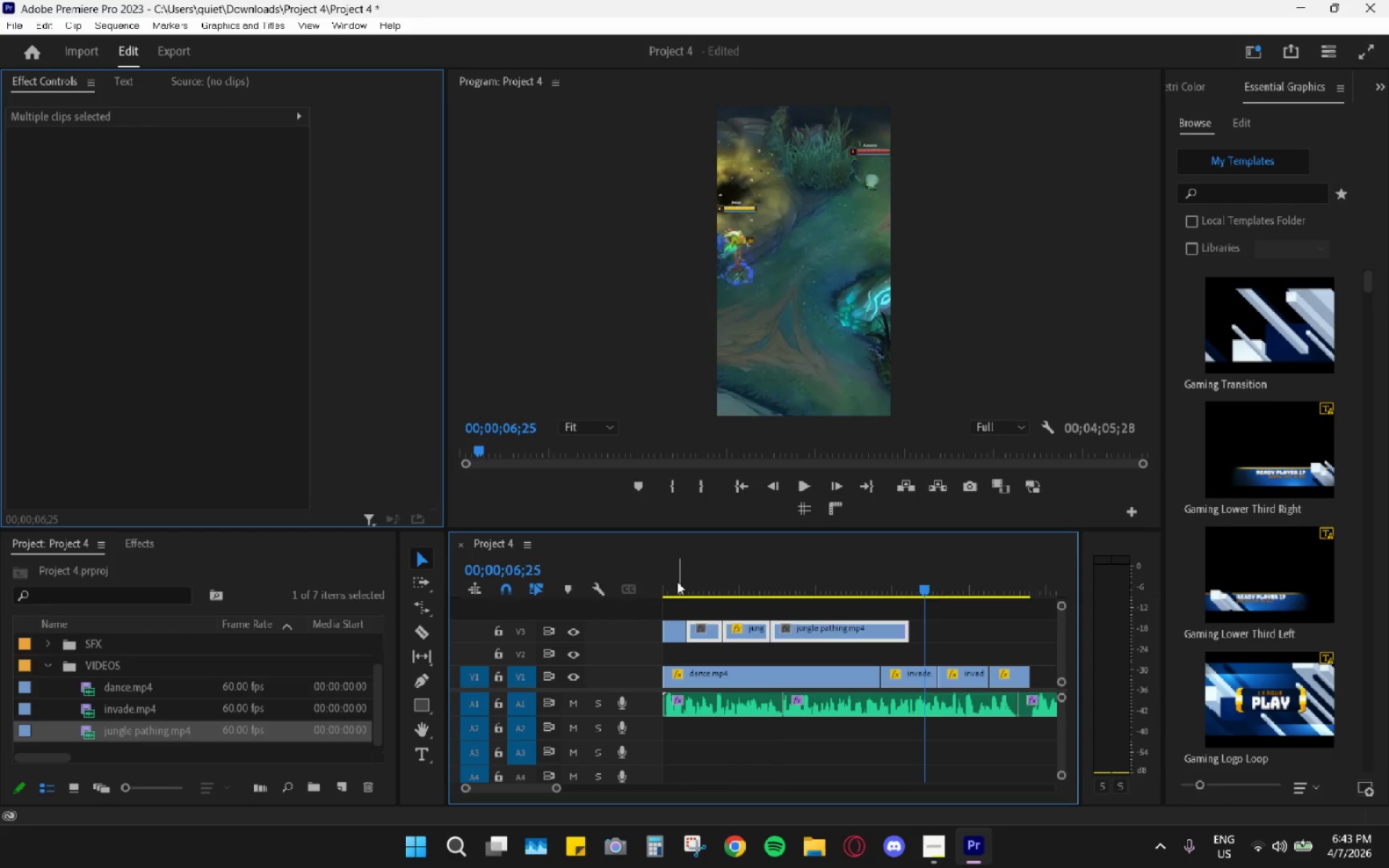 
left_click_drag(start_coordinate=[671, 576], to_coordinate=[673, 605])
 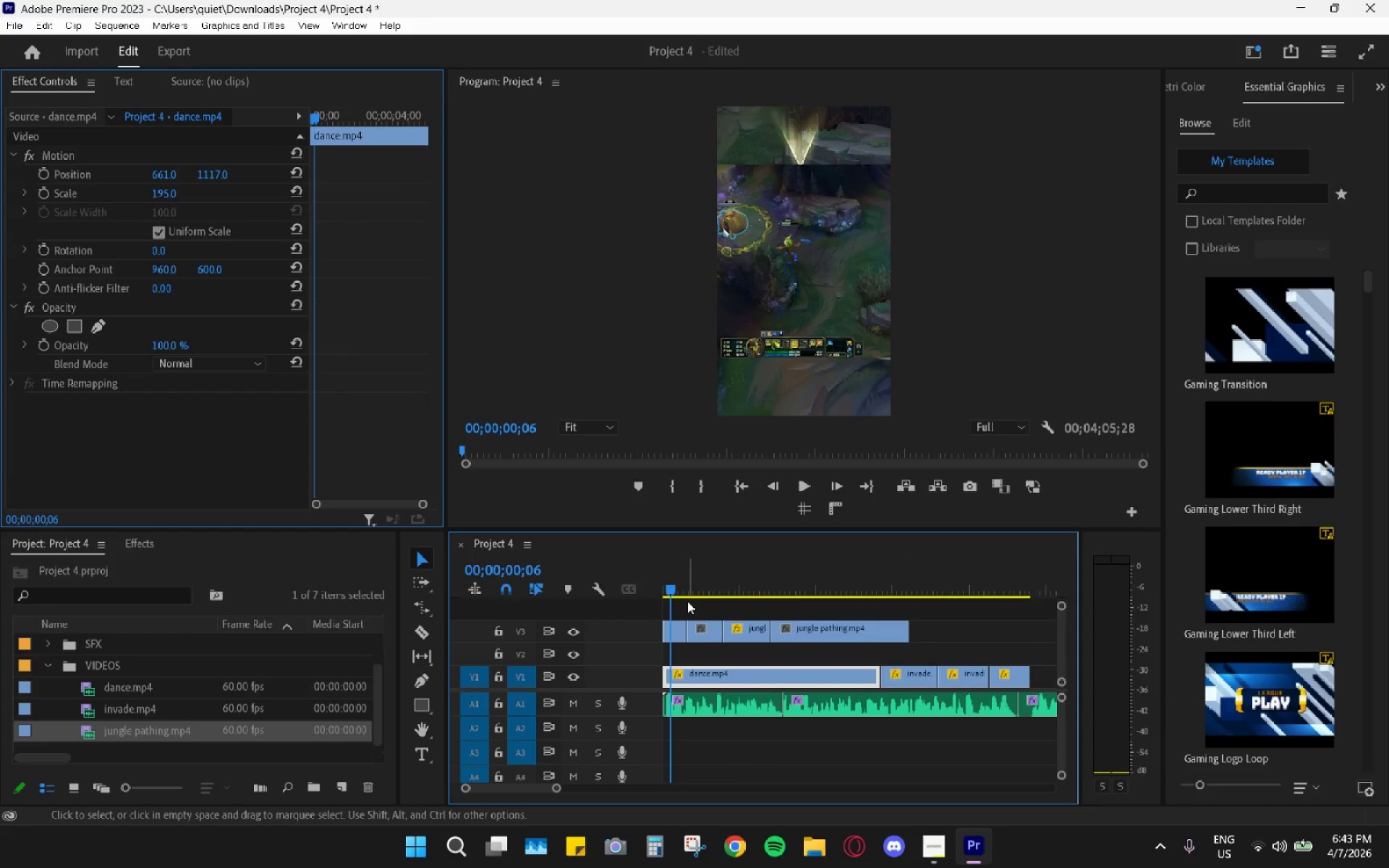 
left_click_drag(start_coordinate=[687, 600], to_coordinate=[810, 625])
 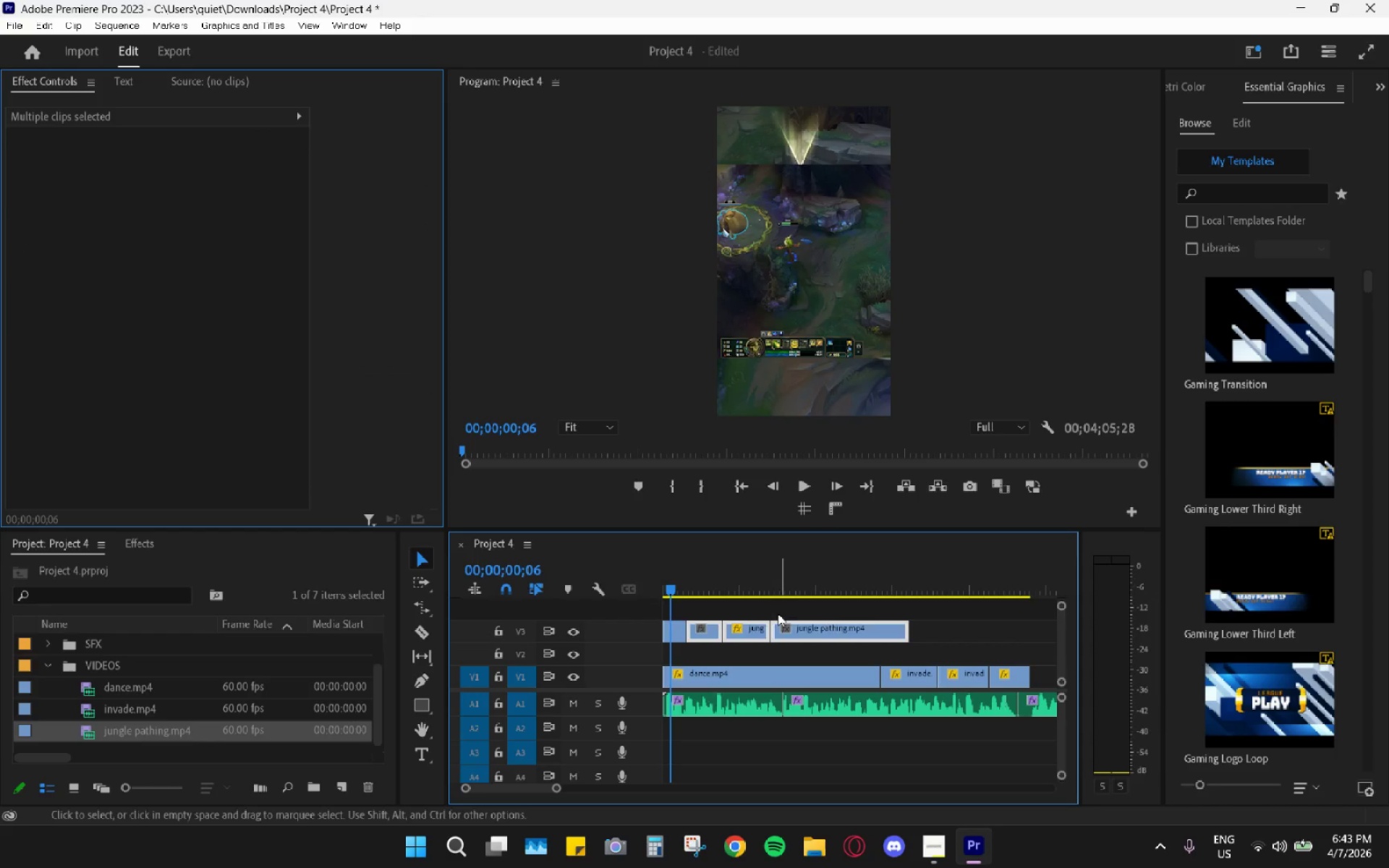 
left_click([757, 613])
 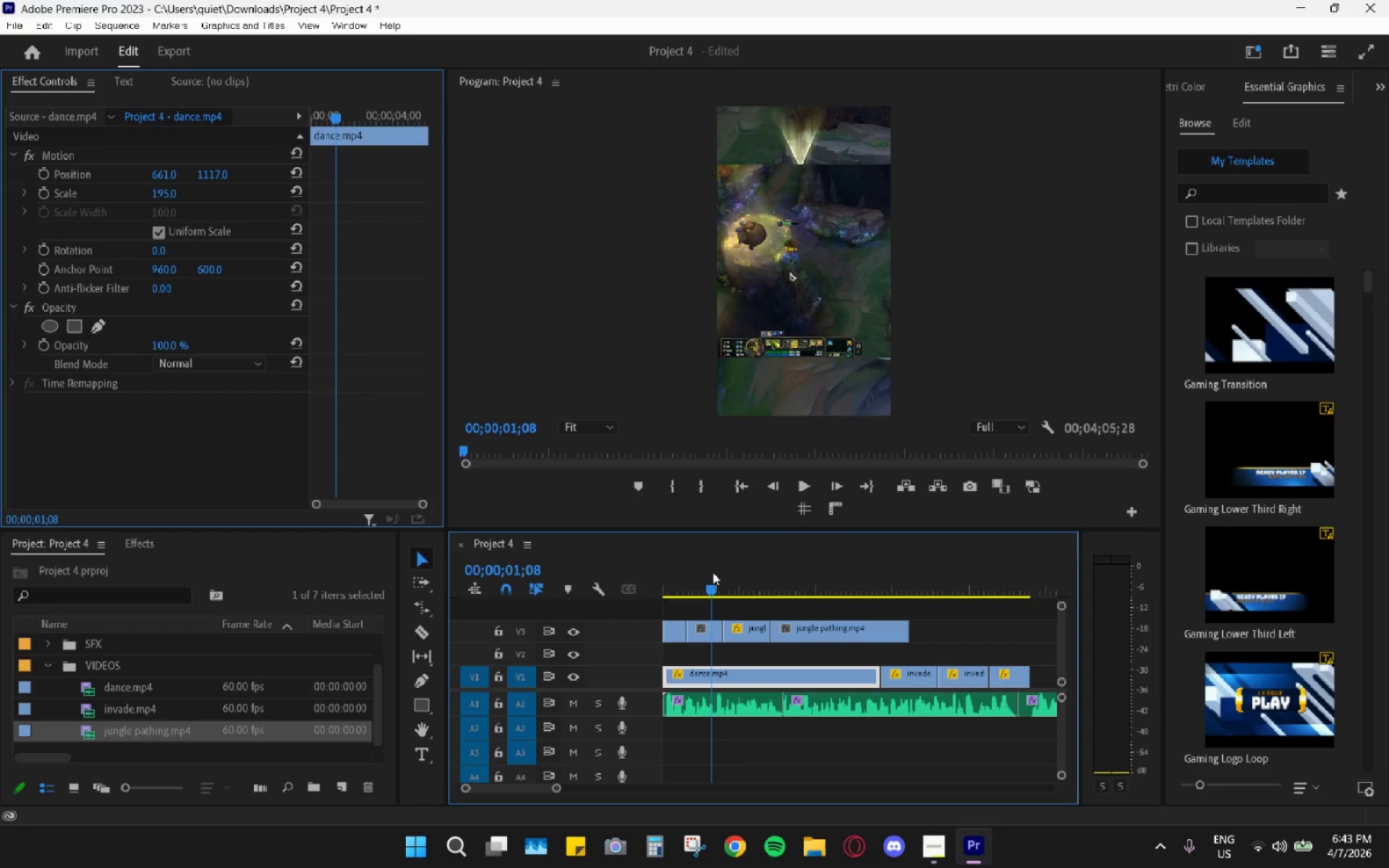 
key(Space)
 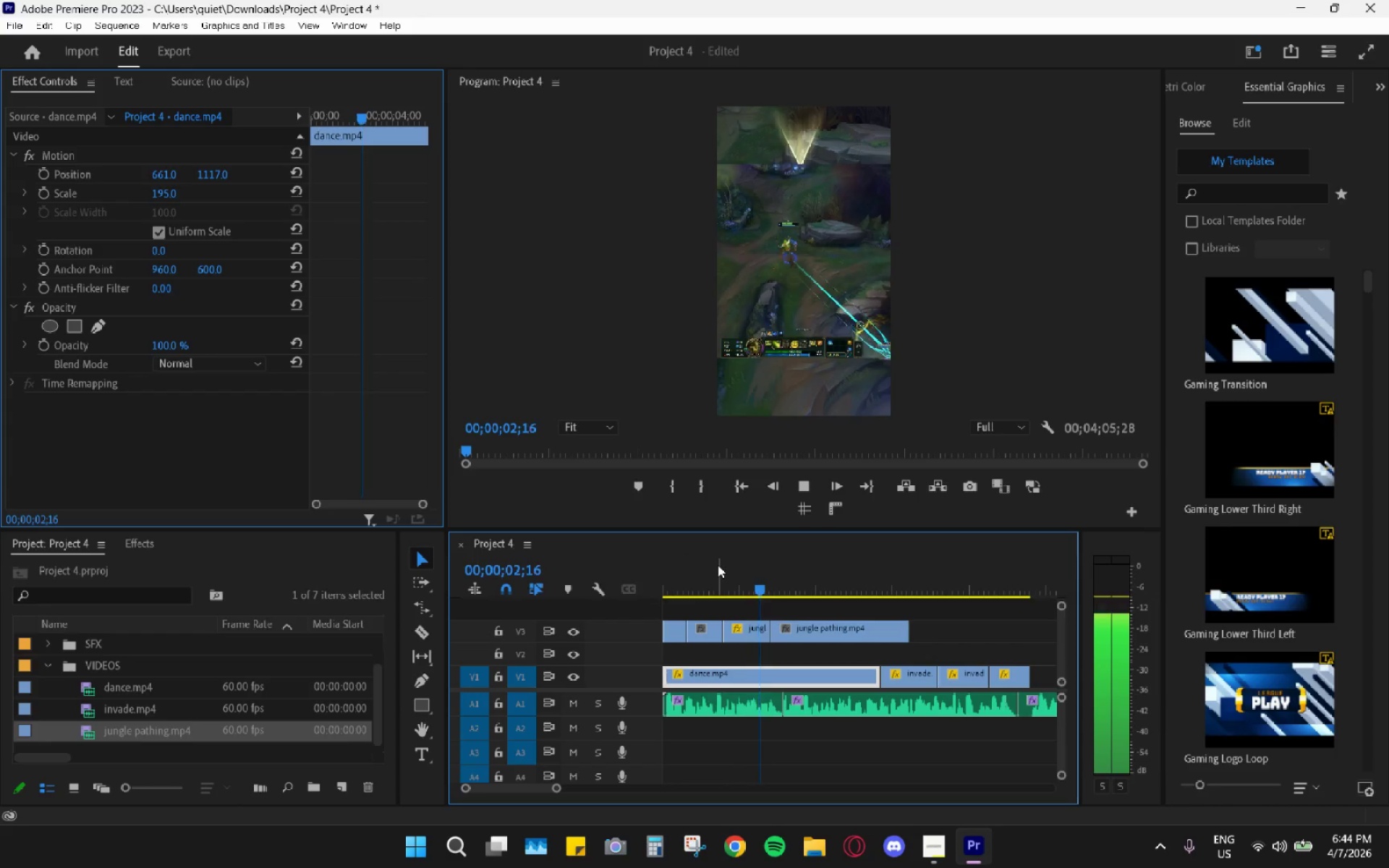 
key(Space)
 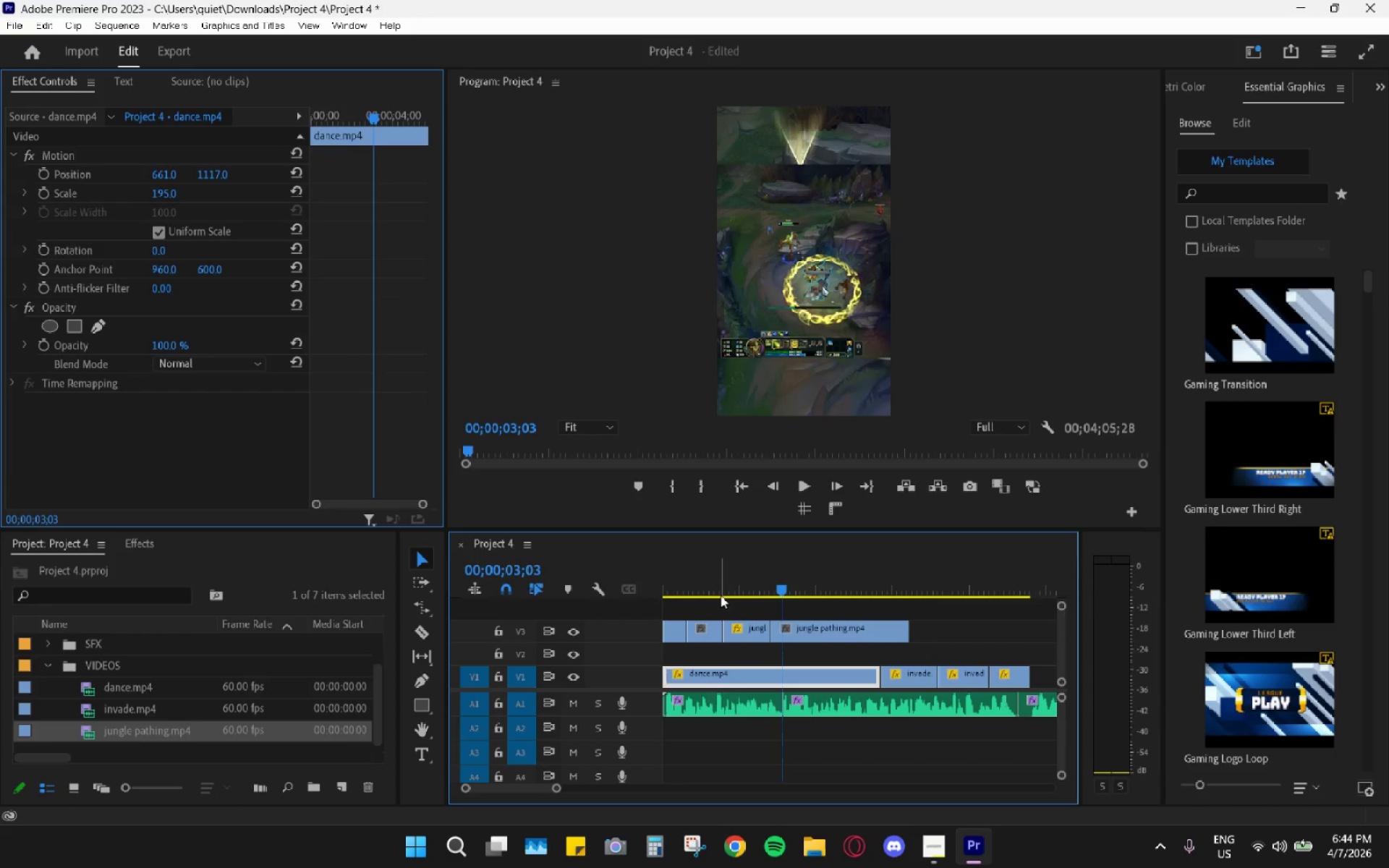 
left_click_drag(start_coordinate=[672, 598], to_coordinate=[807, 626])
 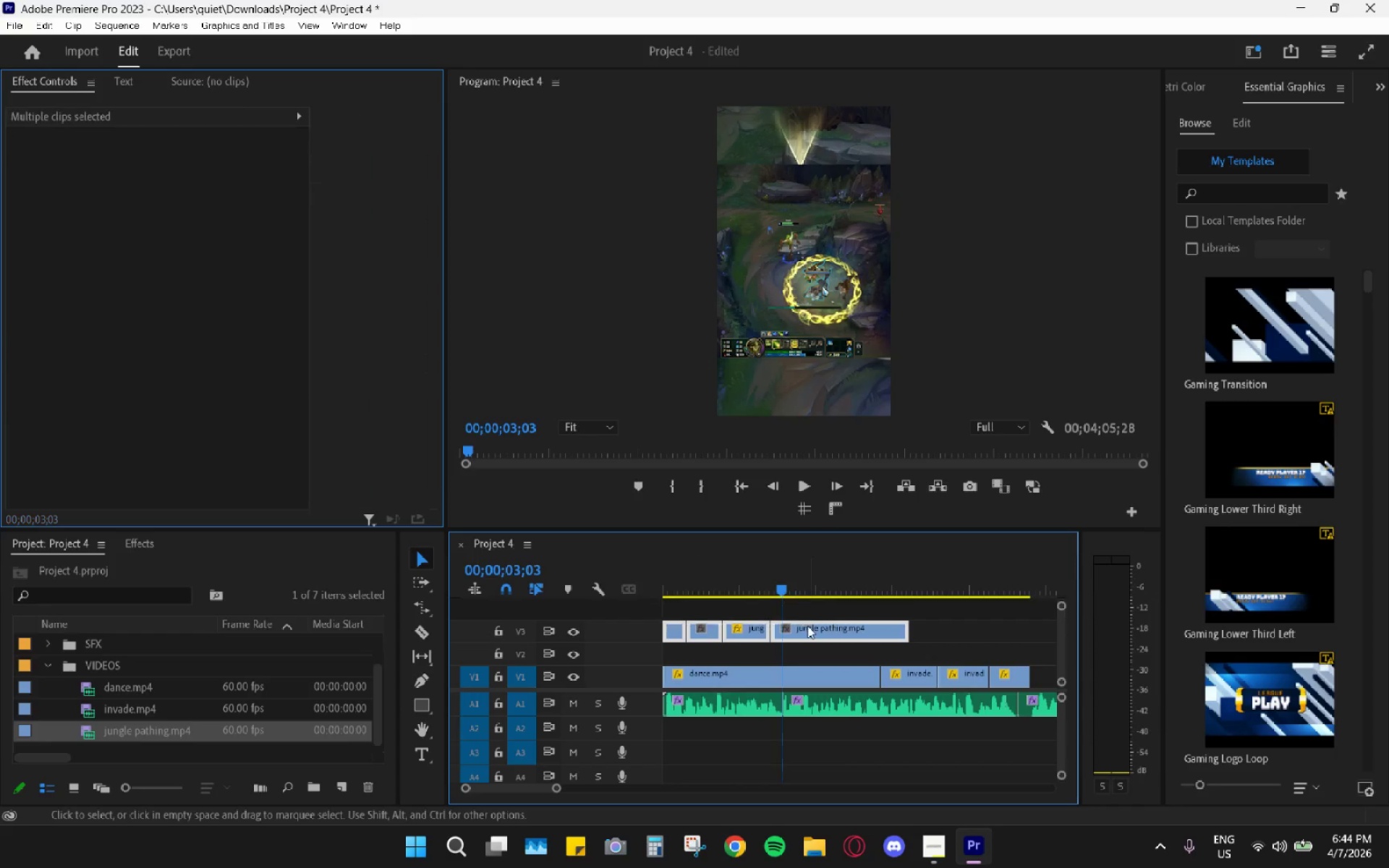 
left_click_drag(start_coordinate=[807, 626], to_coordinate=[928, 639])
 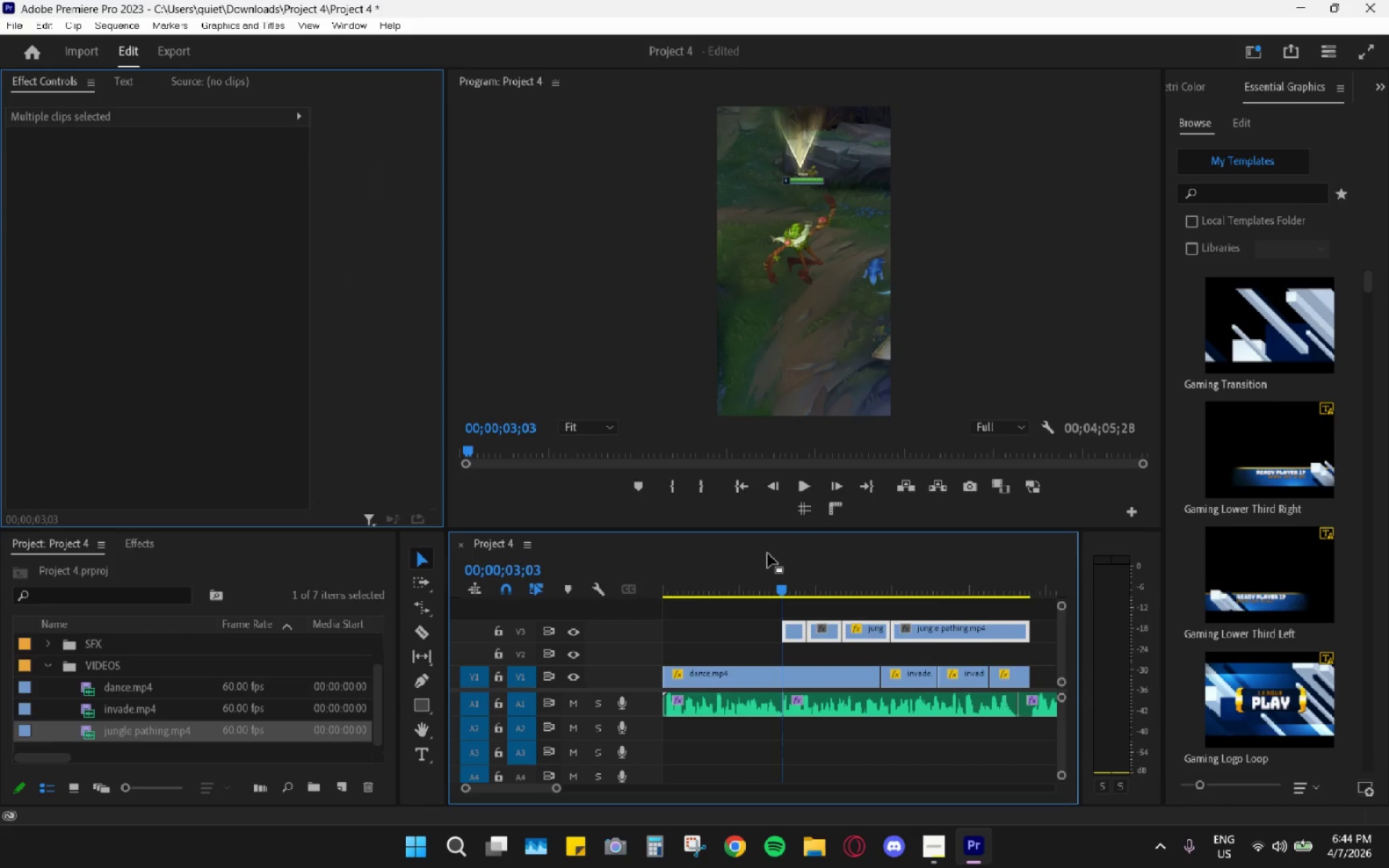 
key(Space)
 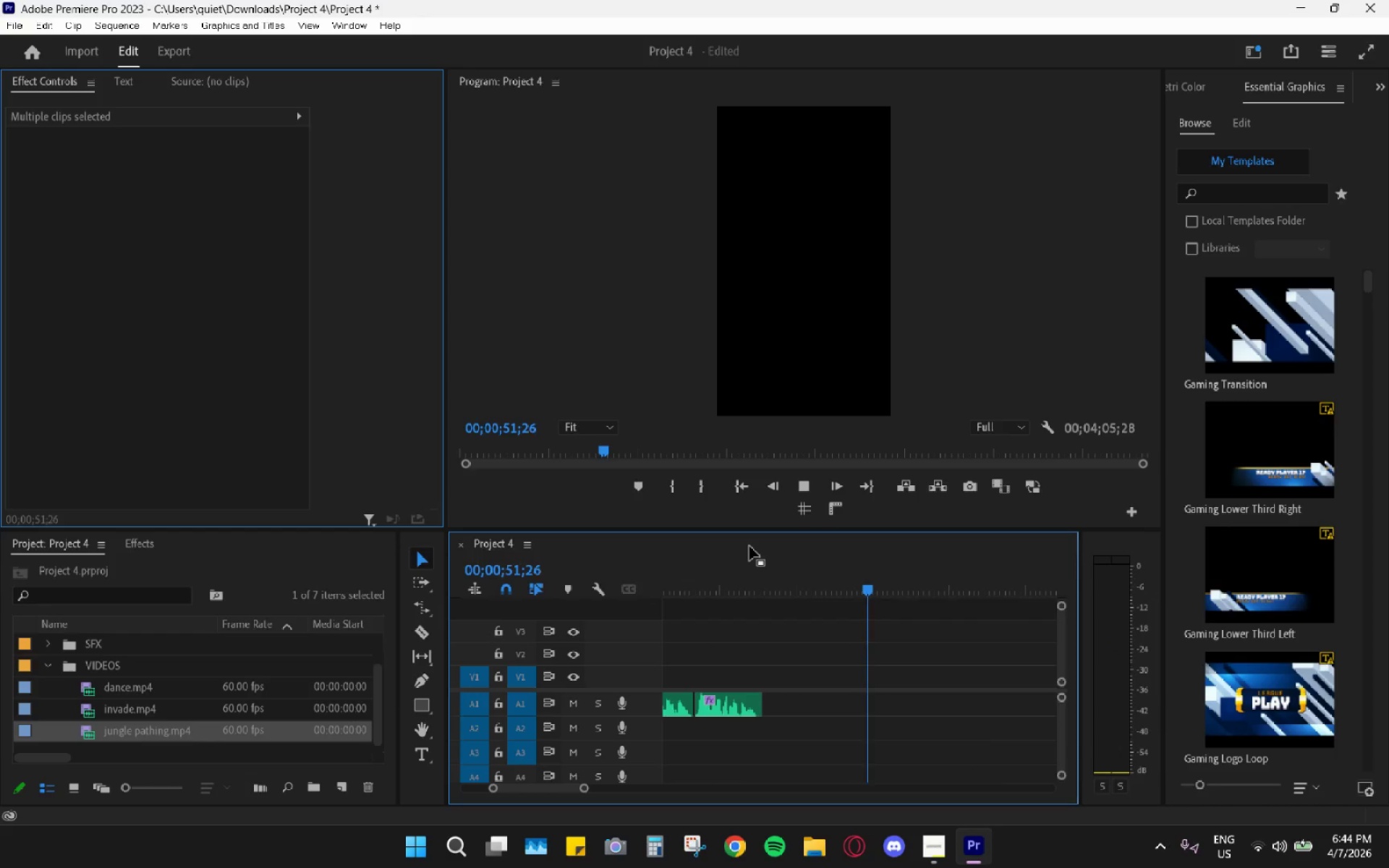 
wait(53.89)
 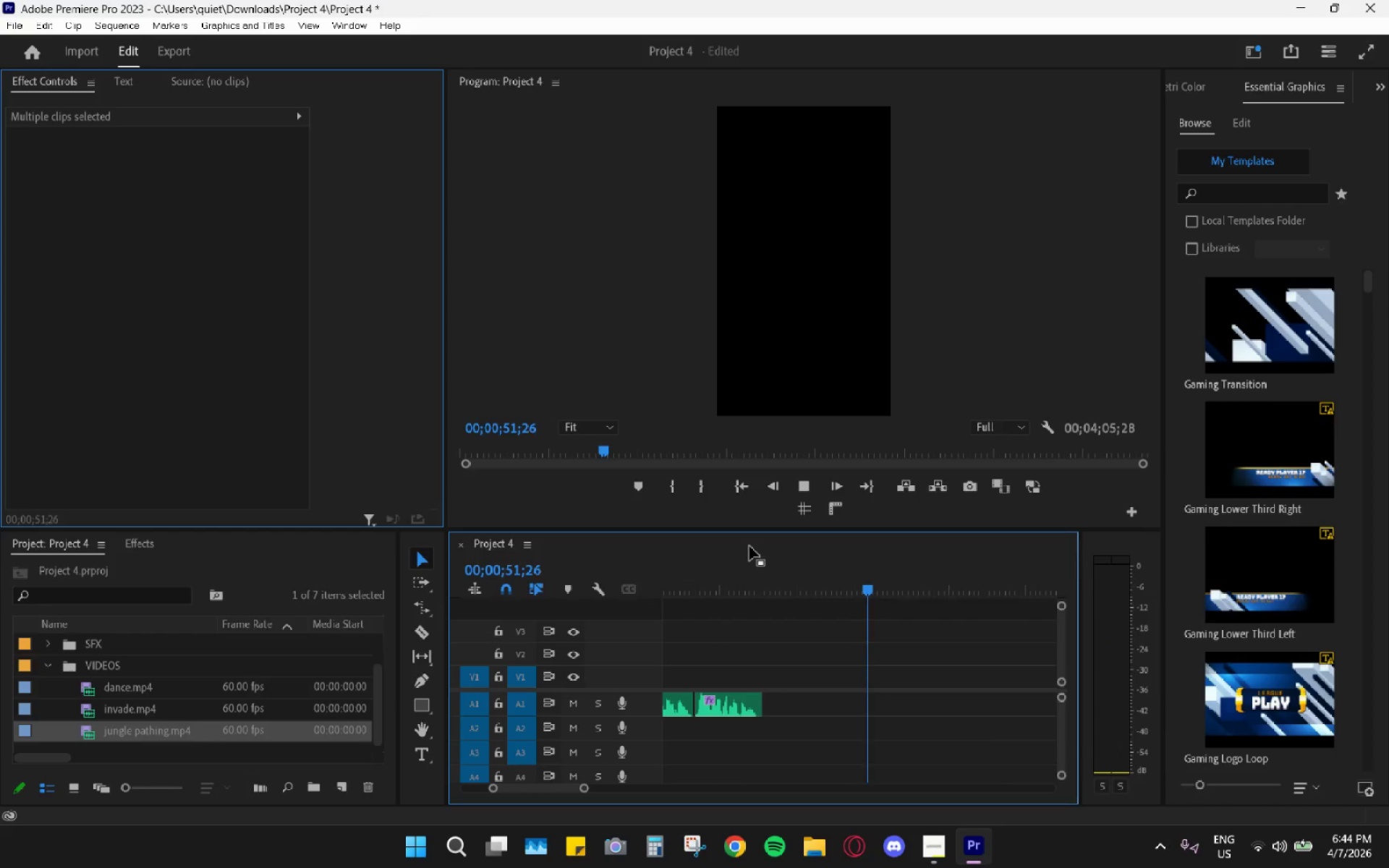 
scroll: coordinate [820, 734], scroll_direction: up, amount: 10.0
 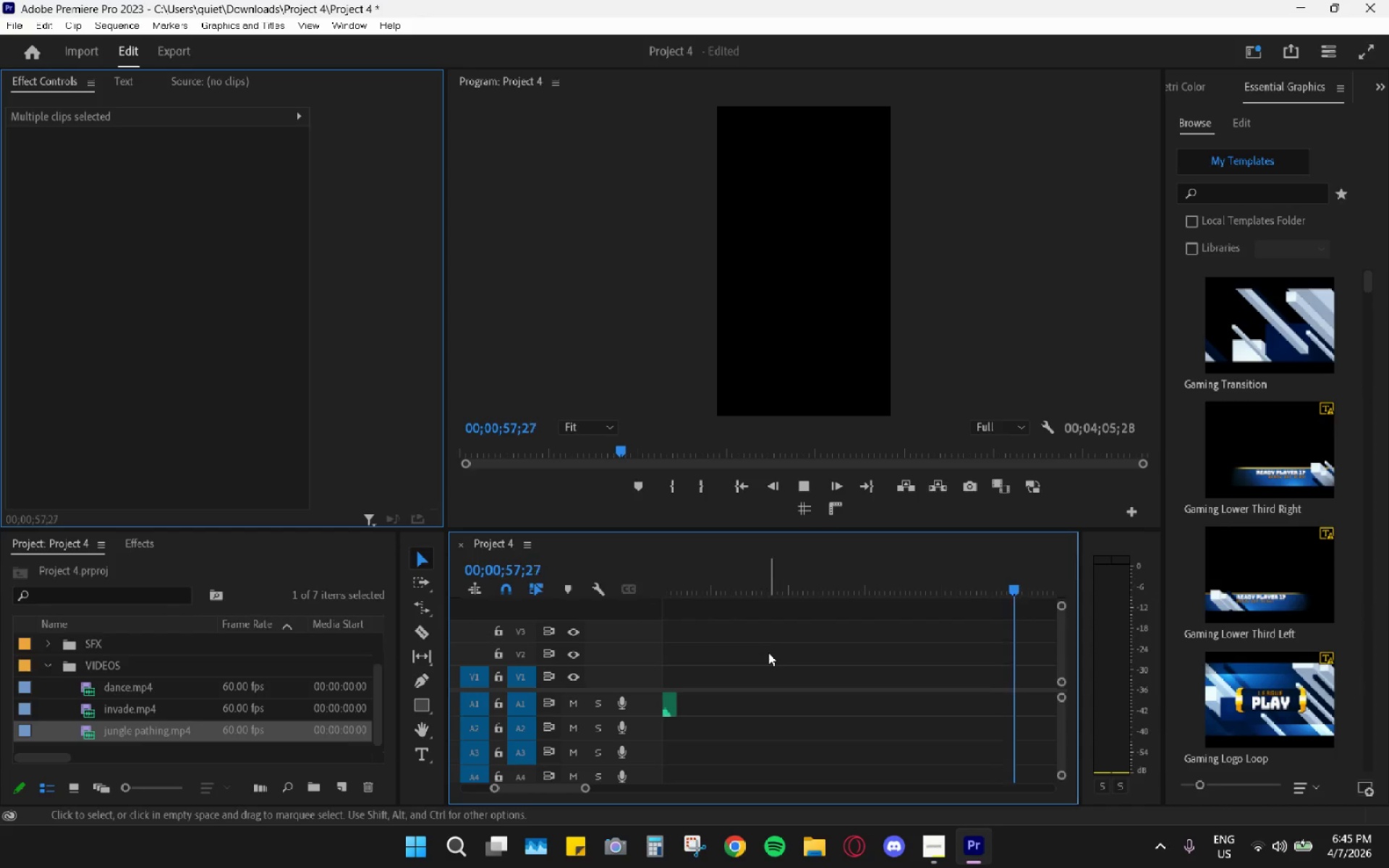 
key(Space)
 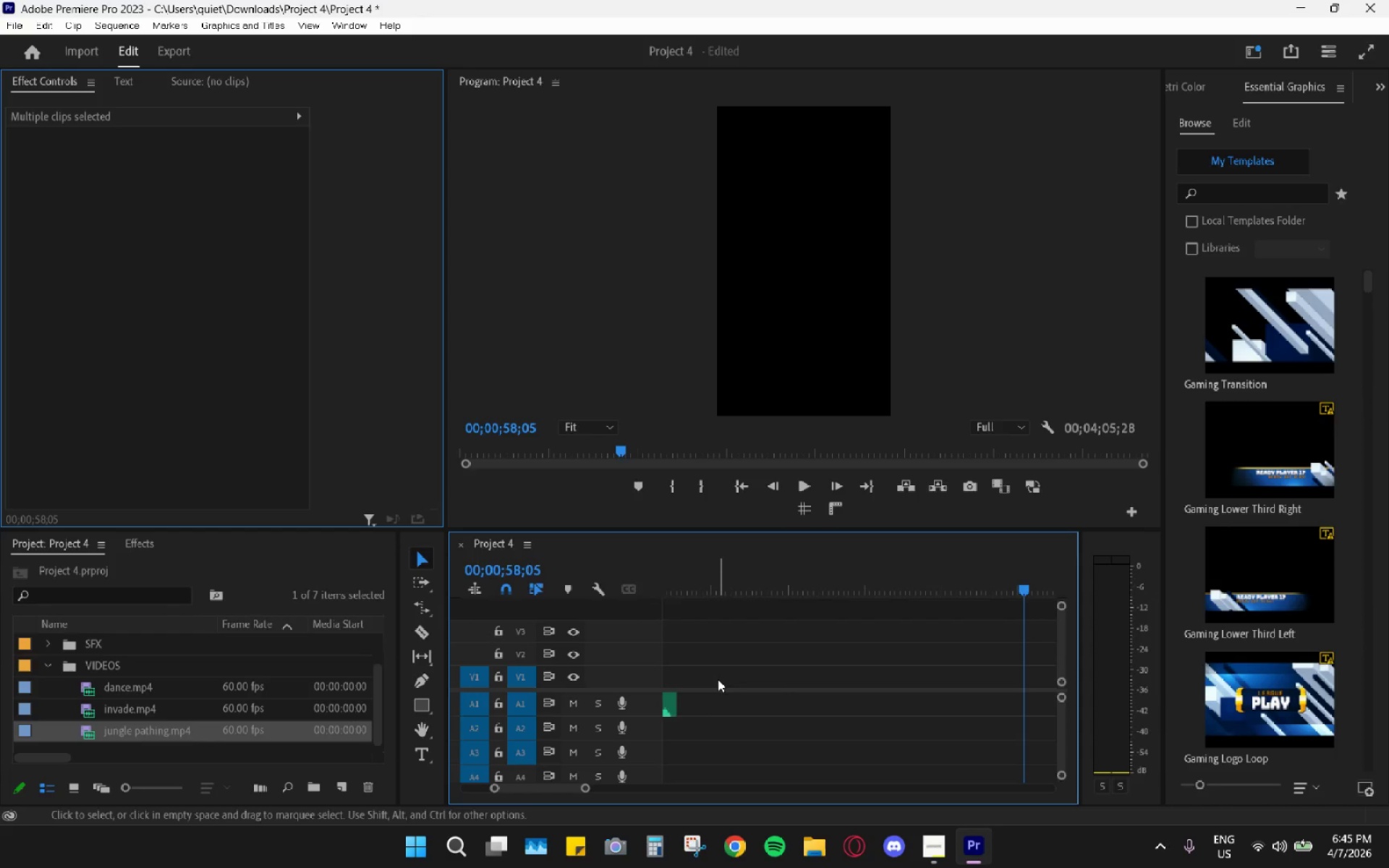 
hold_key(key=AltLeft, duration=0.69)
scroll: coordinate [689, 661], scroll_direction: up, amount: 14.0
 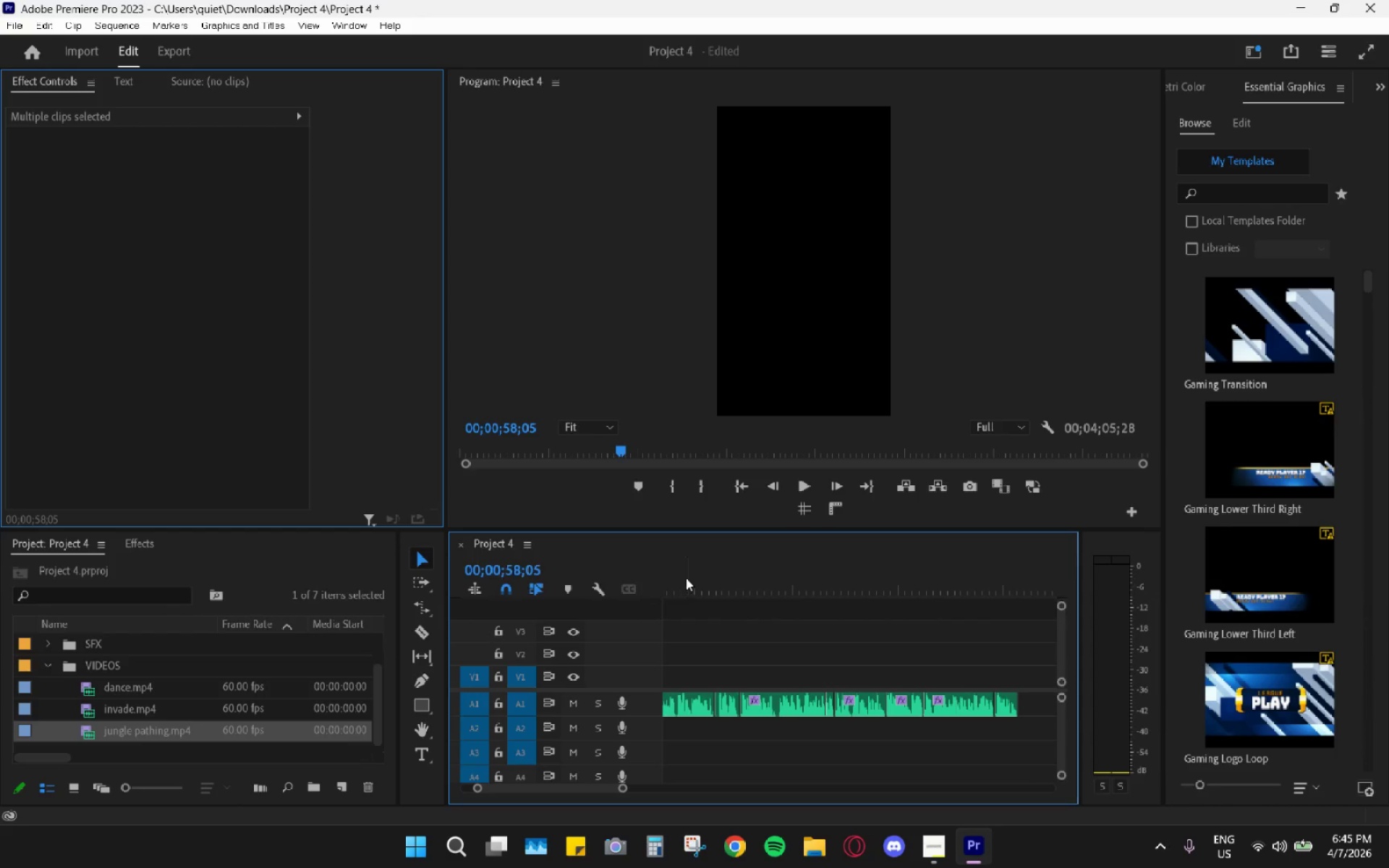 
left_click_drag(start_coordinate=[686, 578], to_coordinate=[527, 581])
 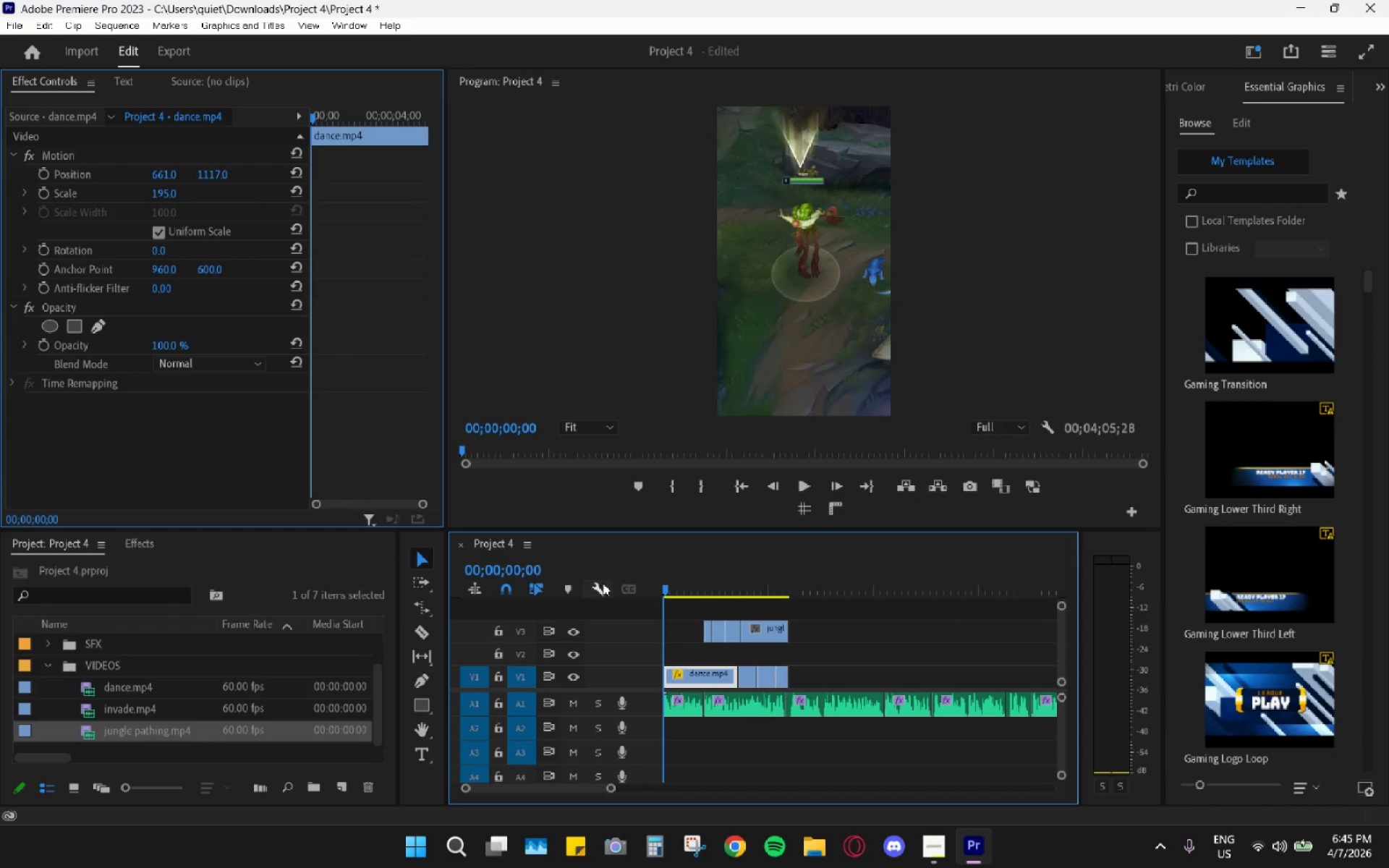 
key(Space)
 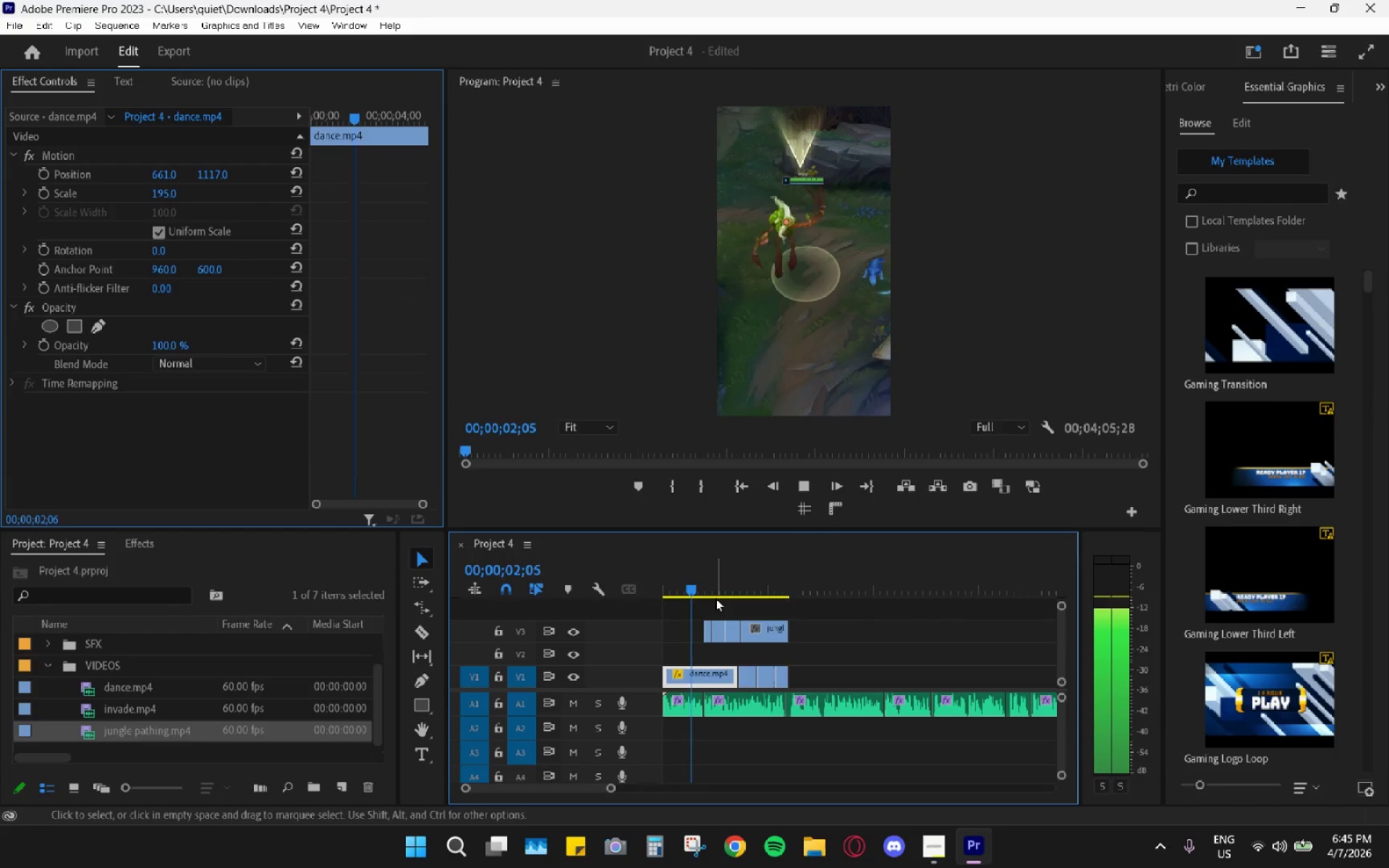 
key(Space)
 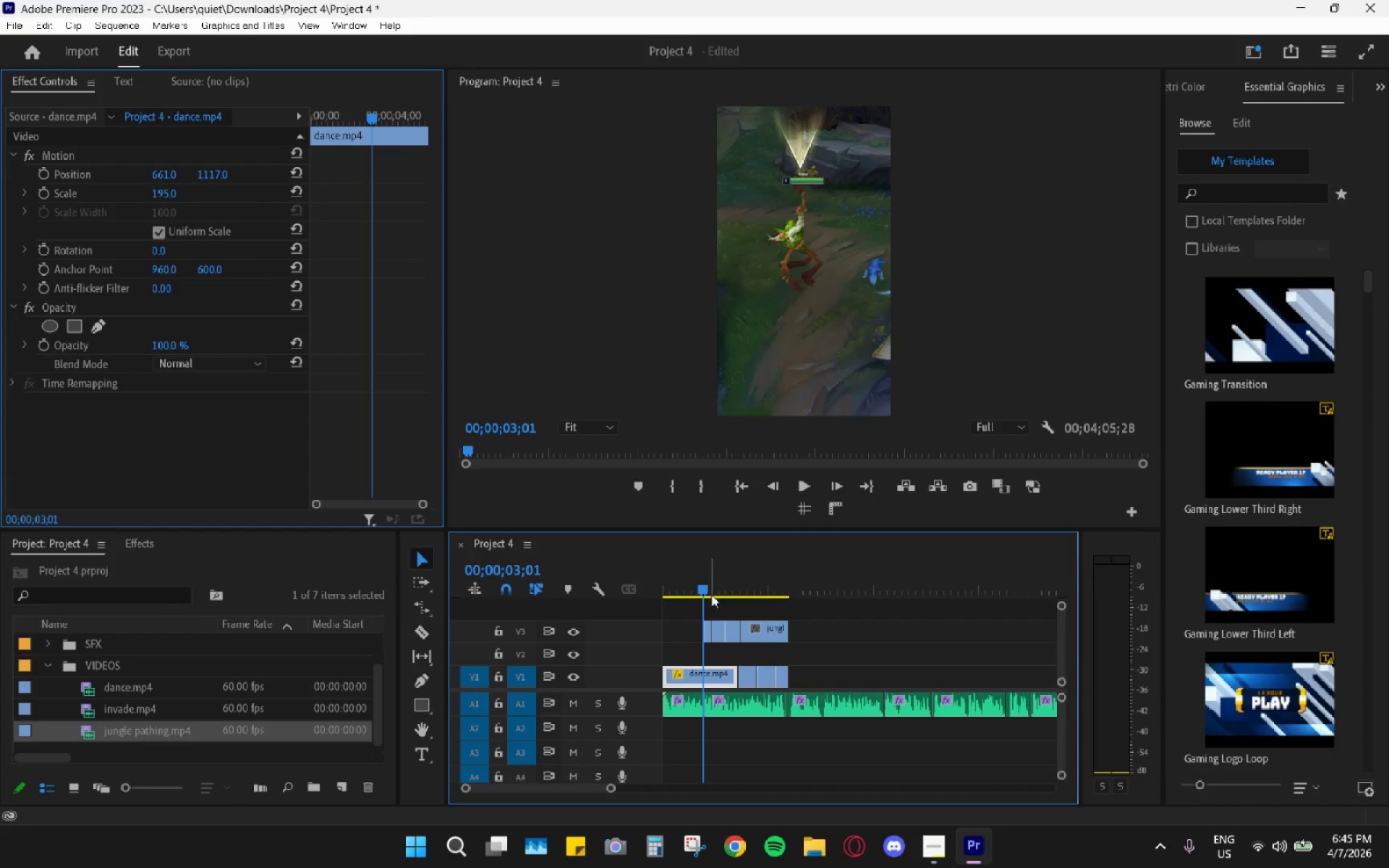 
key(Space)
 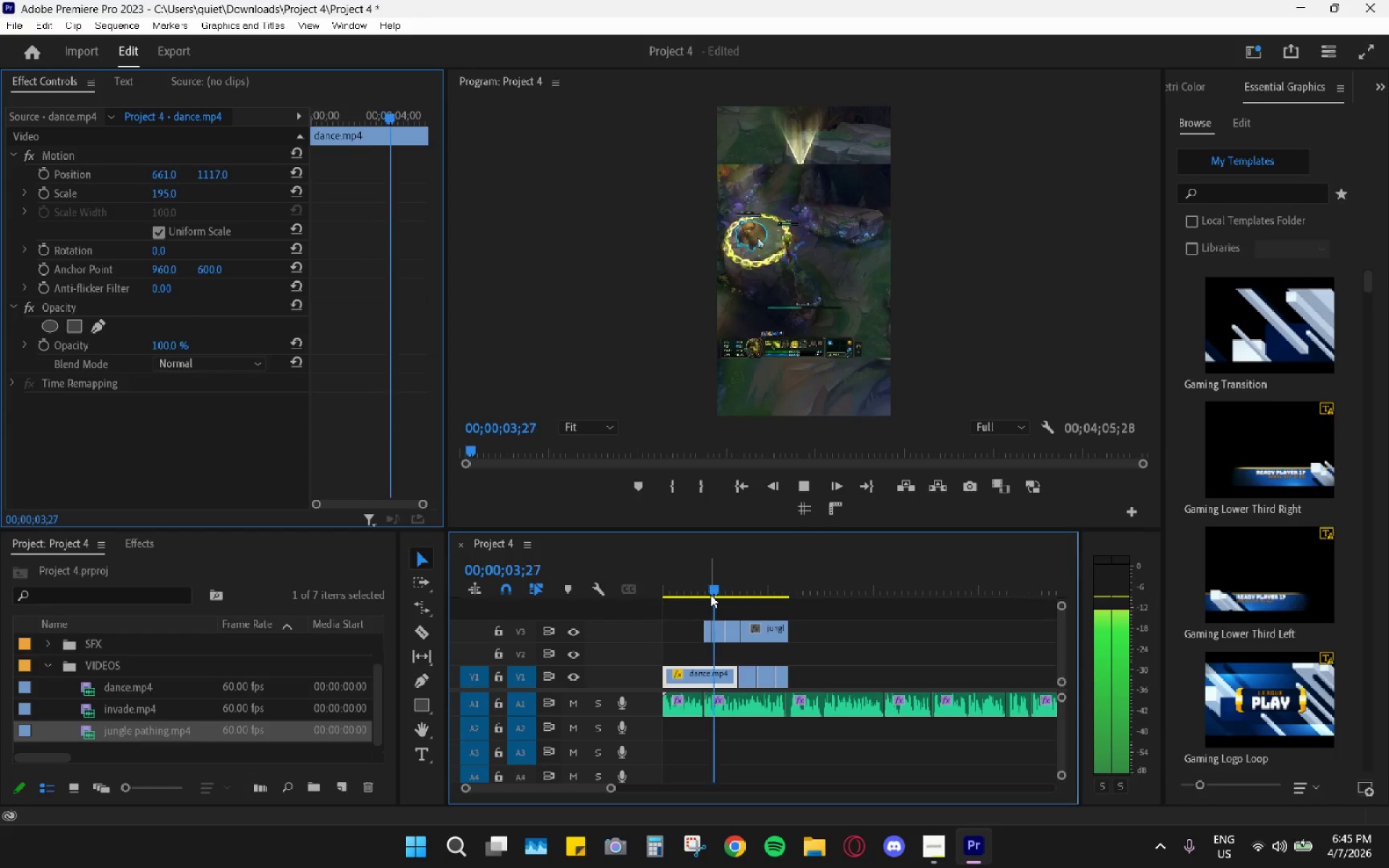 
key(Space)
 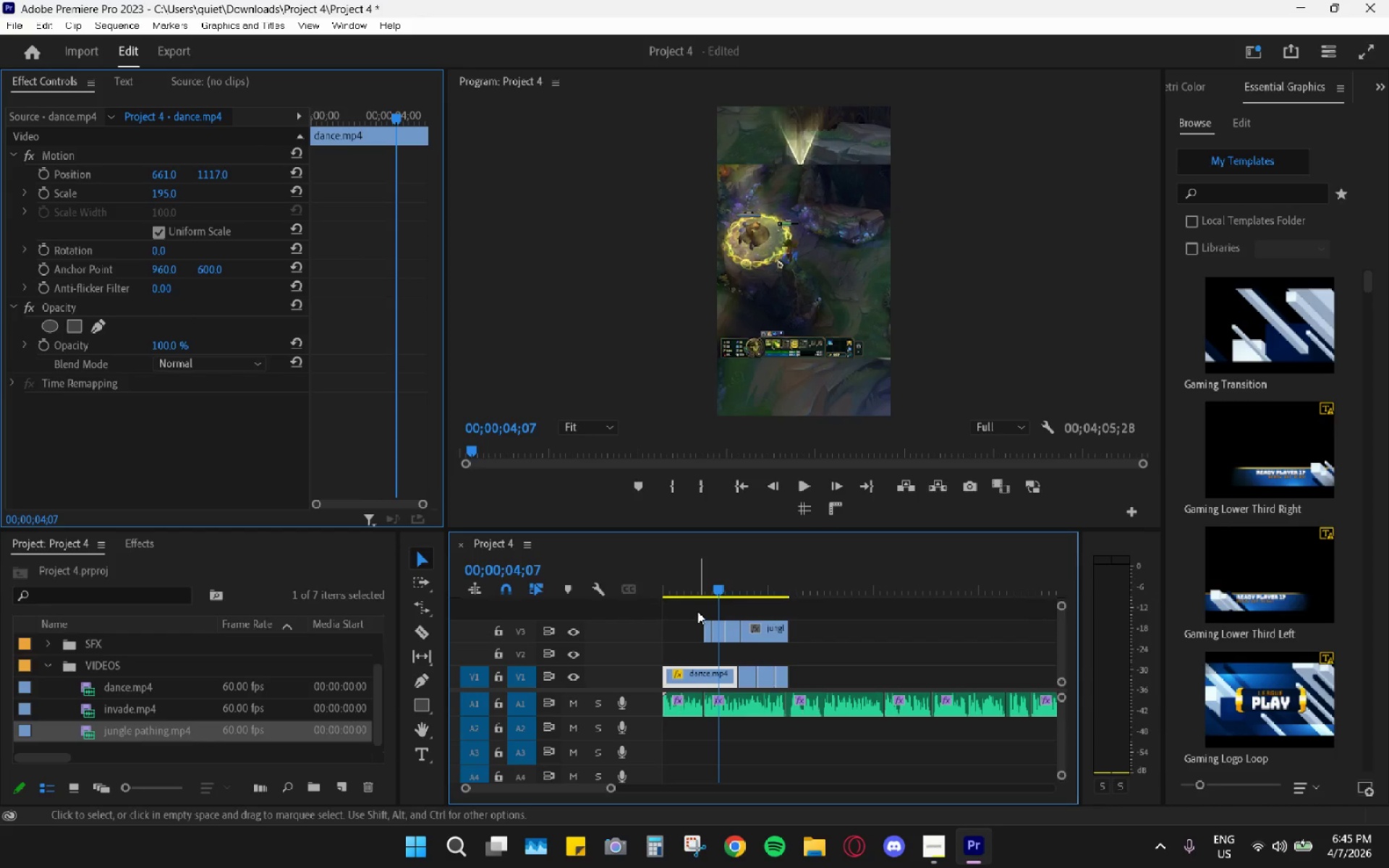 
left_click_drag(start_coordinate=[697, 610], to_coordinate=[755, 625])
 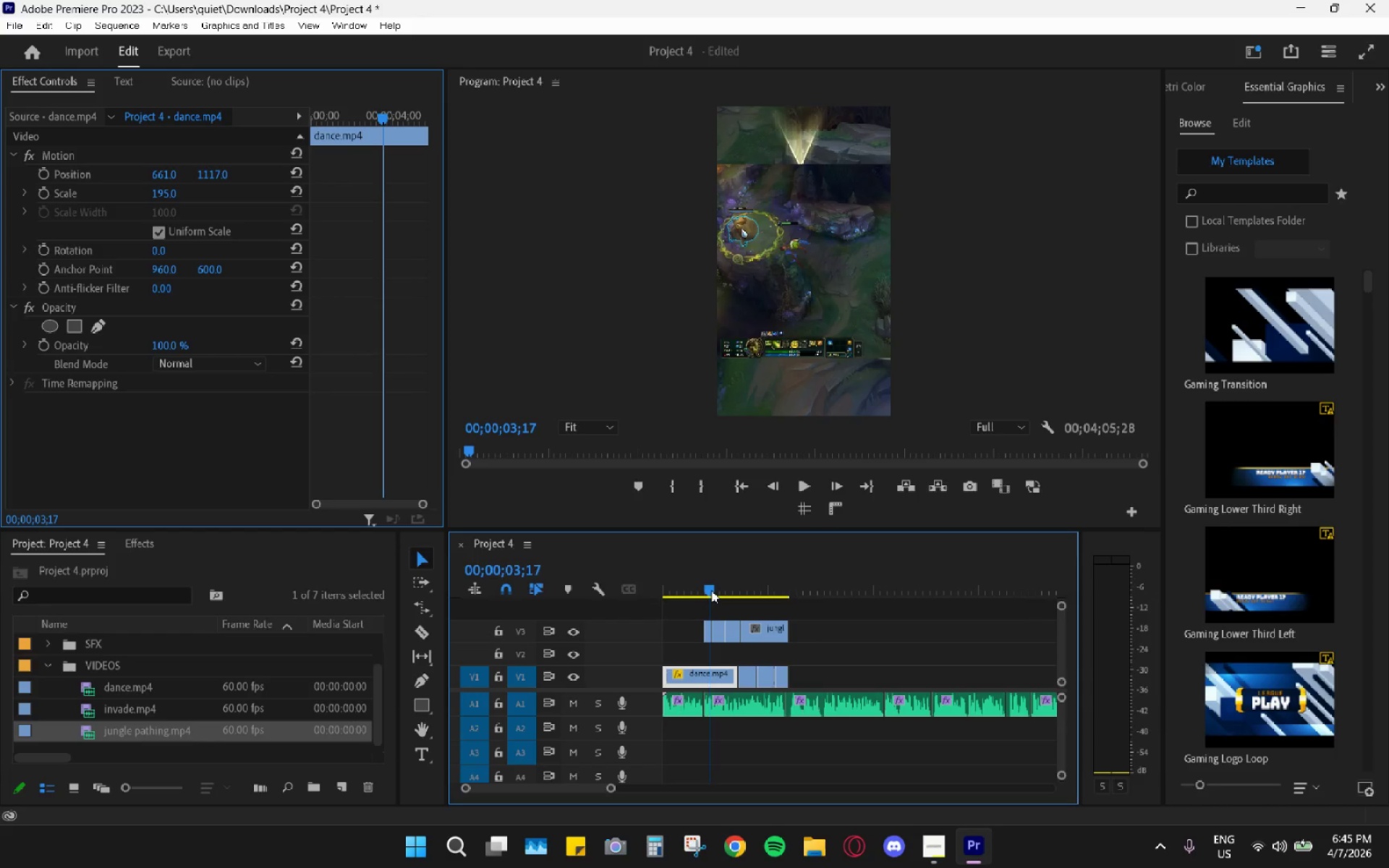 
key(Space)
 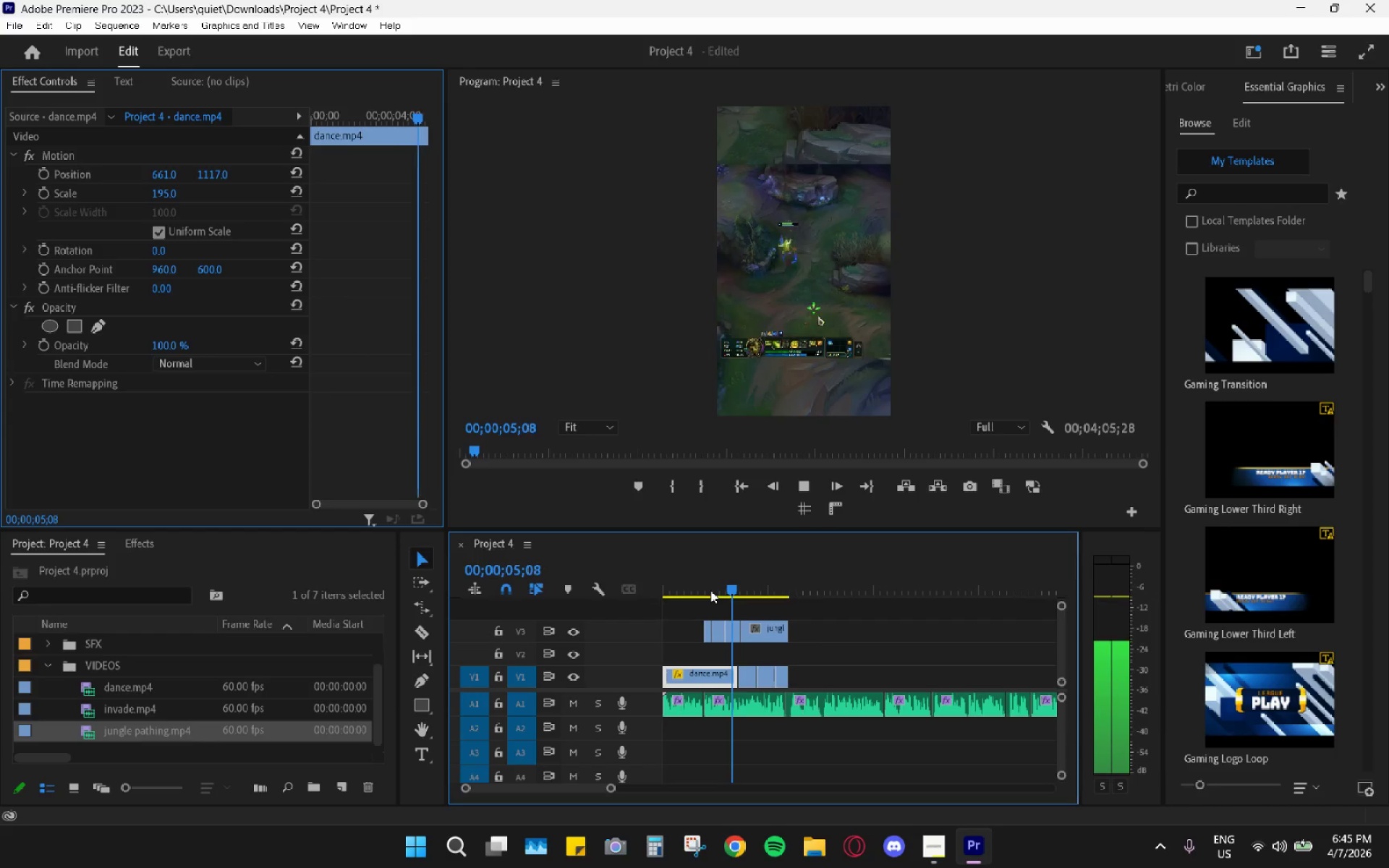 
key(Space)
 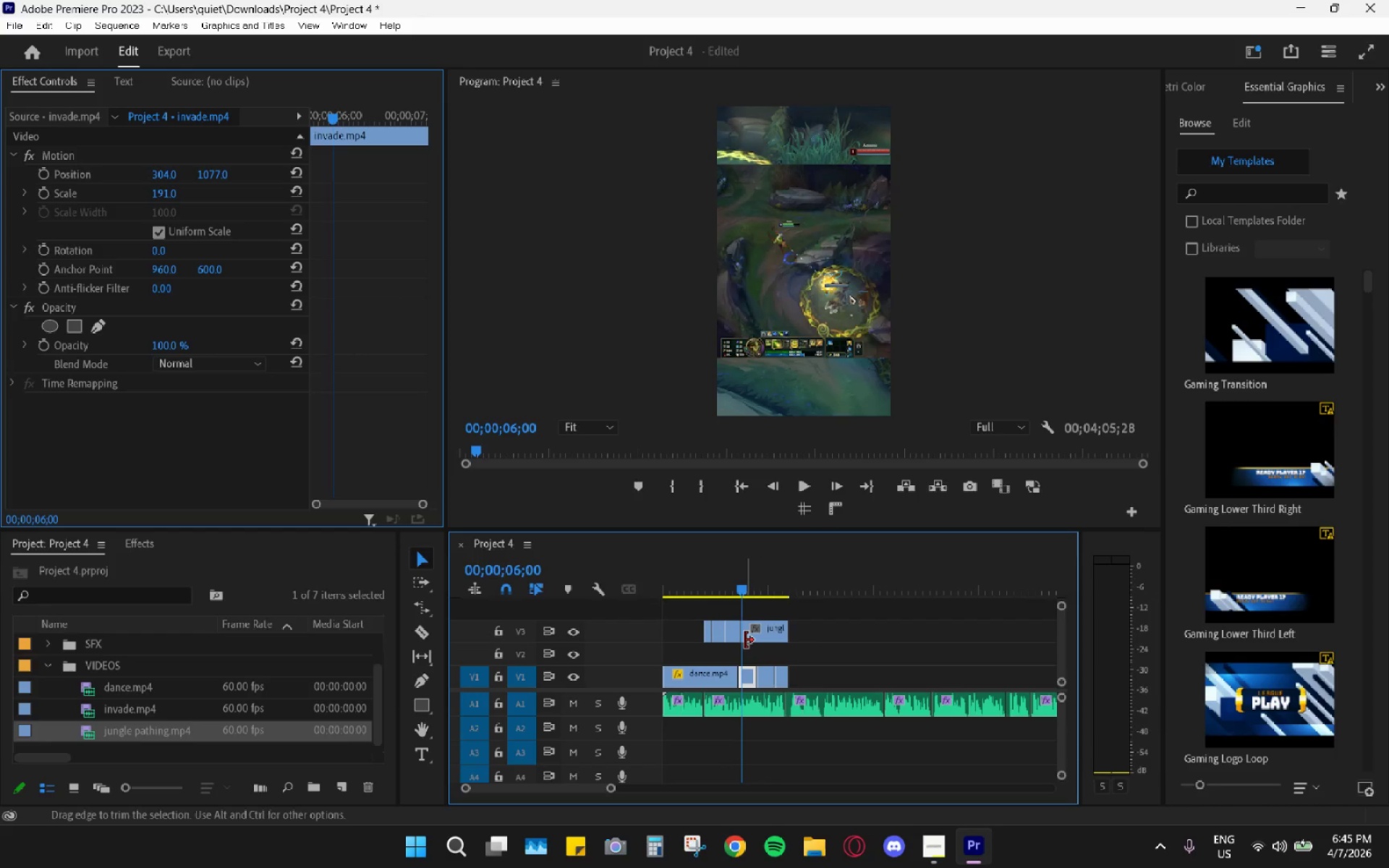 
hold_key(key=AltLeft, duration=0.7)
scroll: coordinate [745, 639], scroll_direction: up, amount: 21.0
 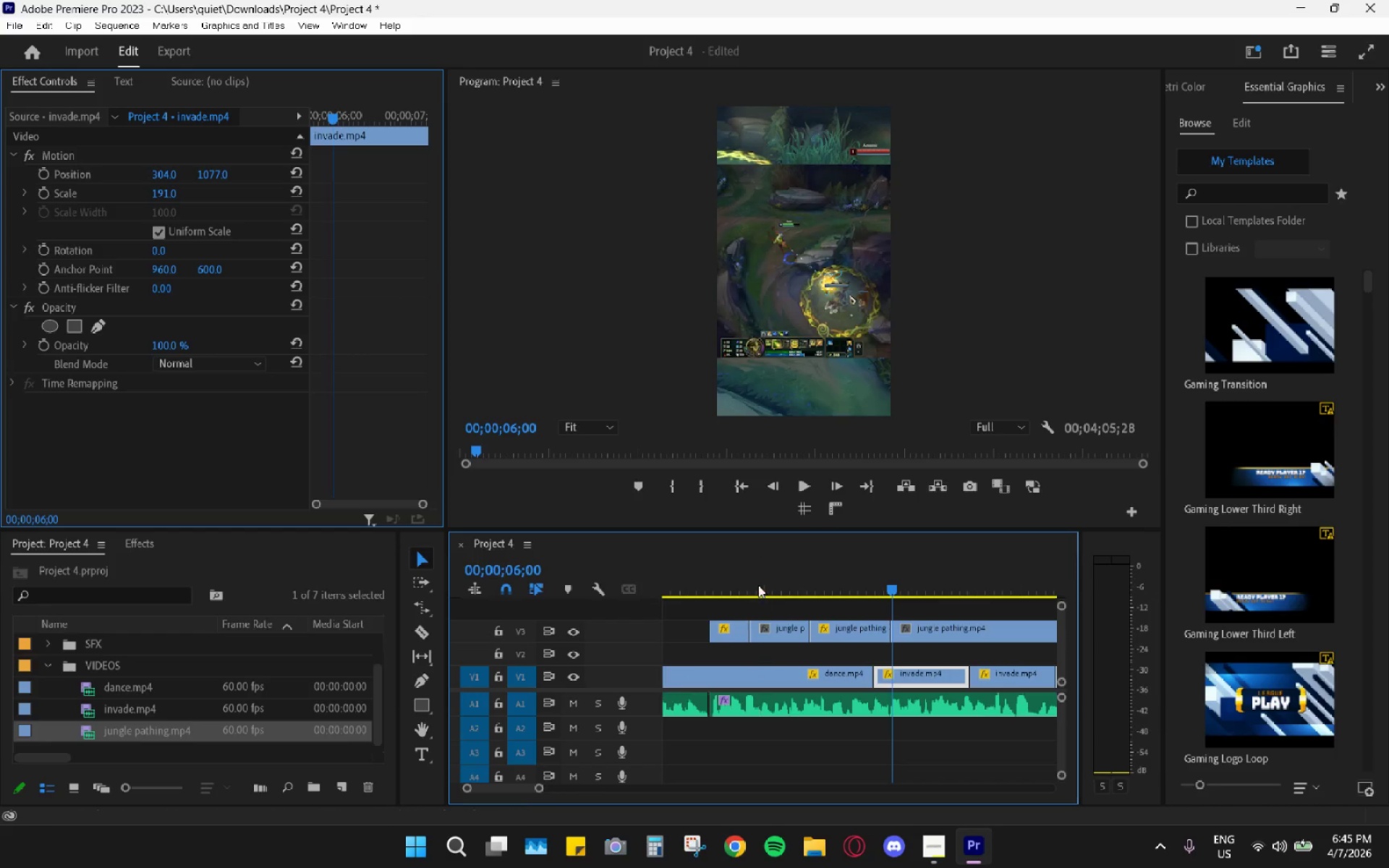 
left_click_drag(start_coordinate=[758, 584], to_coordinate=[806, 601])
 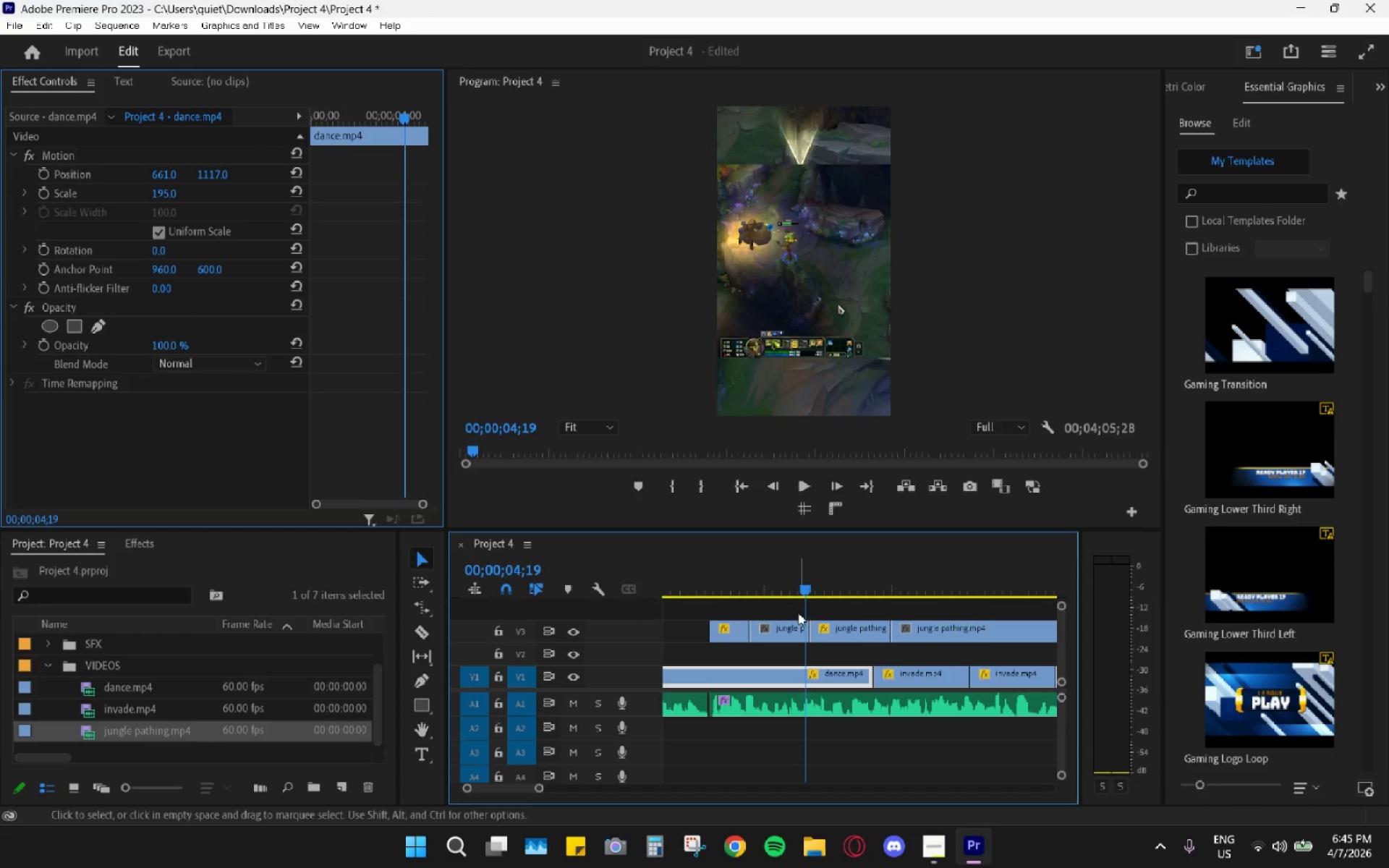 
key(R)
 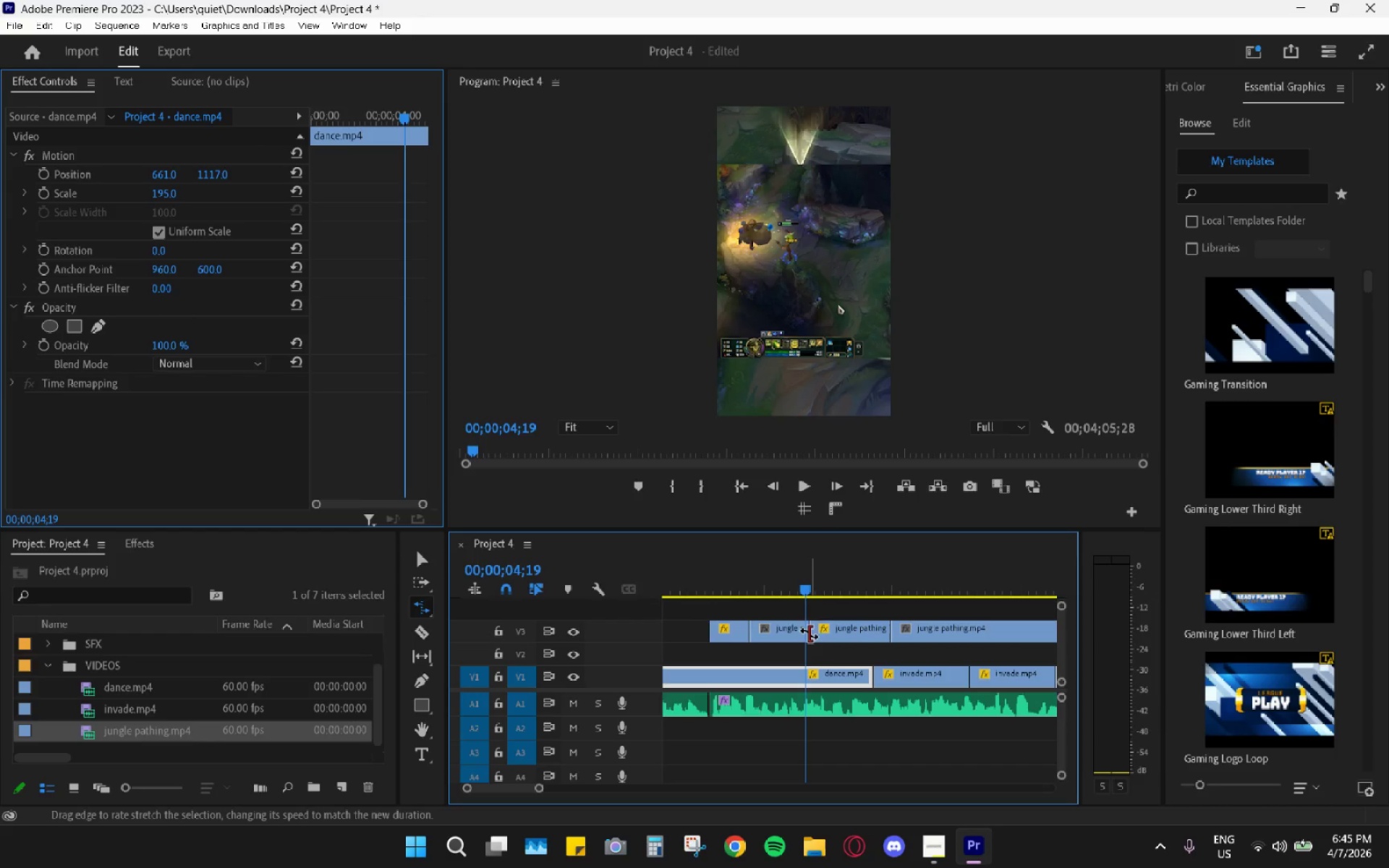 
left_click_drag(start_coordinate=[802, 631], to_coordinate=[787, 626])
 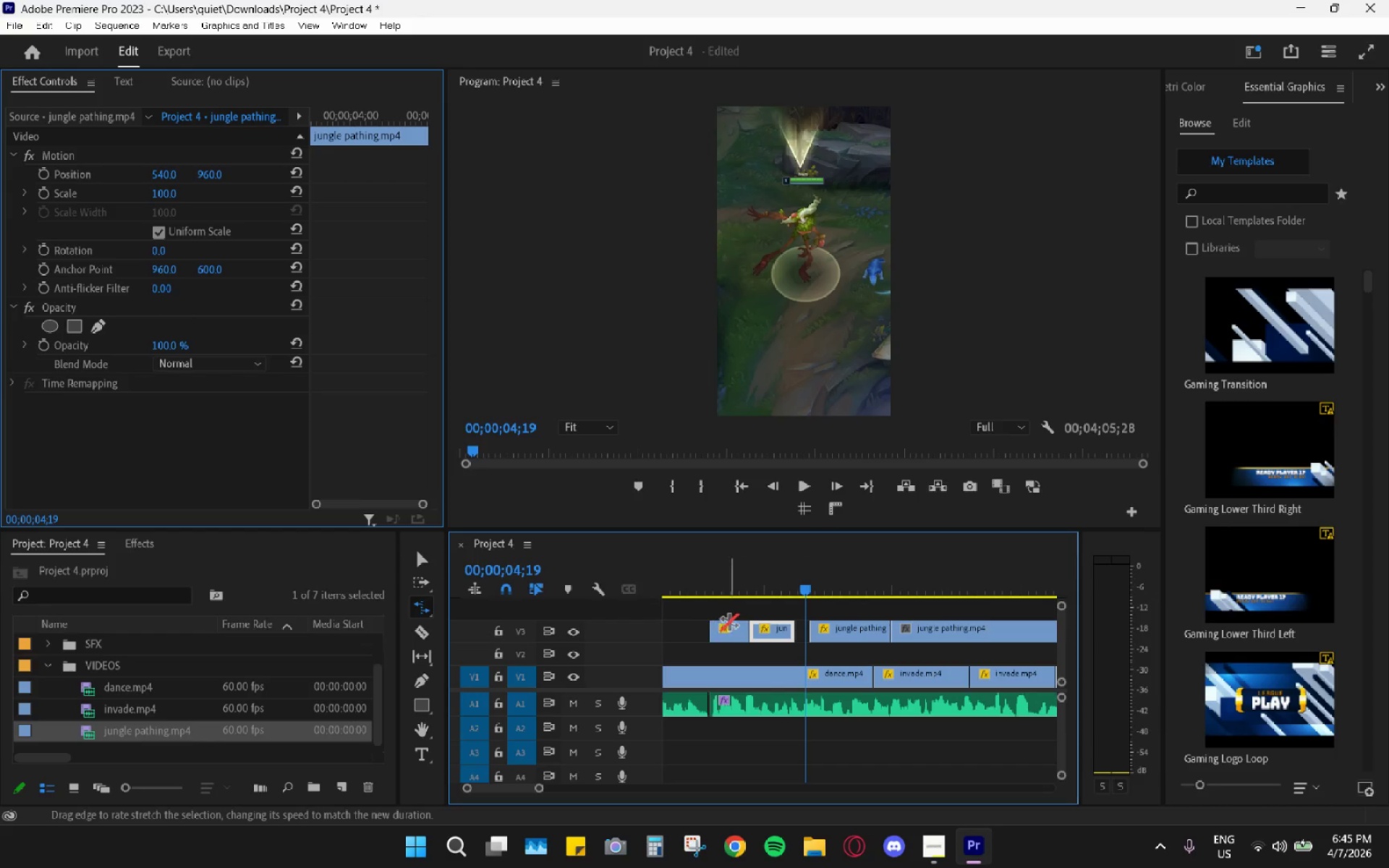 
left_click_drag(start_coordinate=[713, 582], to_coordinate=[748, 587])
 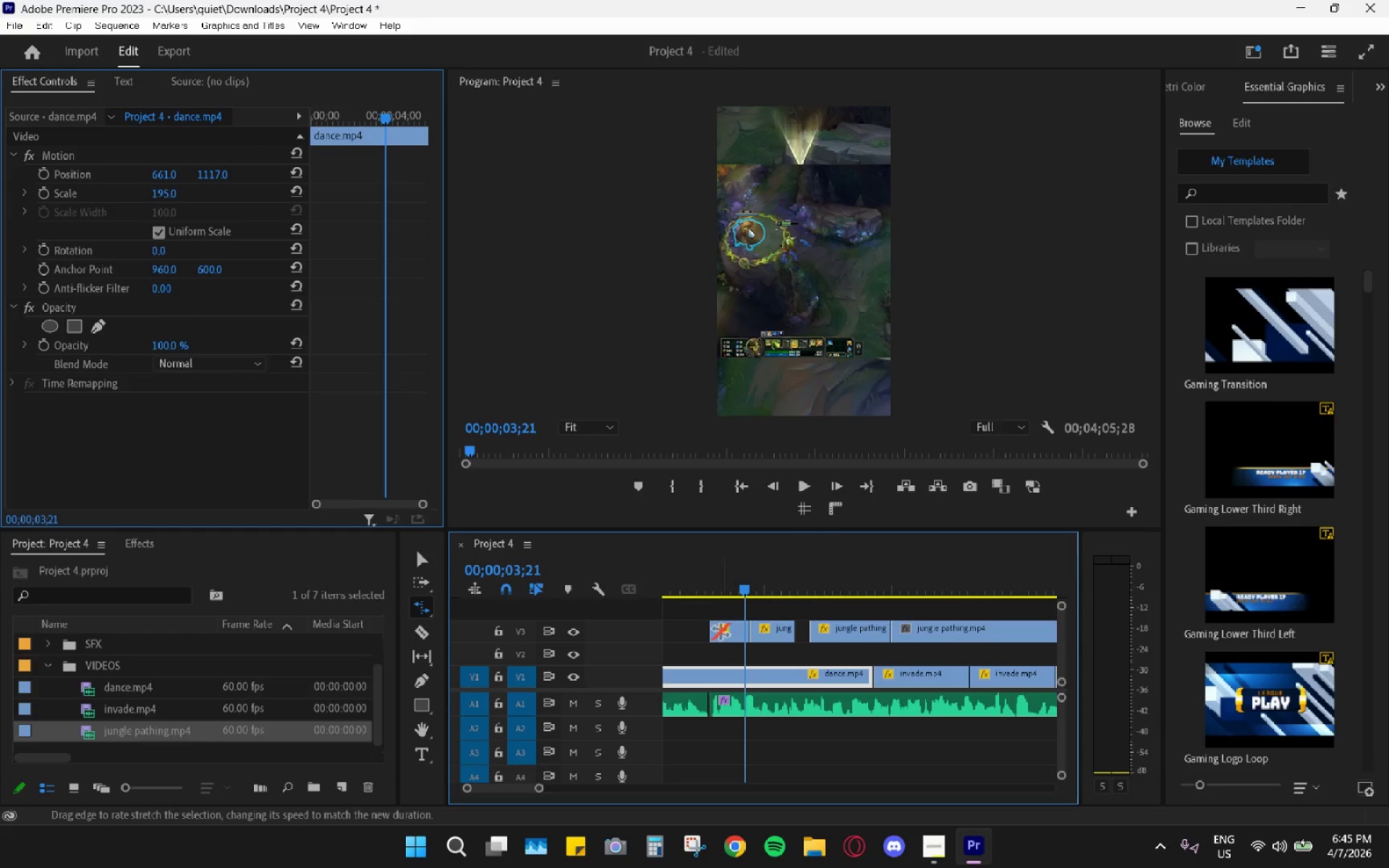 
left_click_drag(start_coordinate=[716, 631], to_coordinate=[734, 636])
 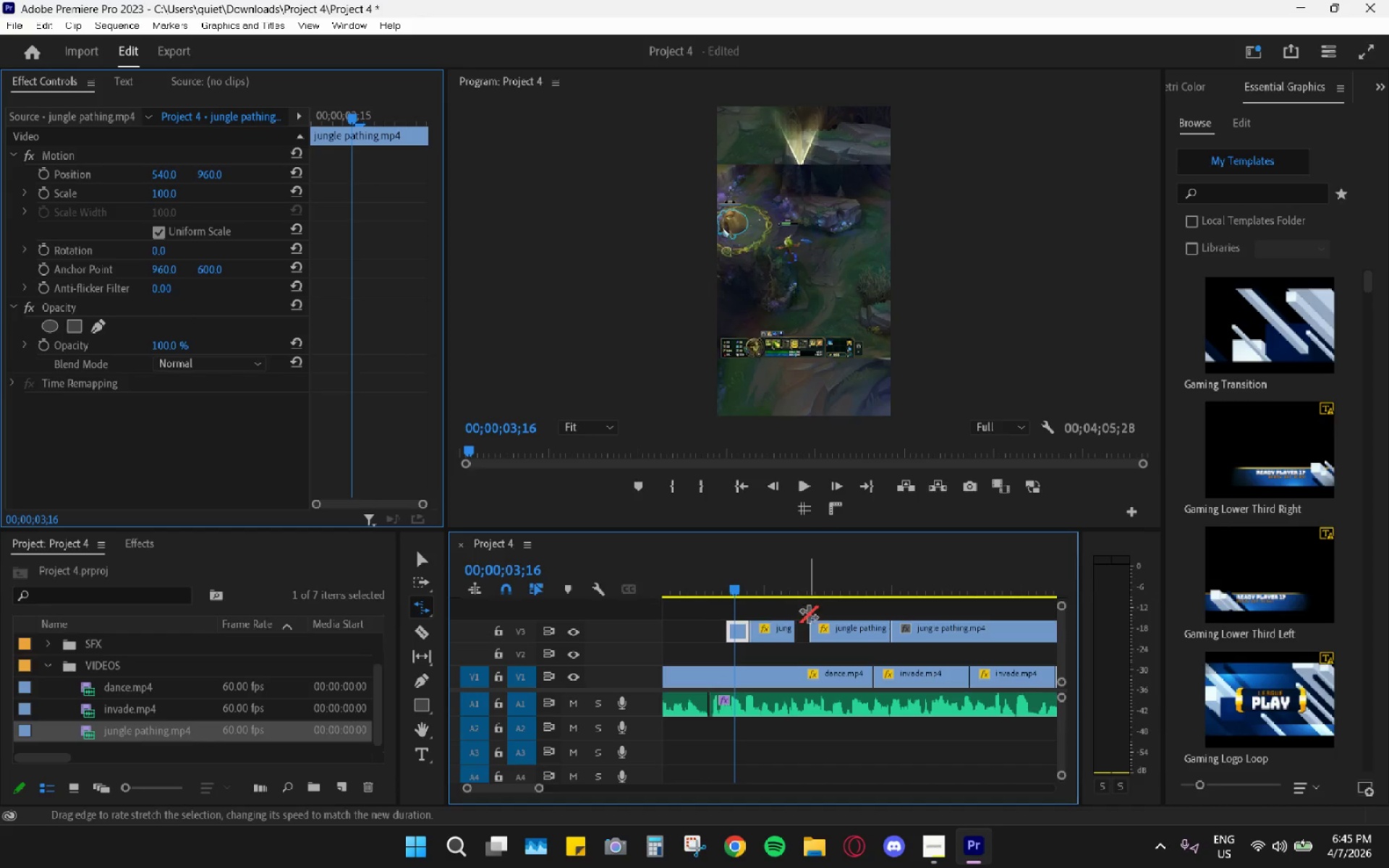 
key(V)
 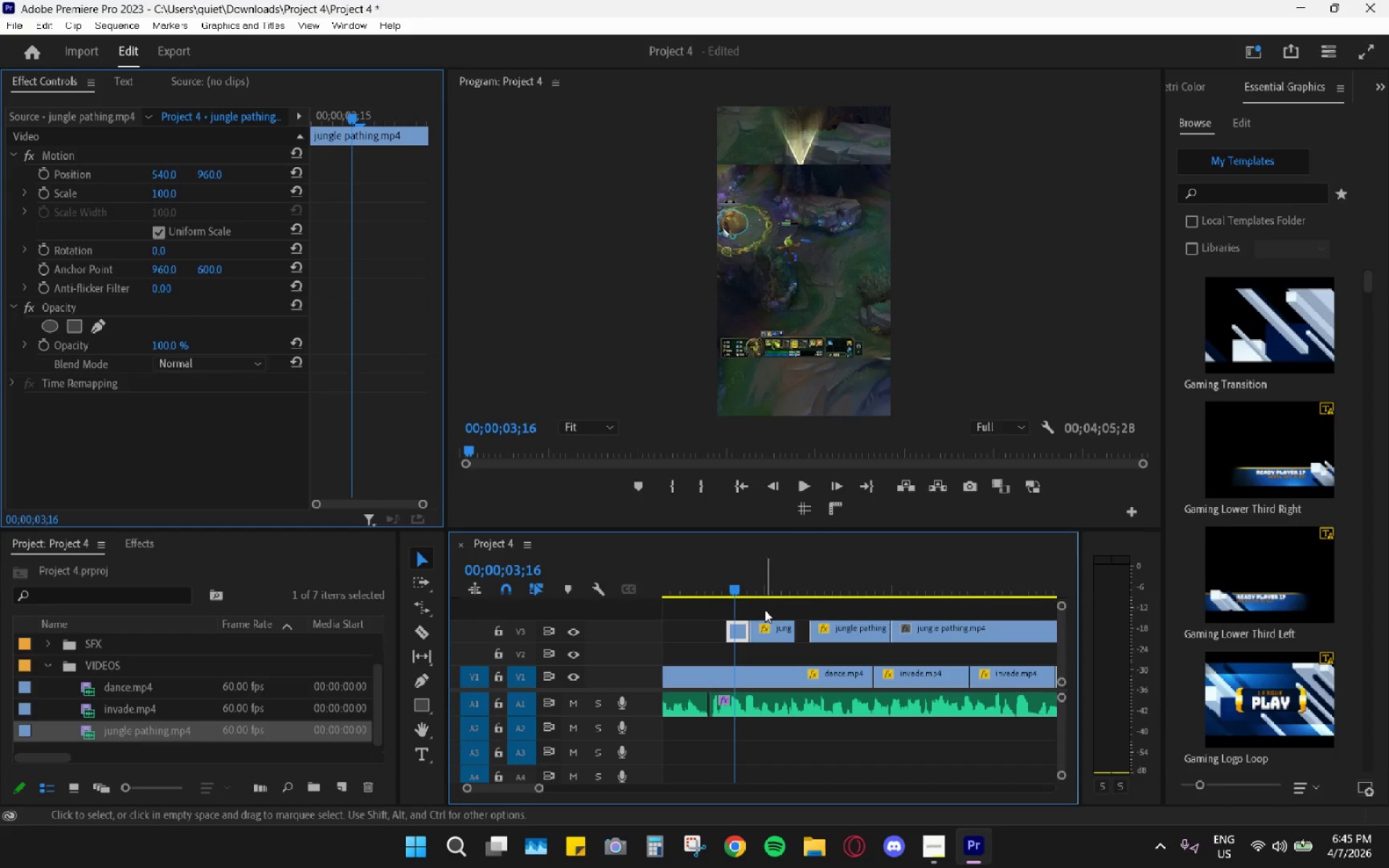 
left_click_drag(start_coordinate=[741, 600], to_coordinate=[781, 629])
 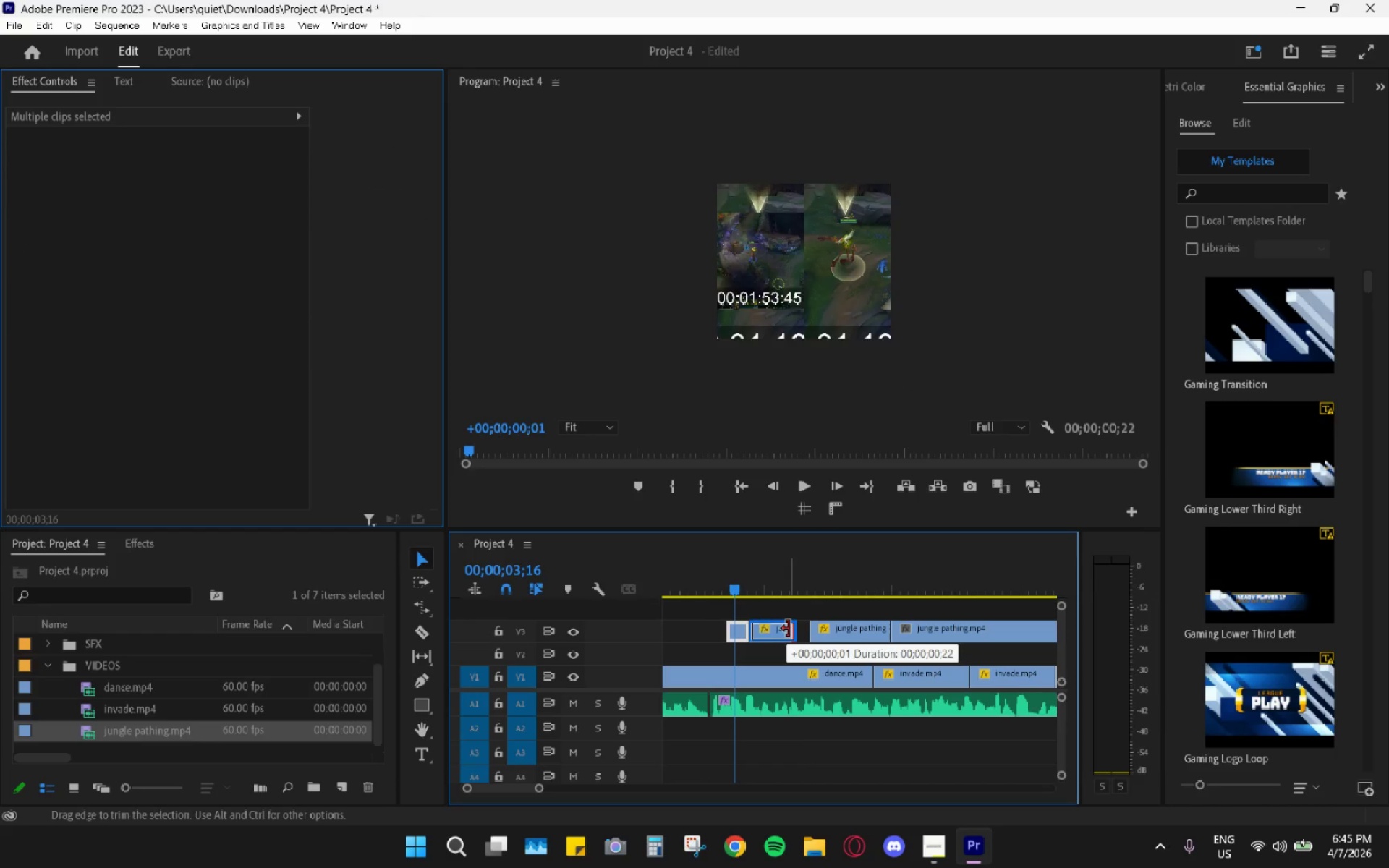 
key(Shift+Z)
 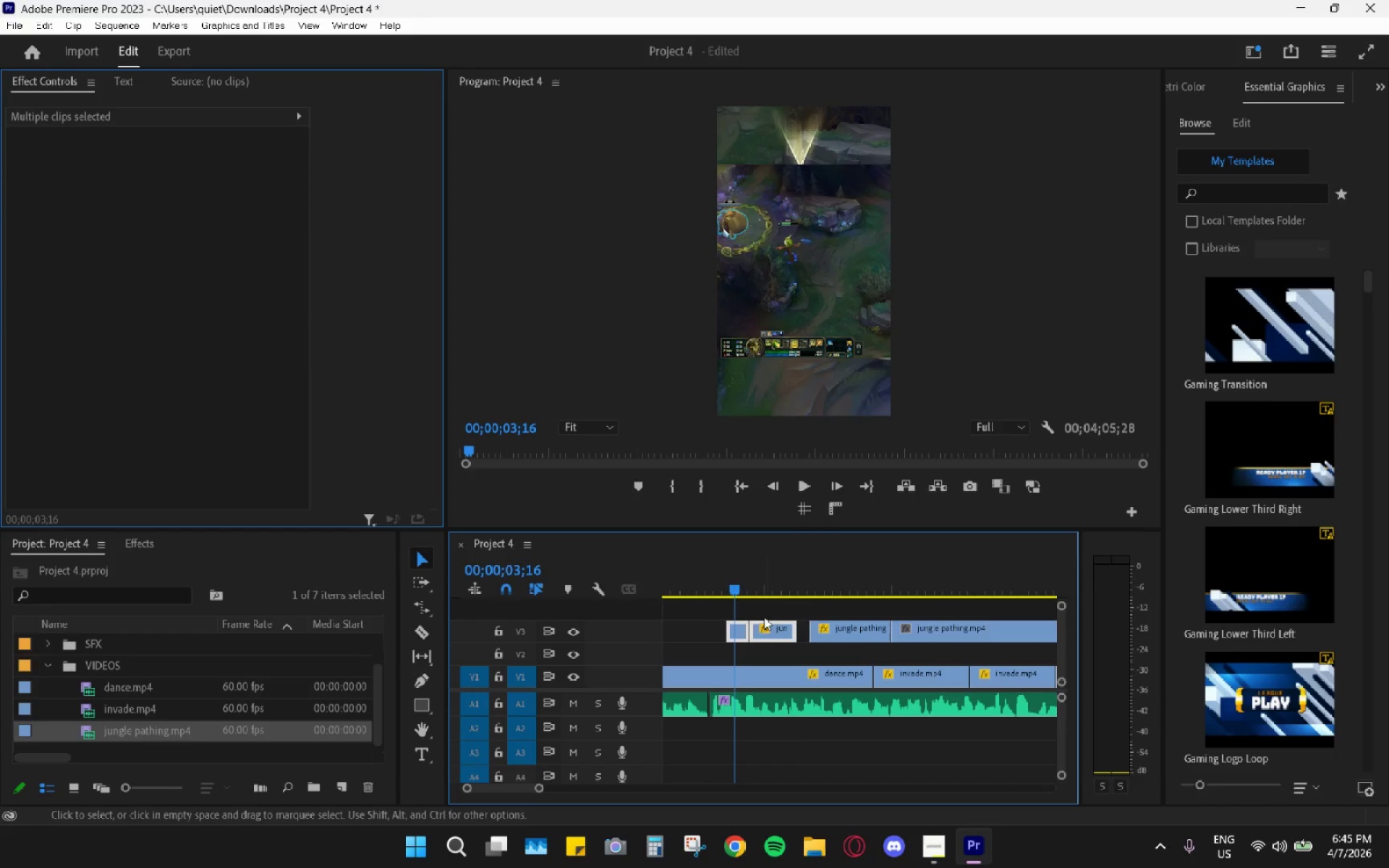 
left_click_drag(start_coordinate=[762, 631], to_coordinate=[776, 629])
 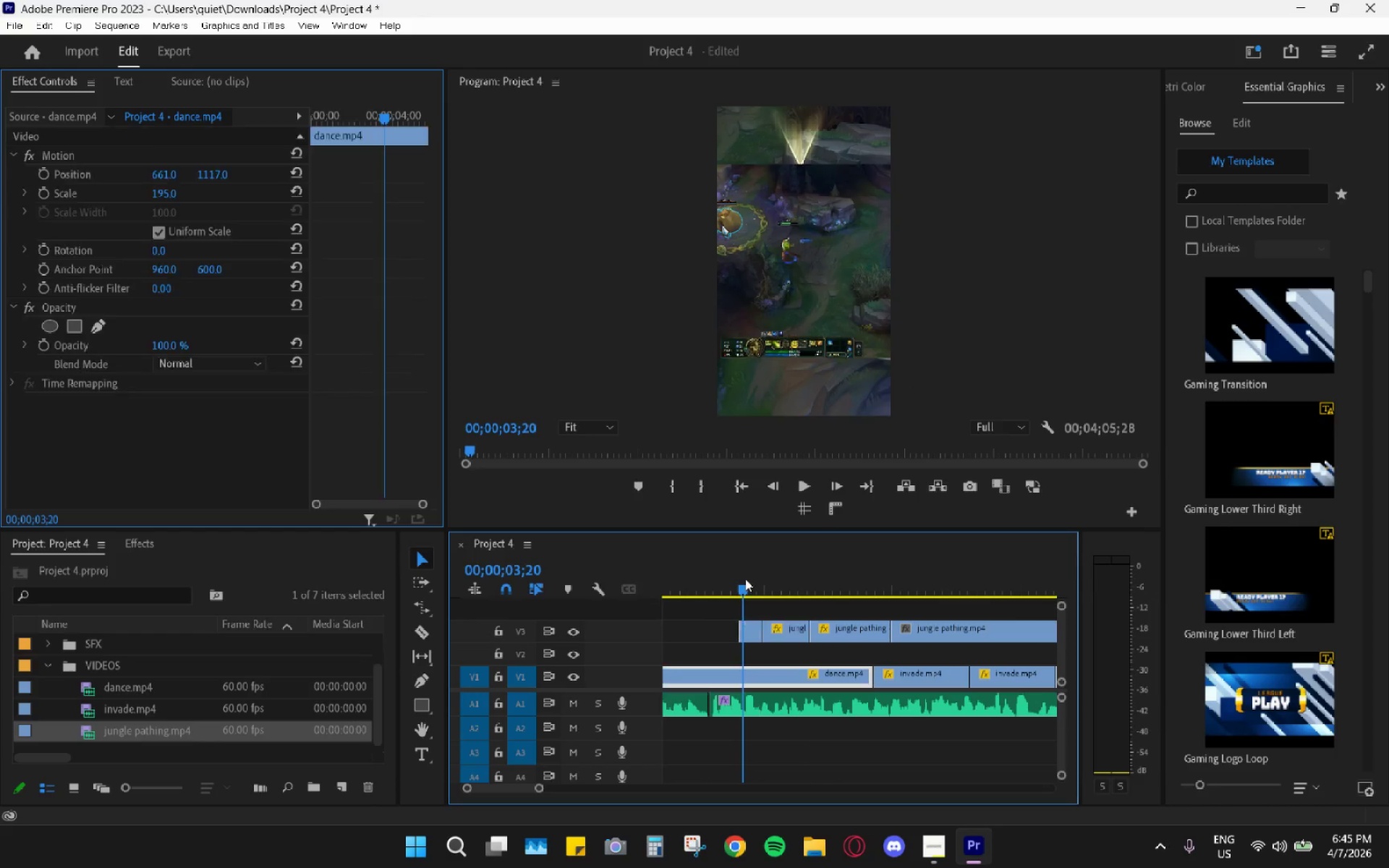 
key(Space)
 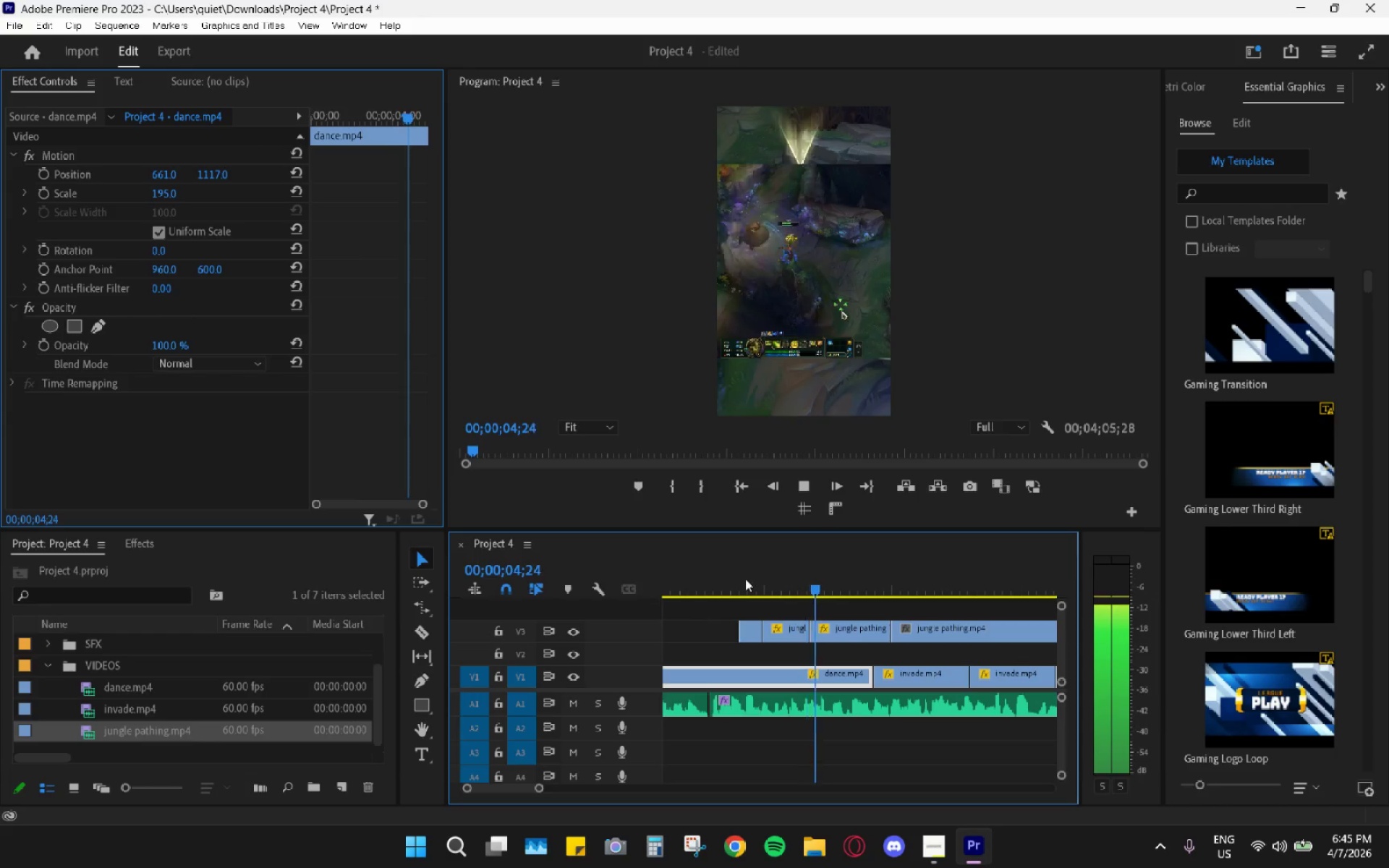 
key(Space)
 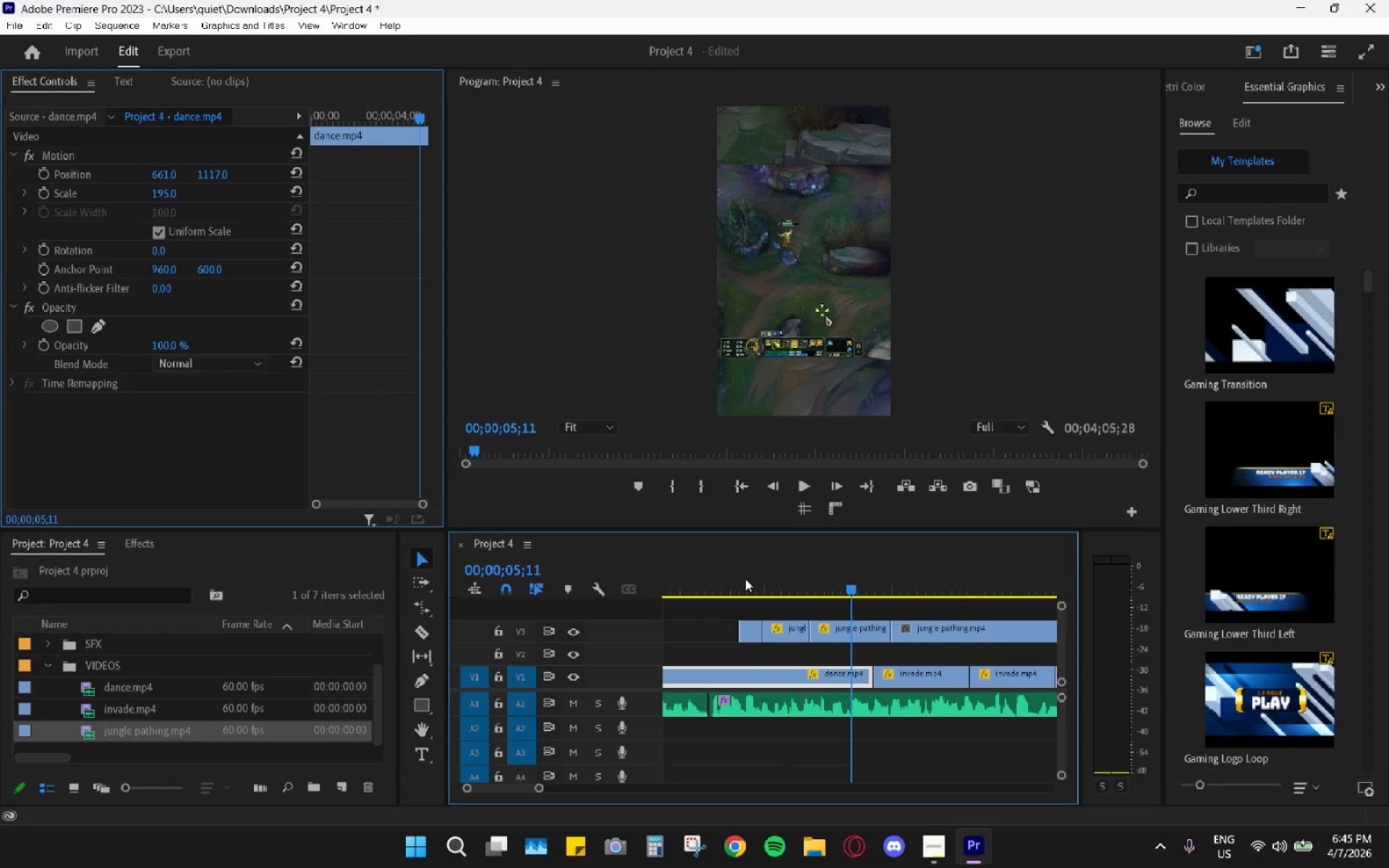 
left_click_drag(start_coordinate=[745, 579], to_coordinate=[757, 587])
 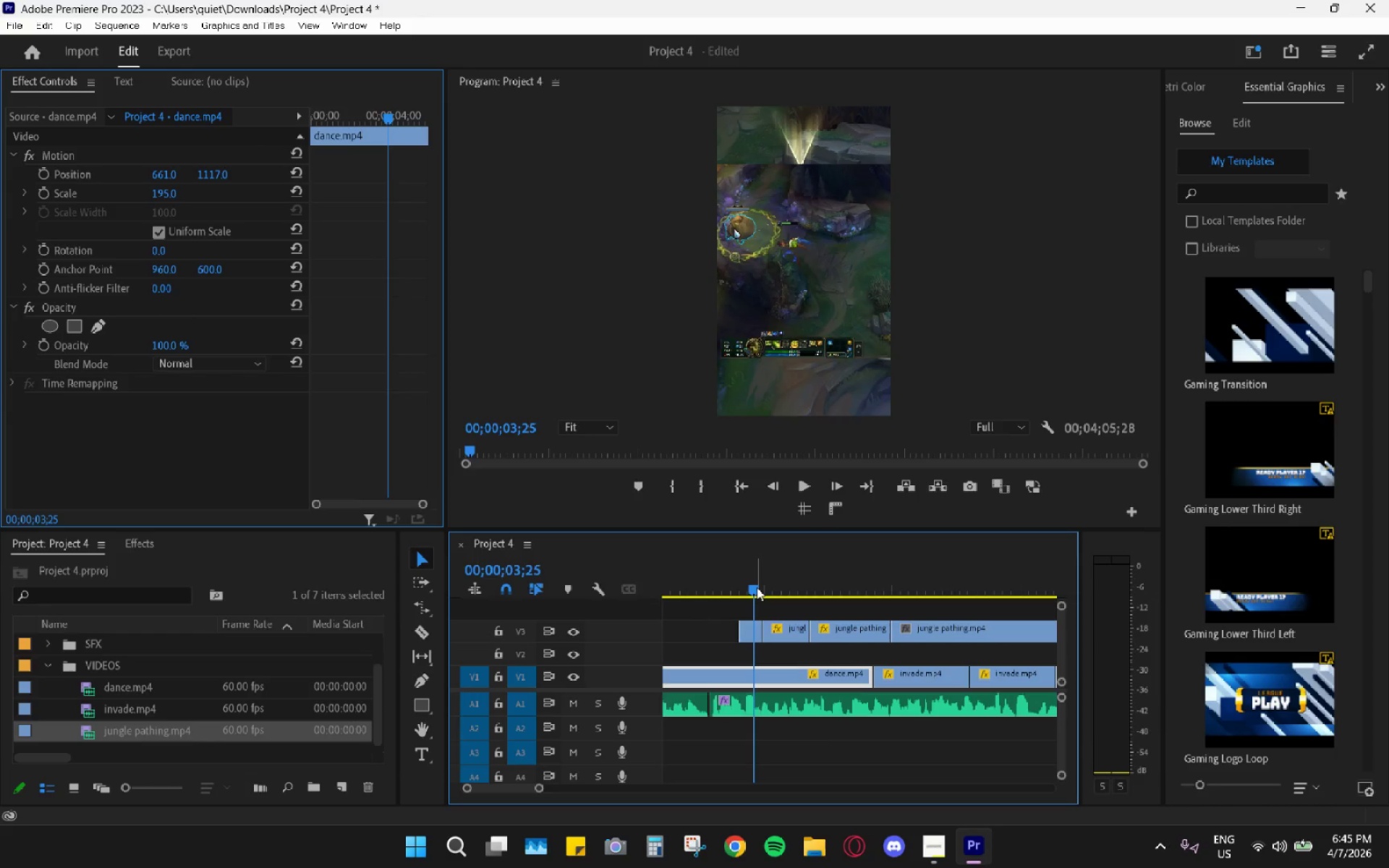 
key(Space)
 